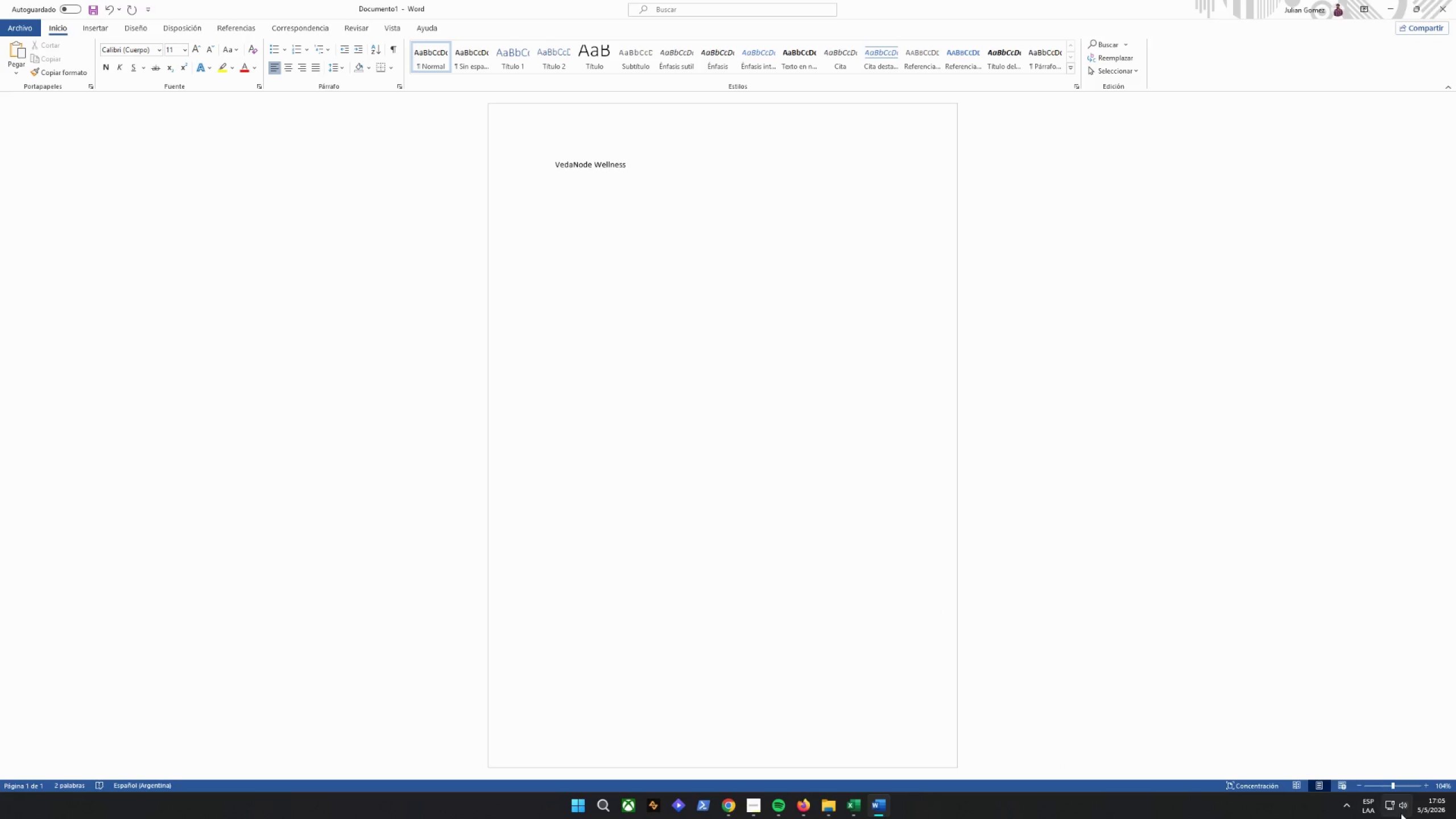 
left_click([1371, 810])
 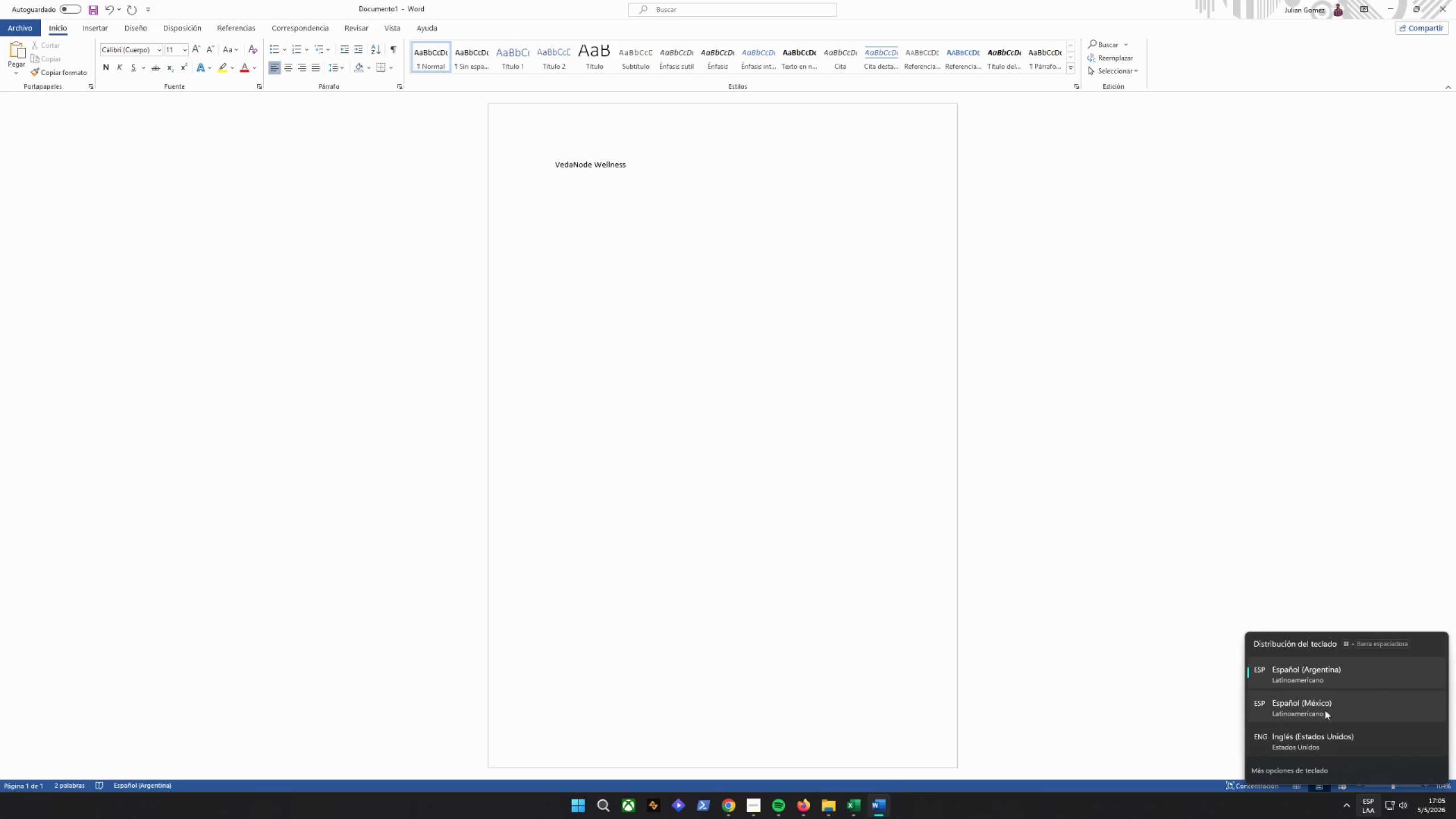 
left_click([1324, 734])
 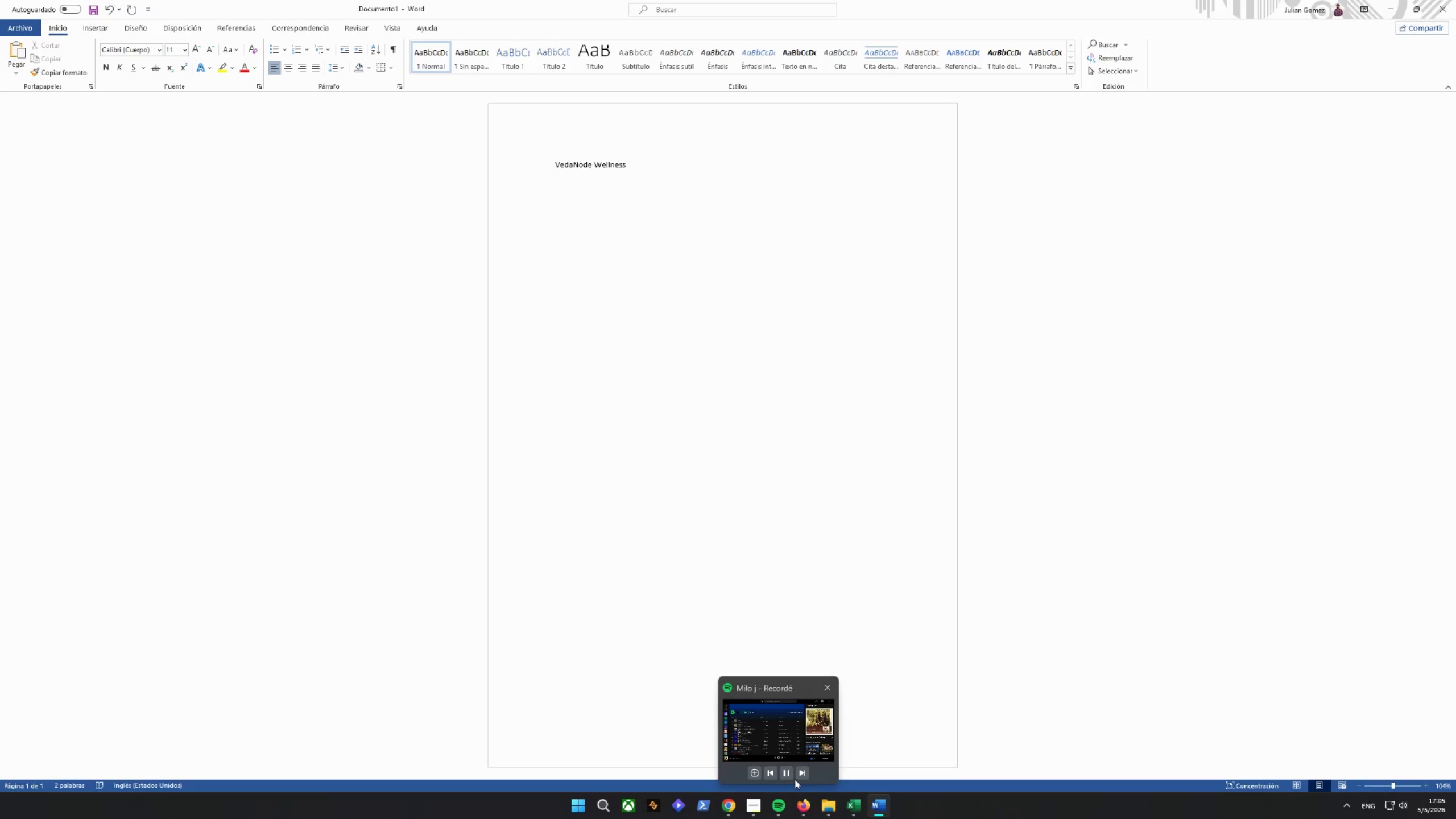 
left_click([729, 156])
 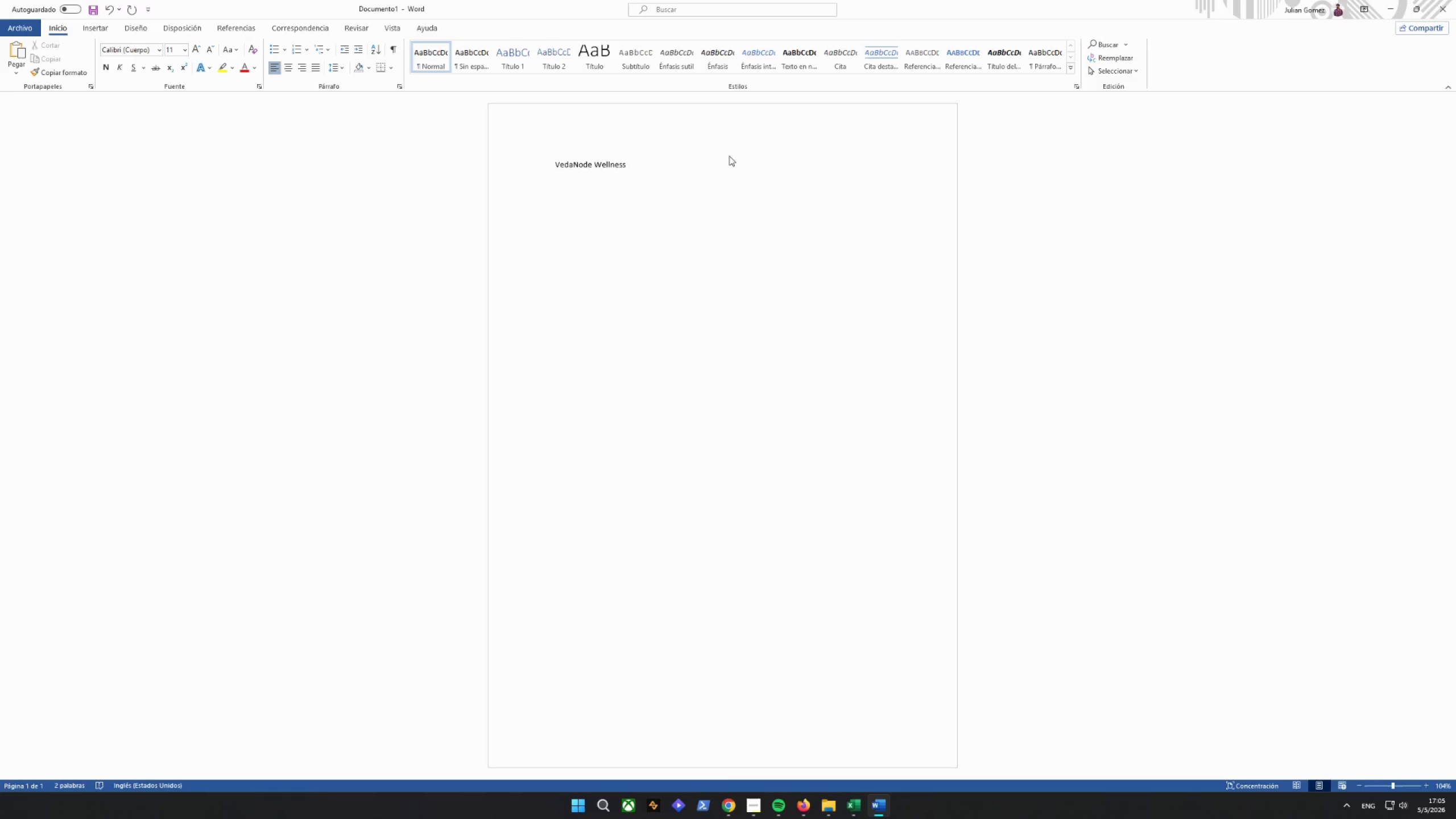 
key(Shift+ShiftRight)
 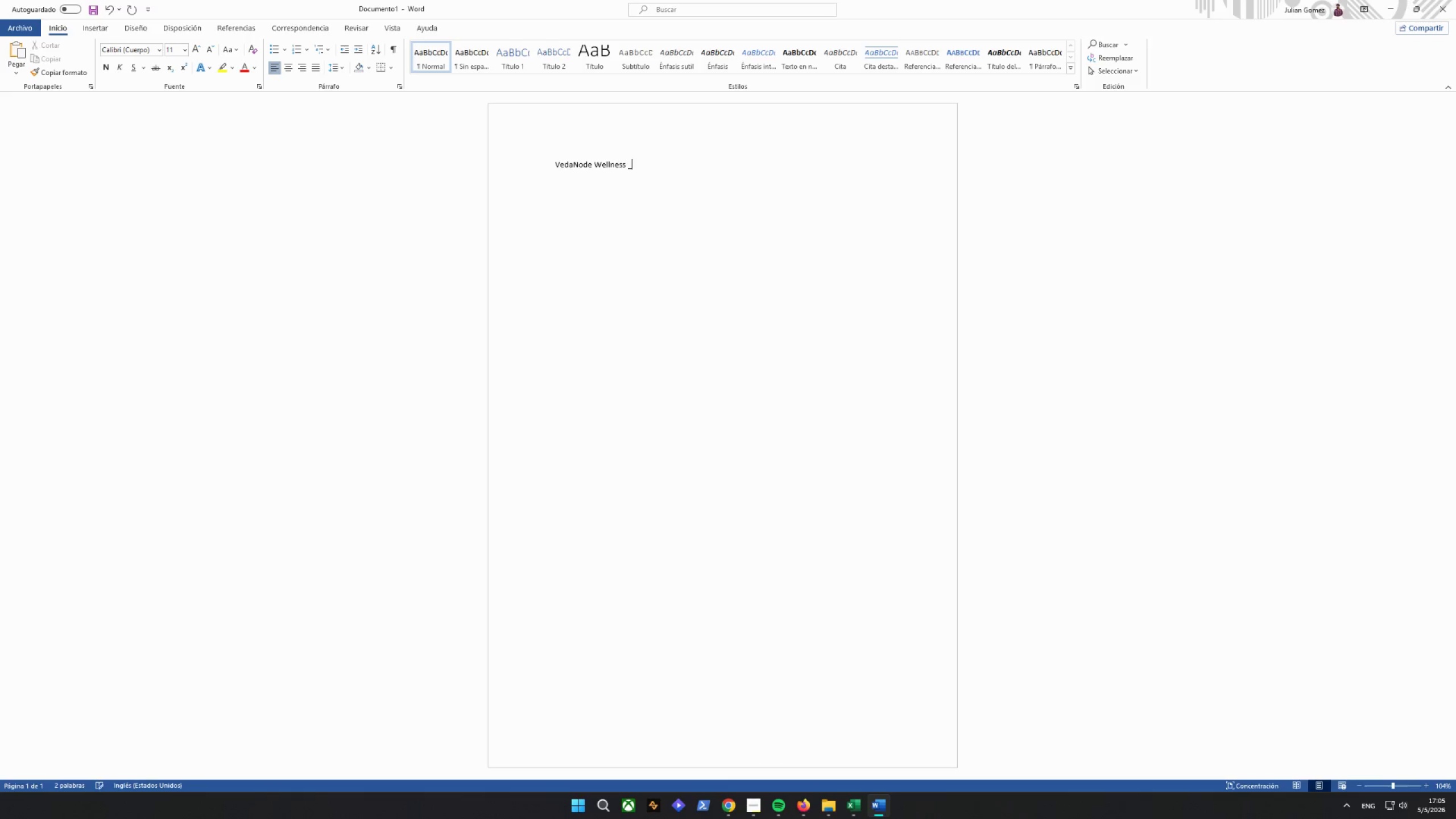 
key(Shift+Minus)
 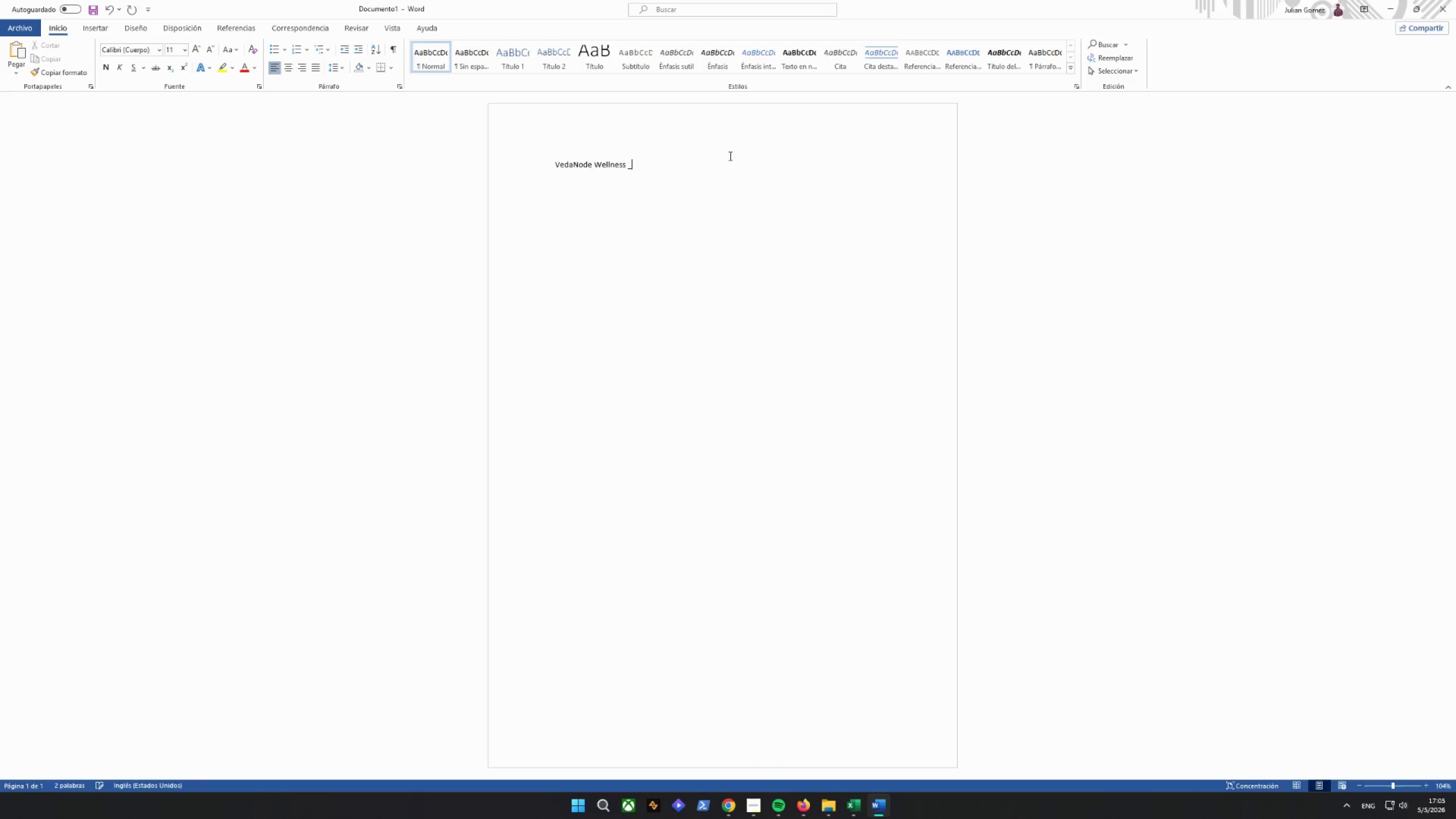 
key(Space)
 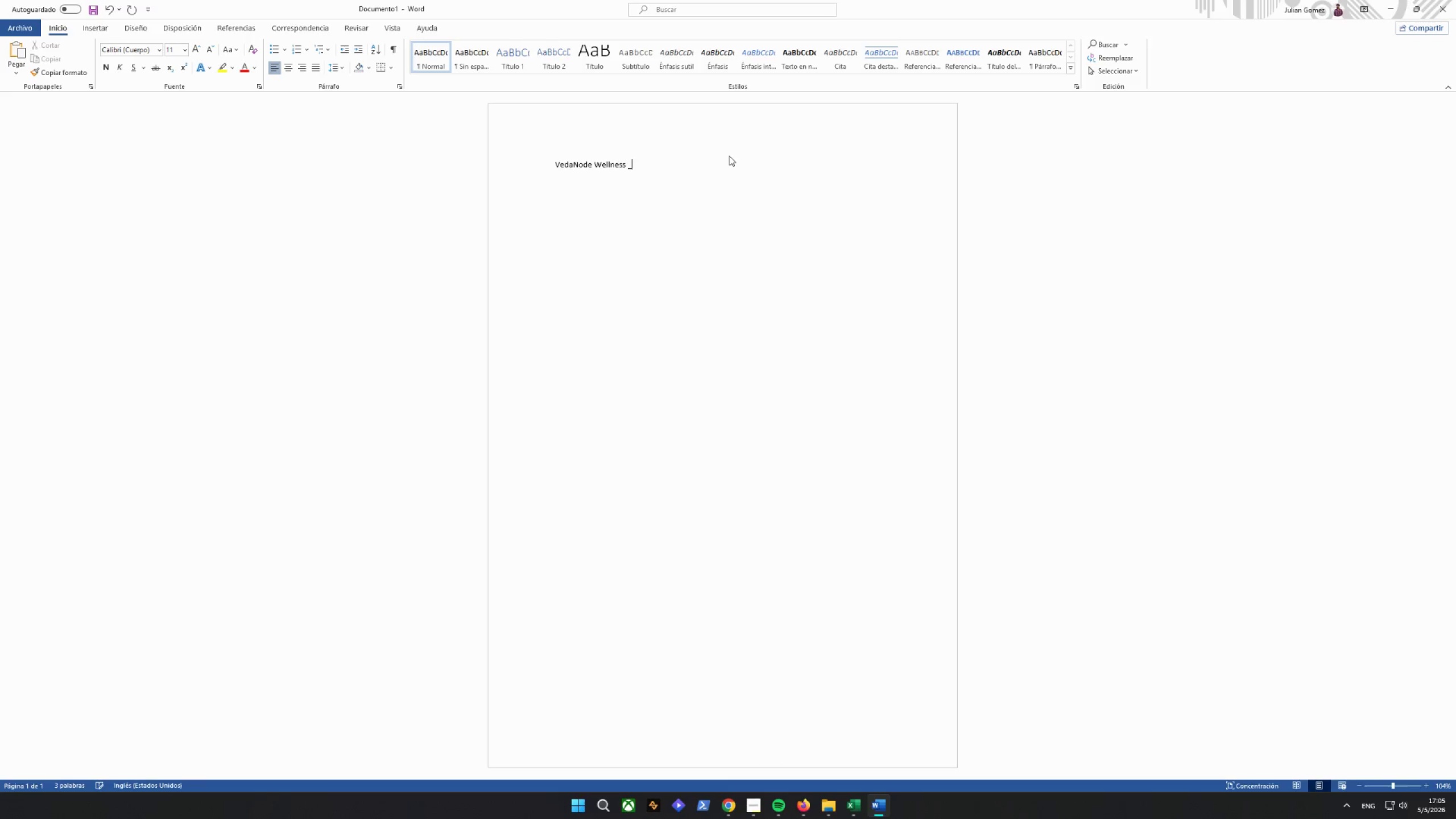 
key(Backspace)
 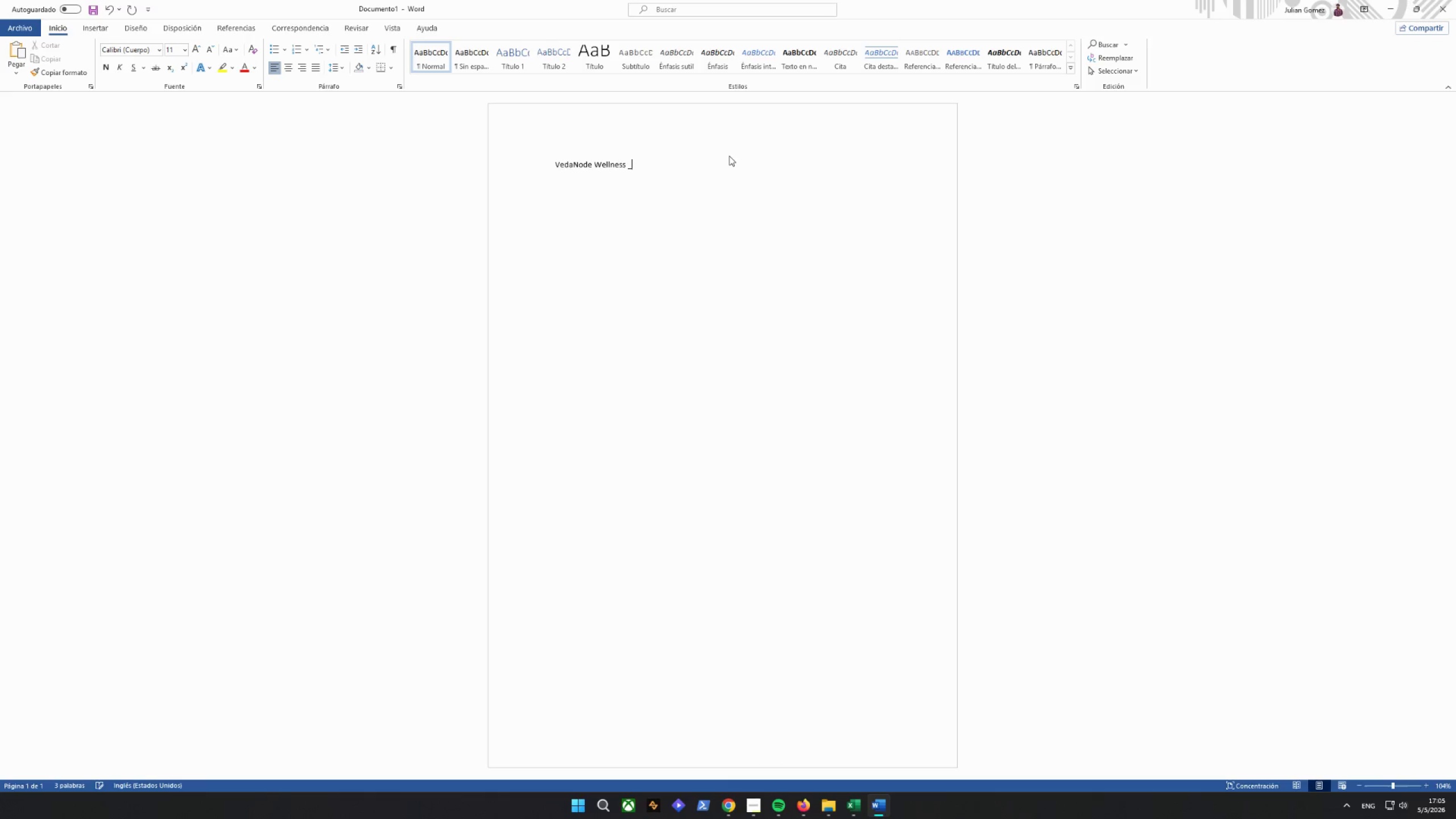 
key(Backspace)
 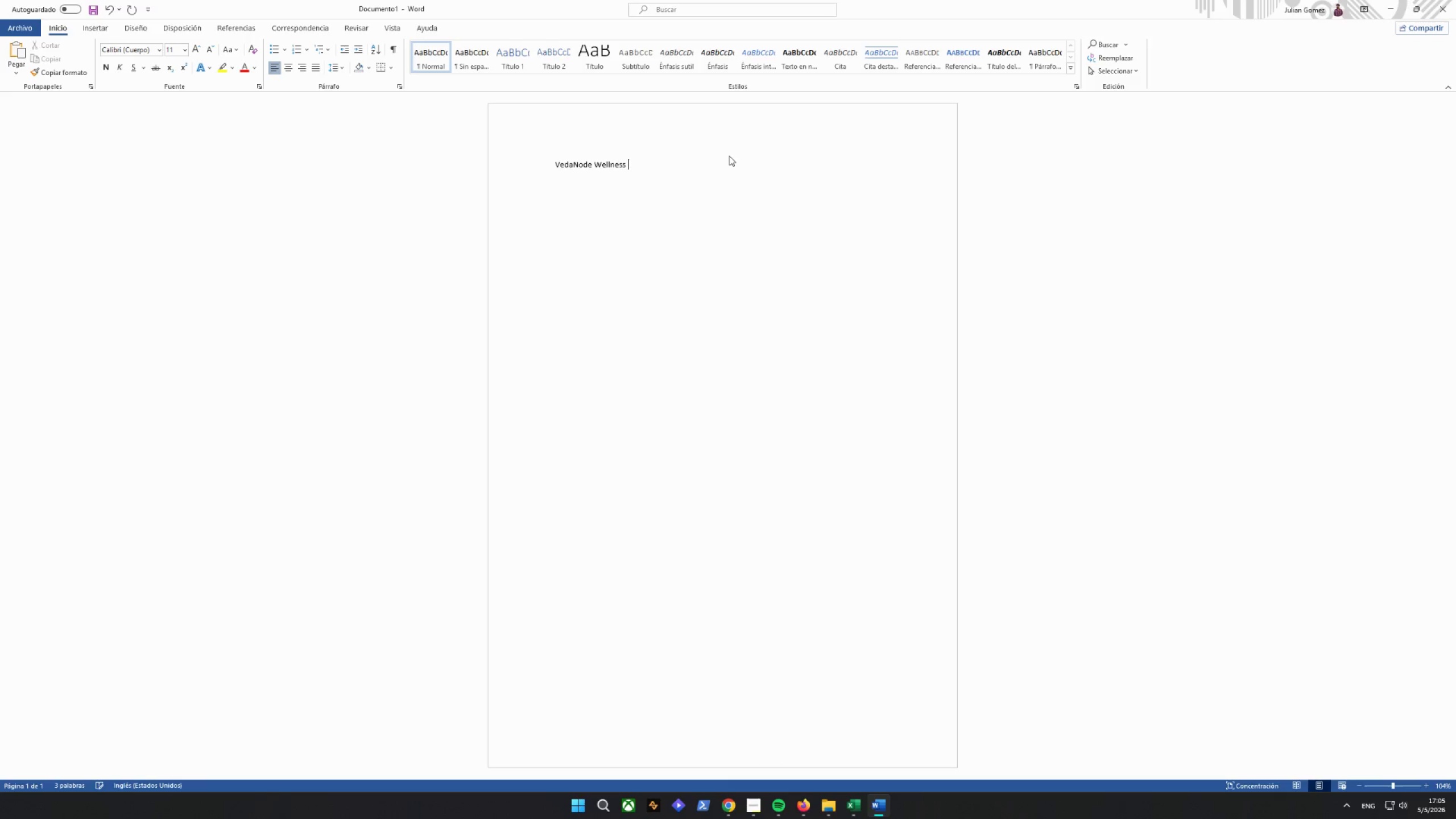 
key(0)
 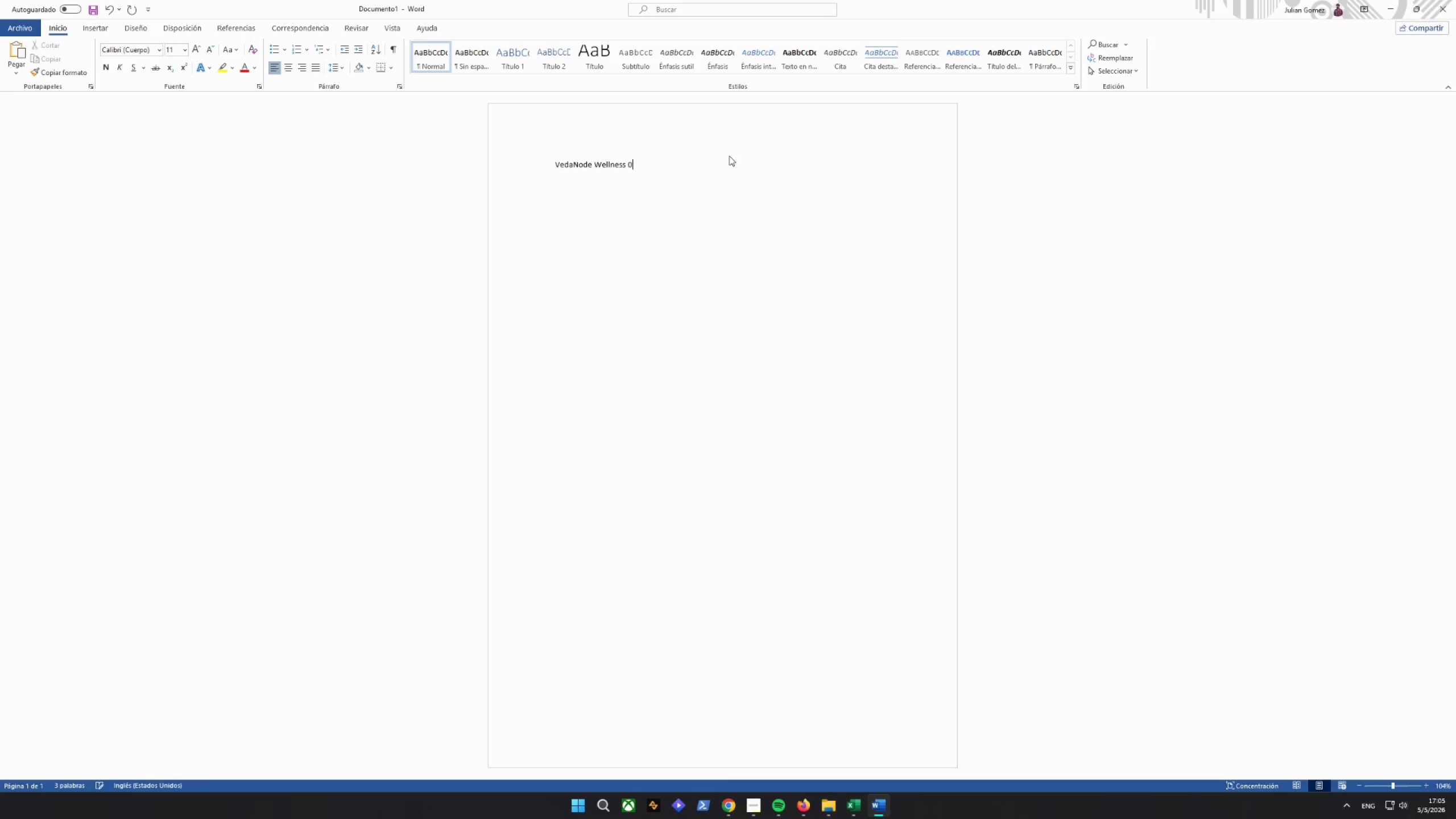 
key(Backspace)
 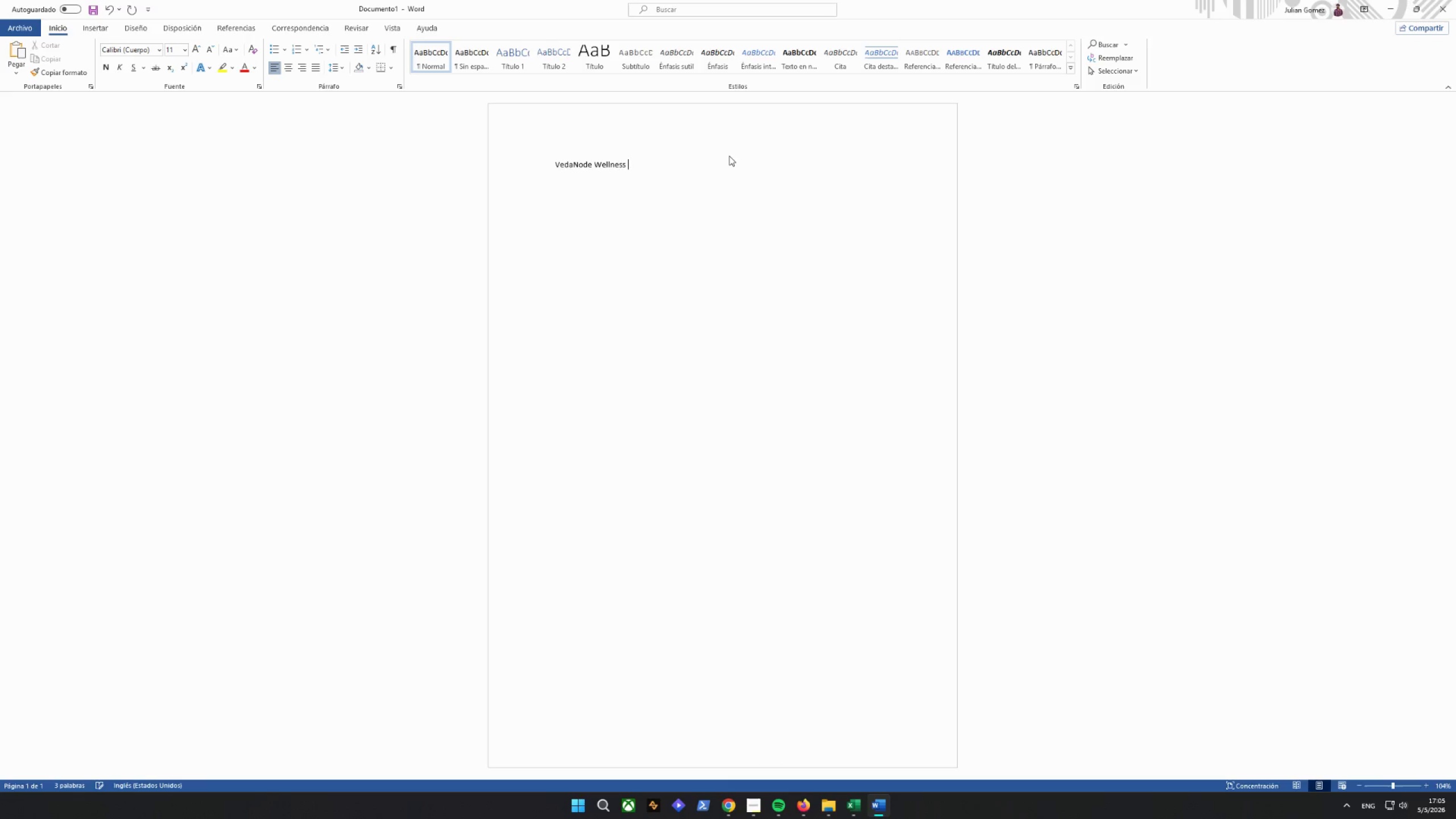 
key(Minus)
 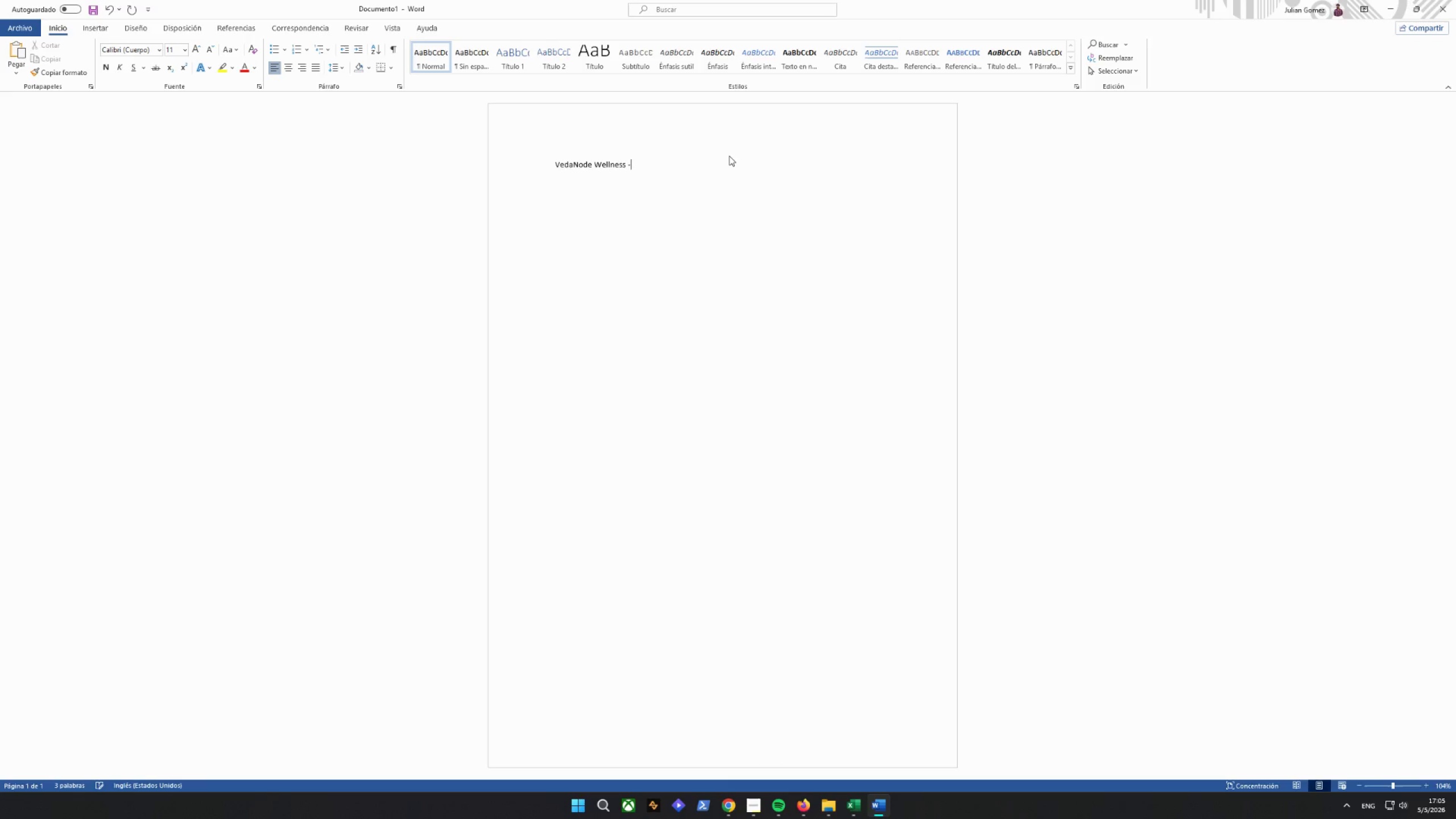 
key(Space)
 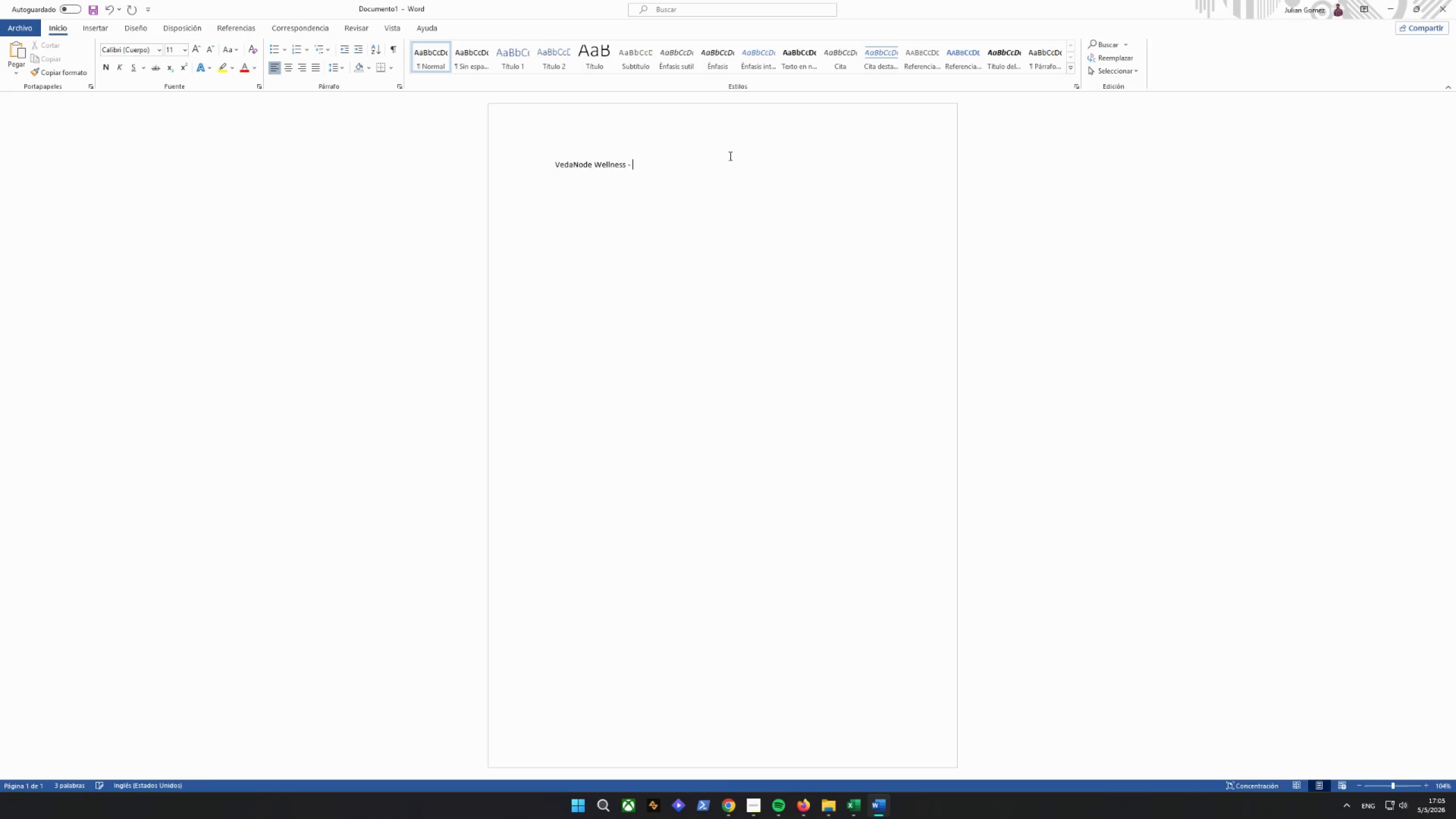 
key(CapsLock)
 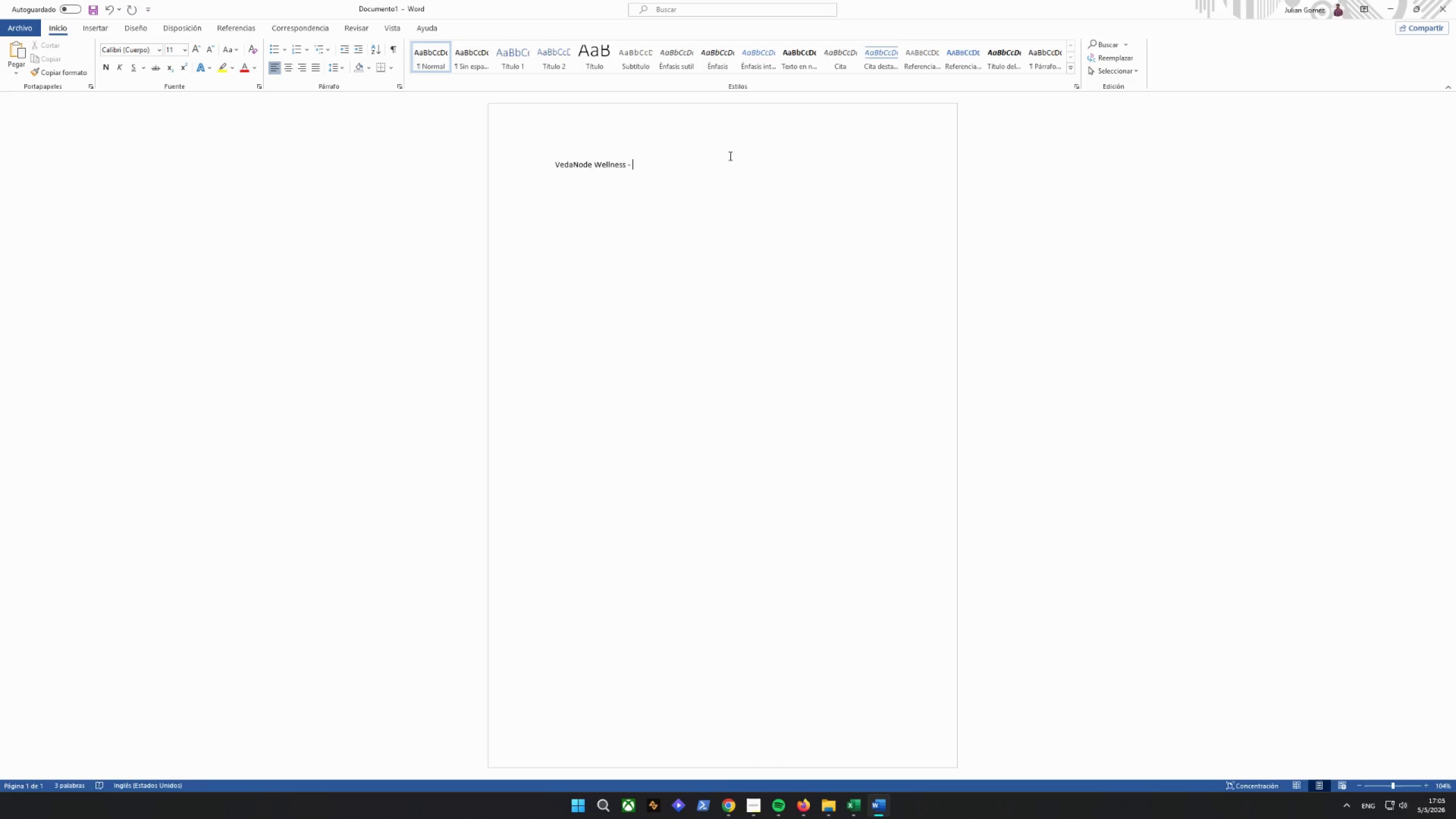 
wait(10.99)
 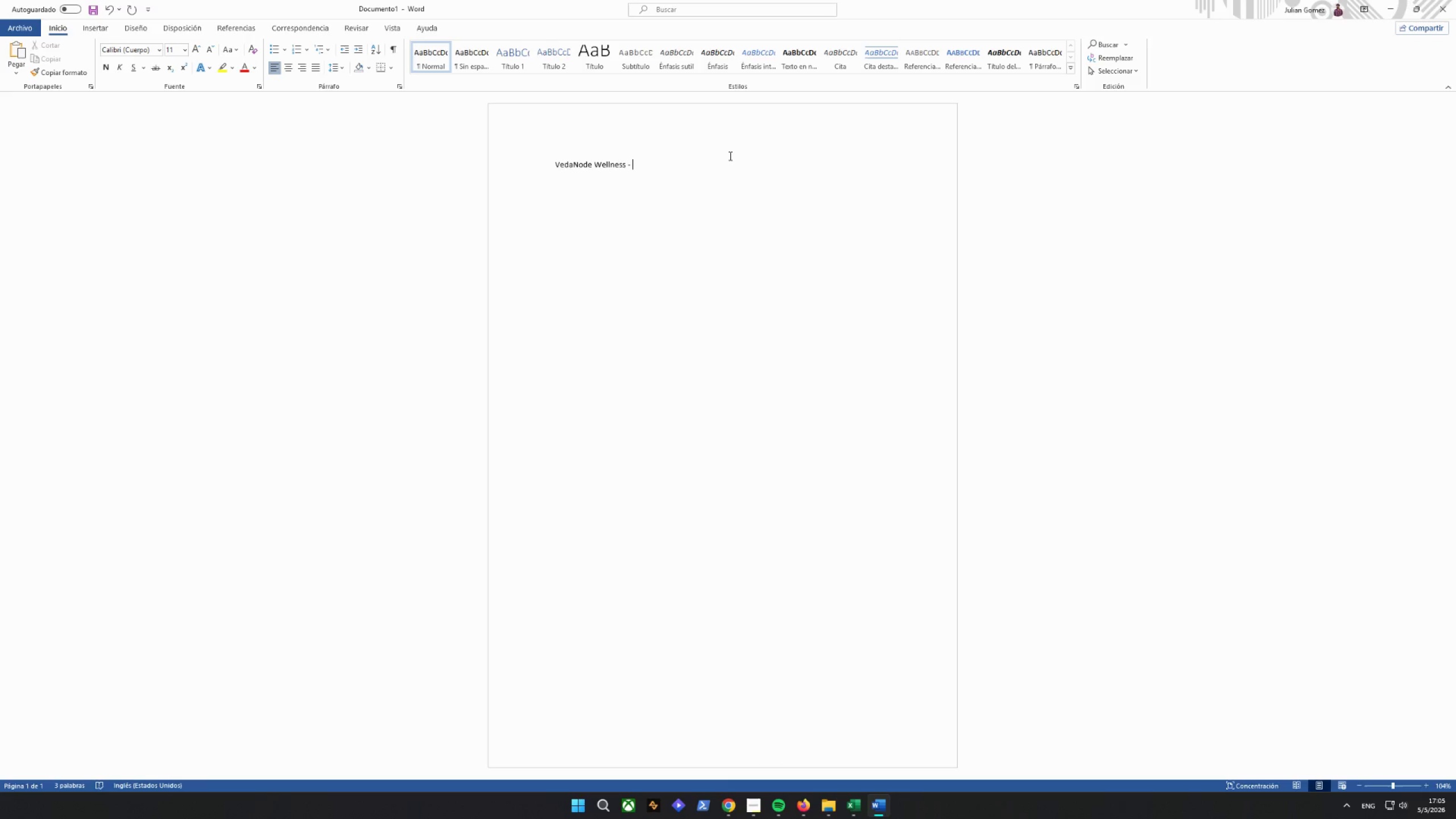 
type(p)
key(Backspace)
type(p)
key(Backspace)
type(P;)
key(Backspace)
type(romoted Listings Campain)
key(Backspace)
type(gn)
 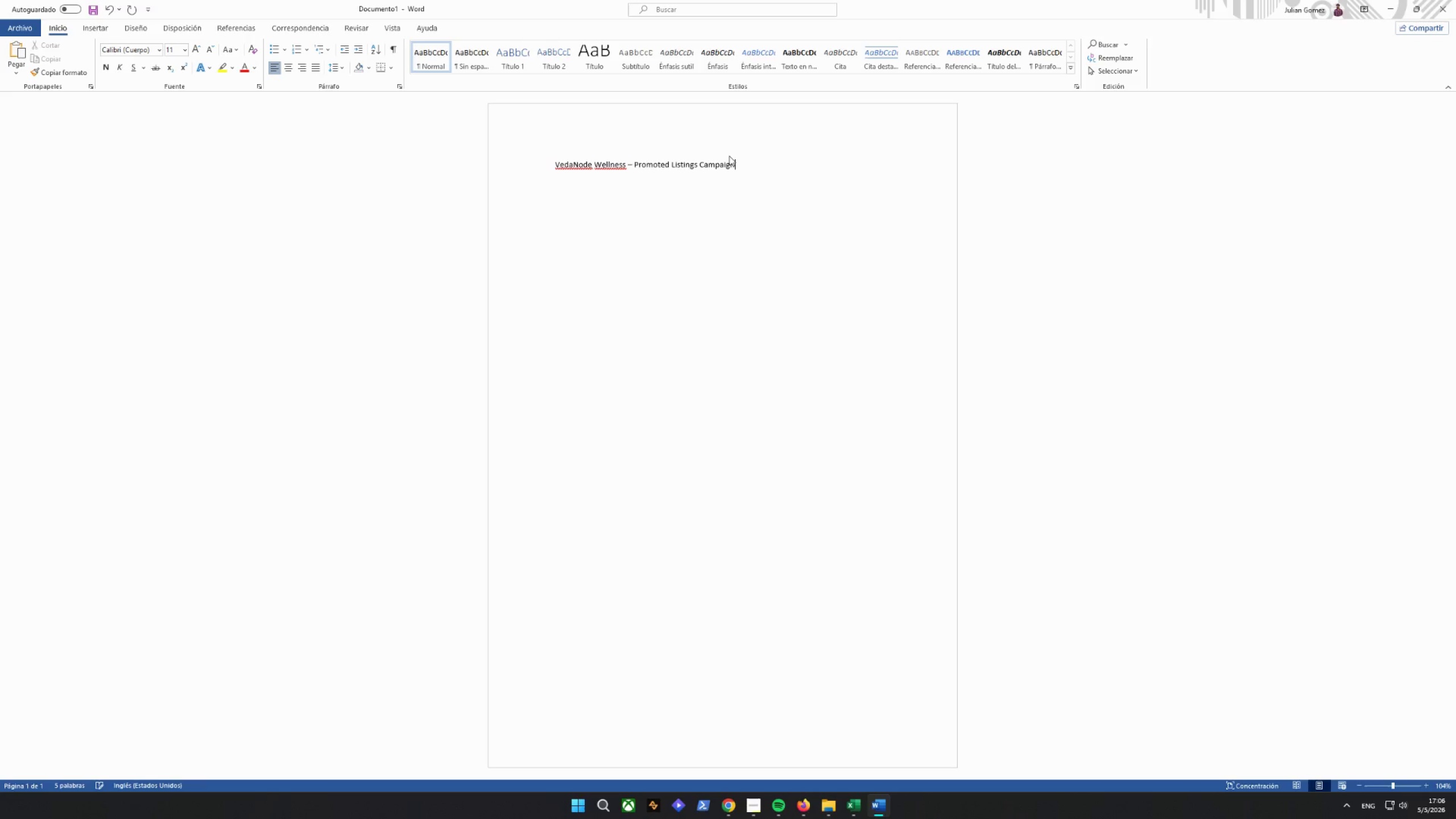 
key(Enter)
 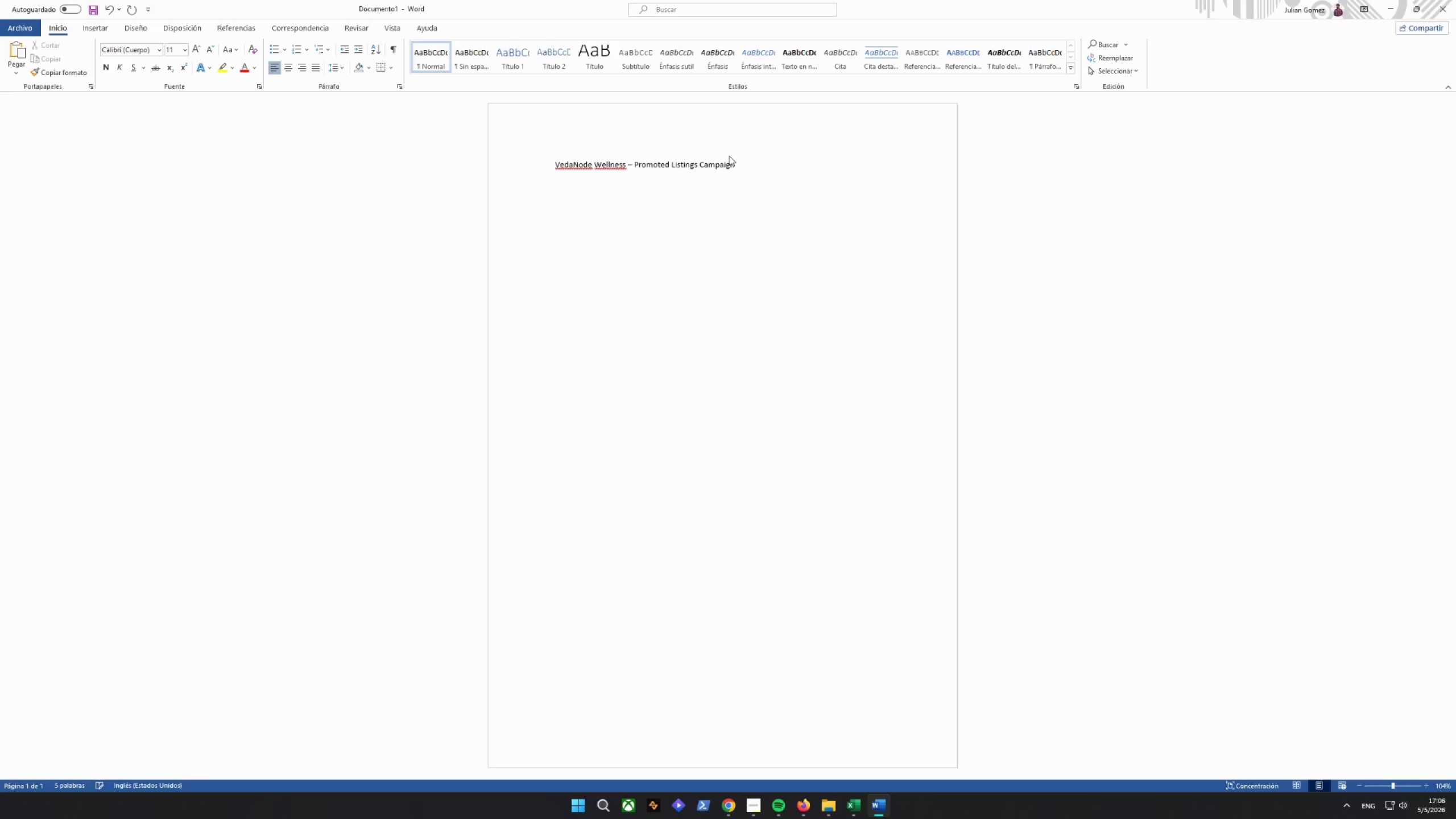 
key(Enter)
 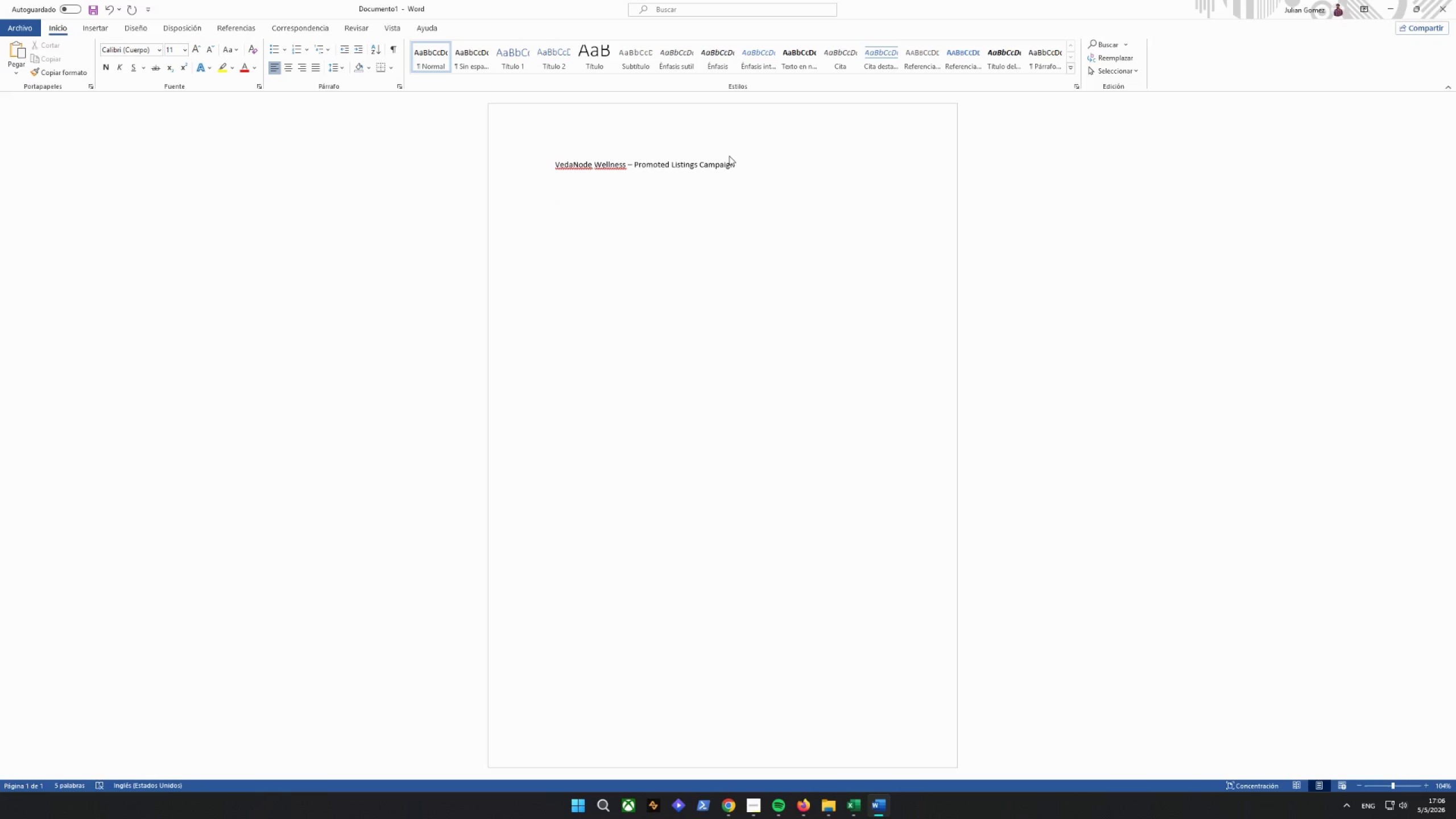 
wait(5.62)
 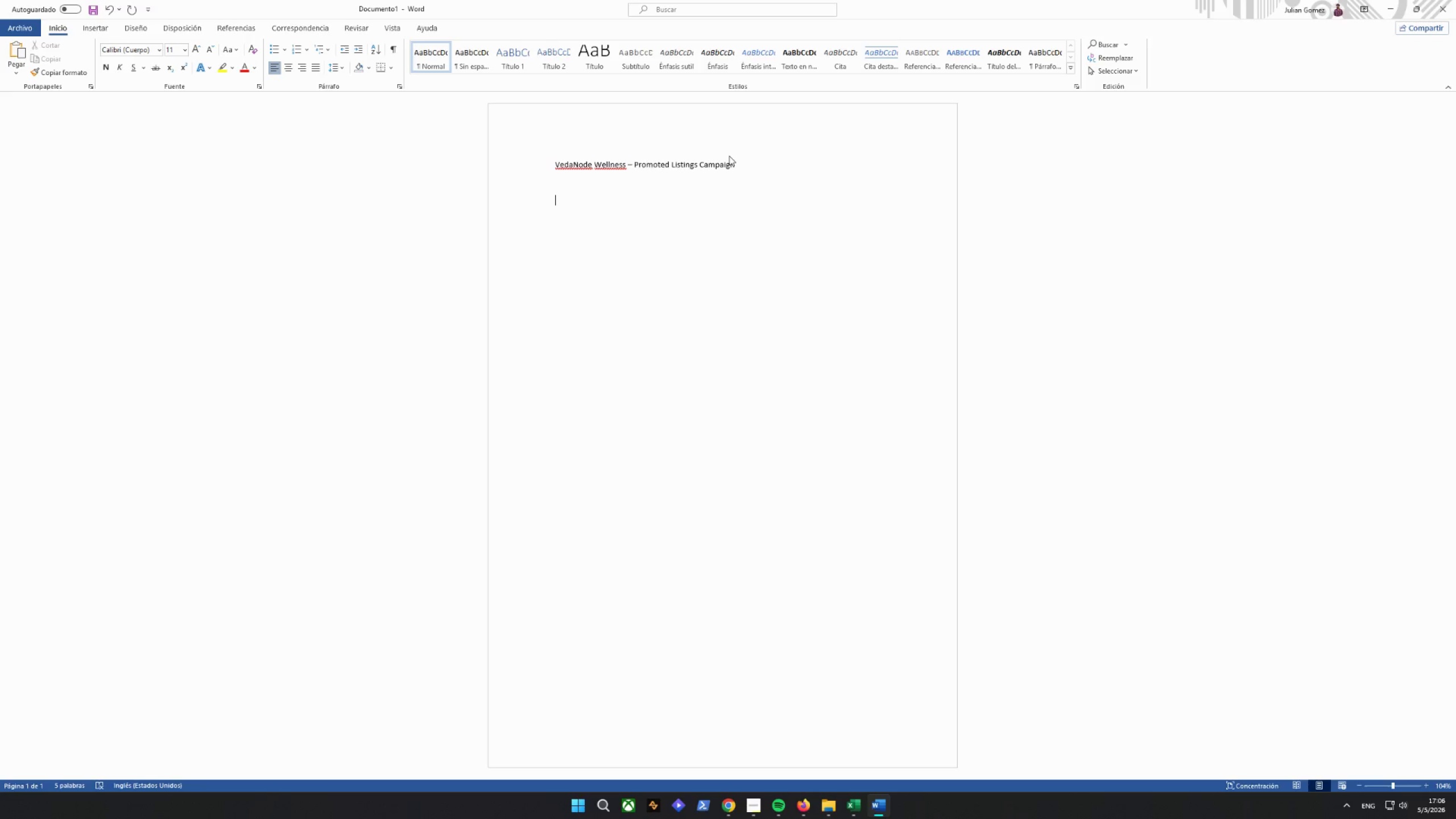 
left_click_drag(start_coordinate=[565, 196], to_coordinate=[562, 197])
 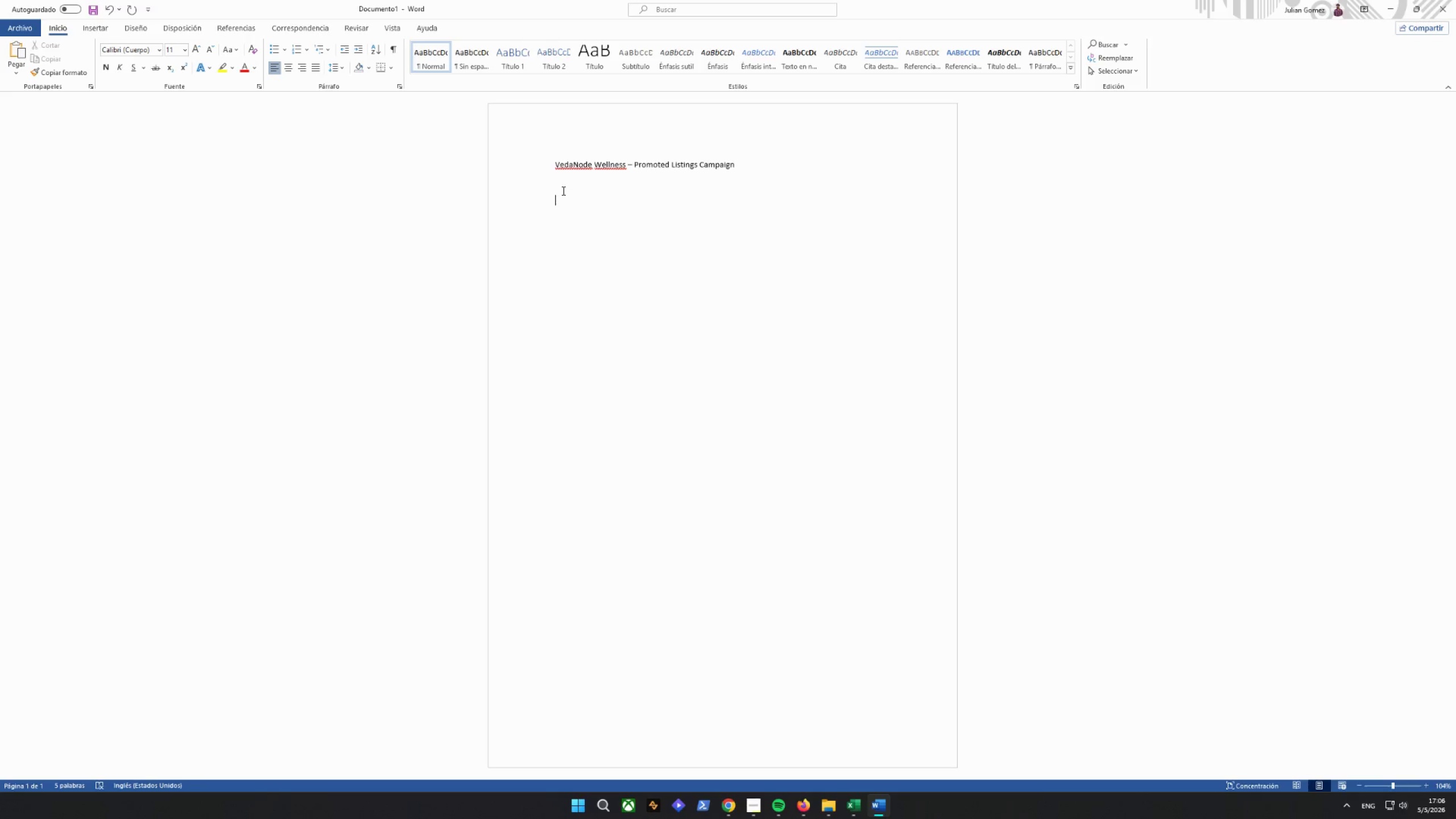 
double_click([562, 191])
 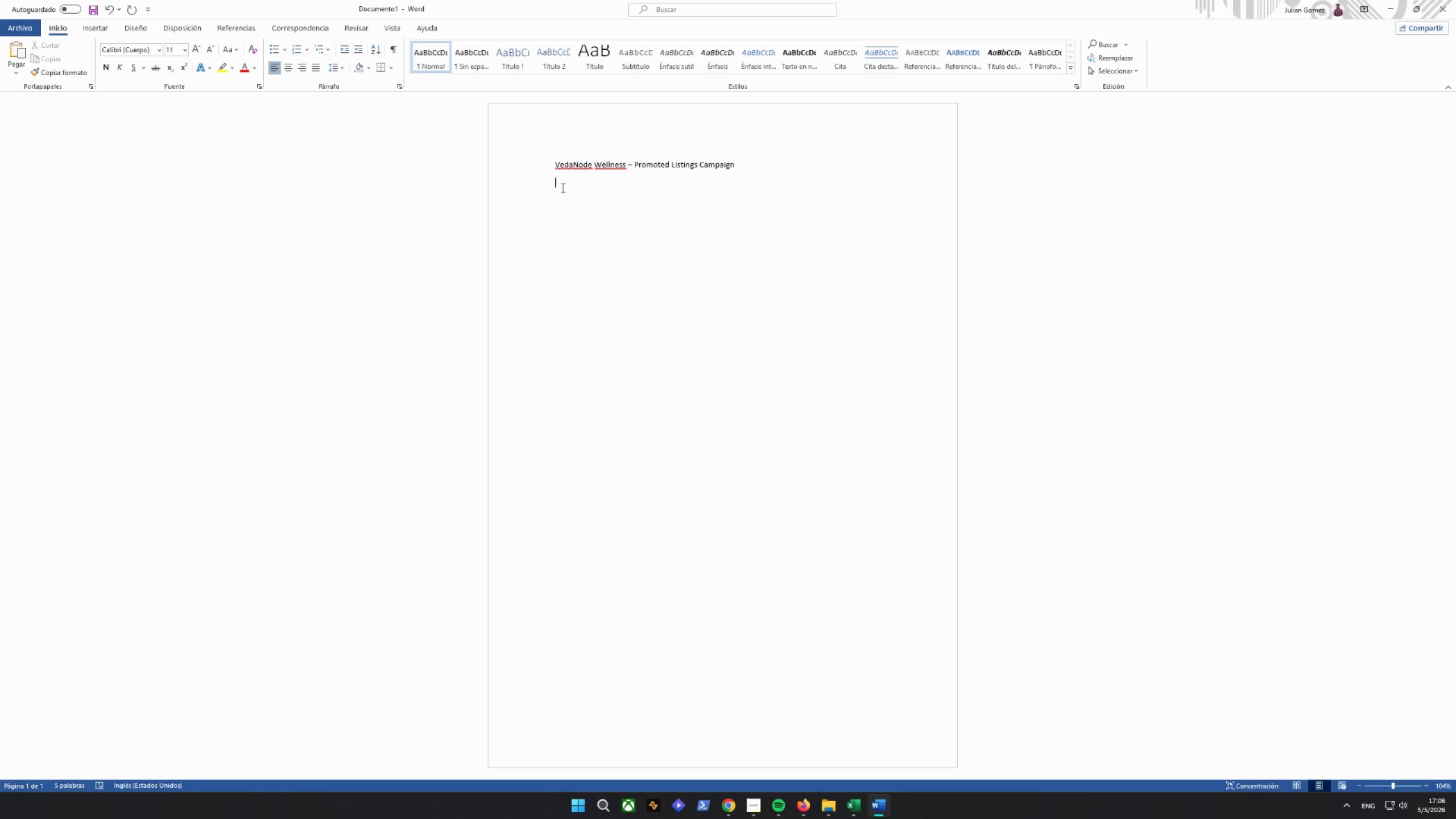 
left_click([559, 195])
 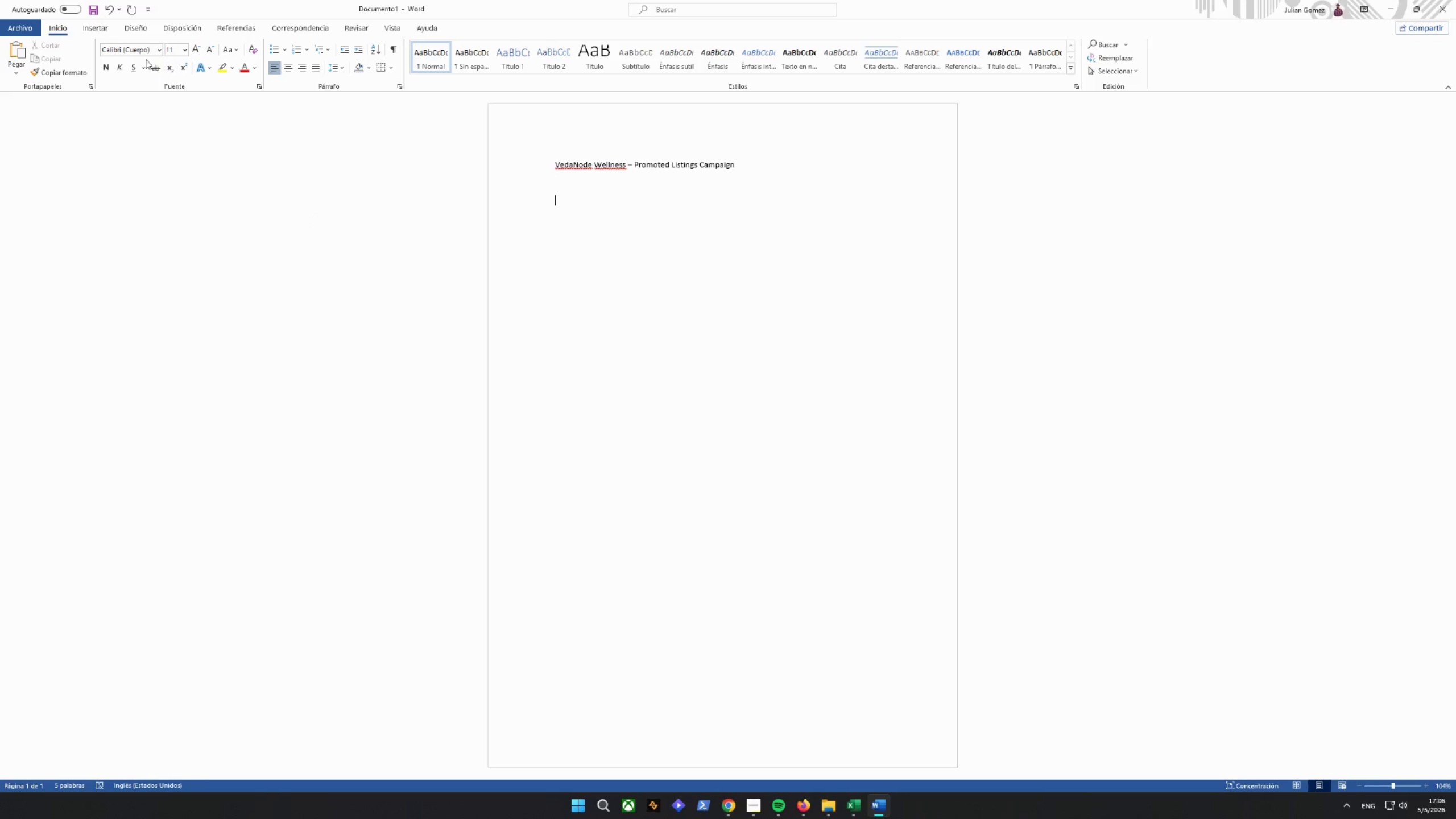 
left_click([156, 53])
 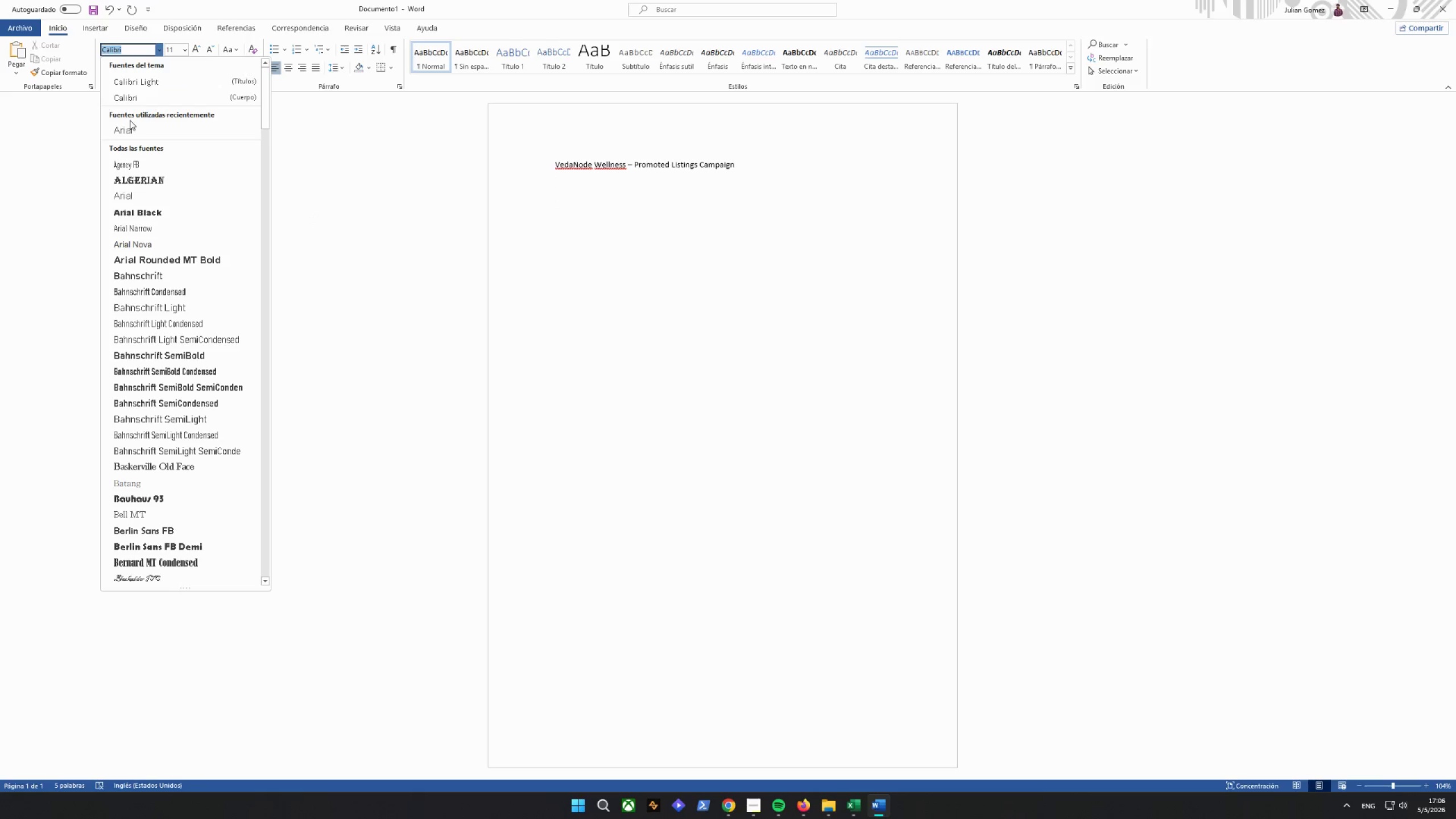 
left_click([130, 127])
 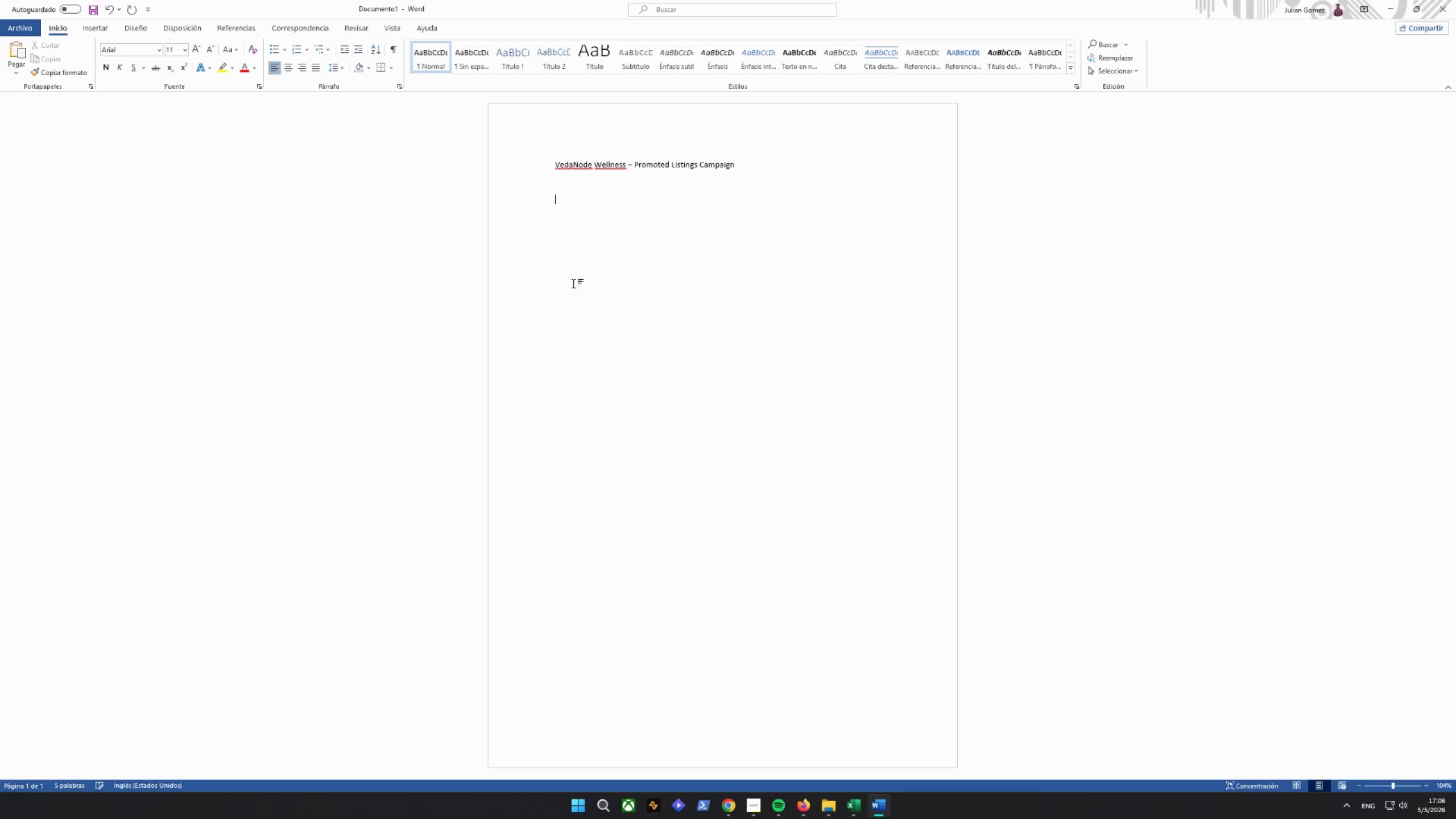 
left_click([572, 233])
 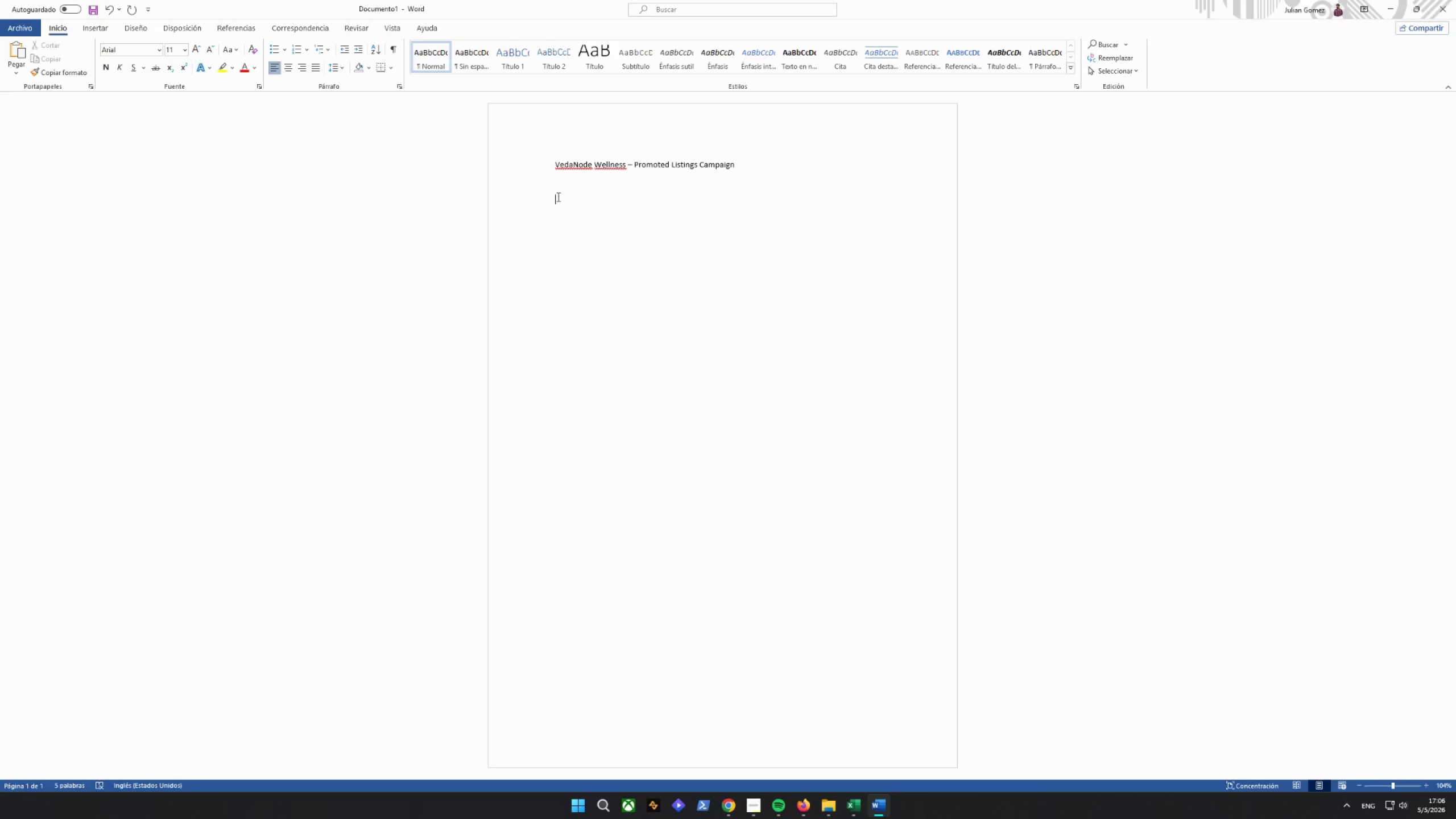 
left_click([560, 197])
 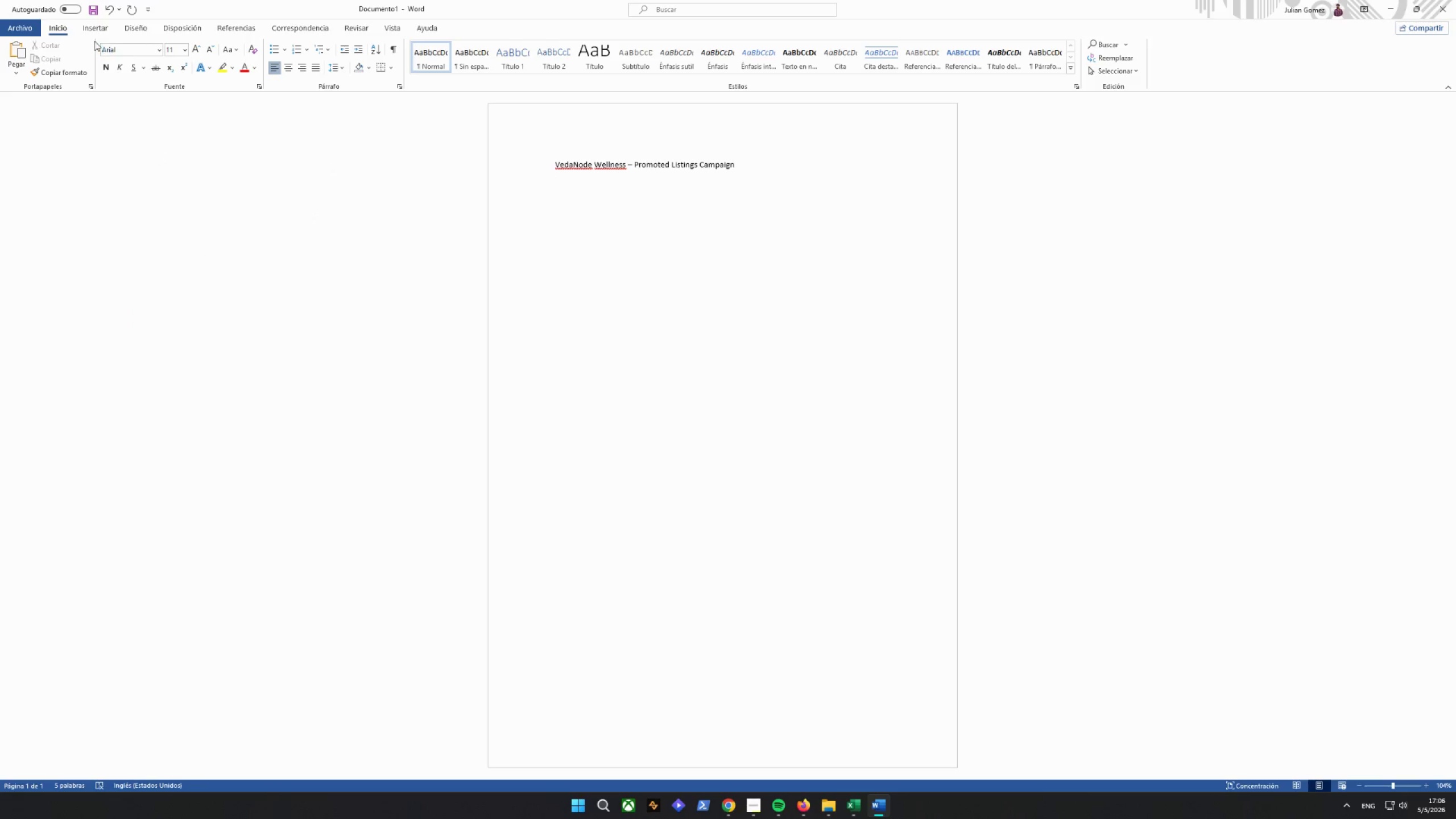 
left_click([95, 32])
 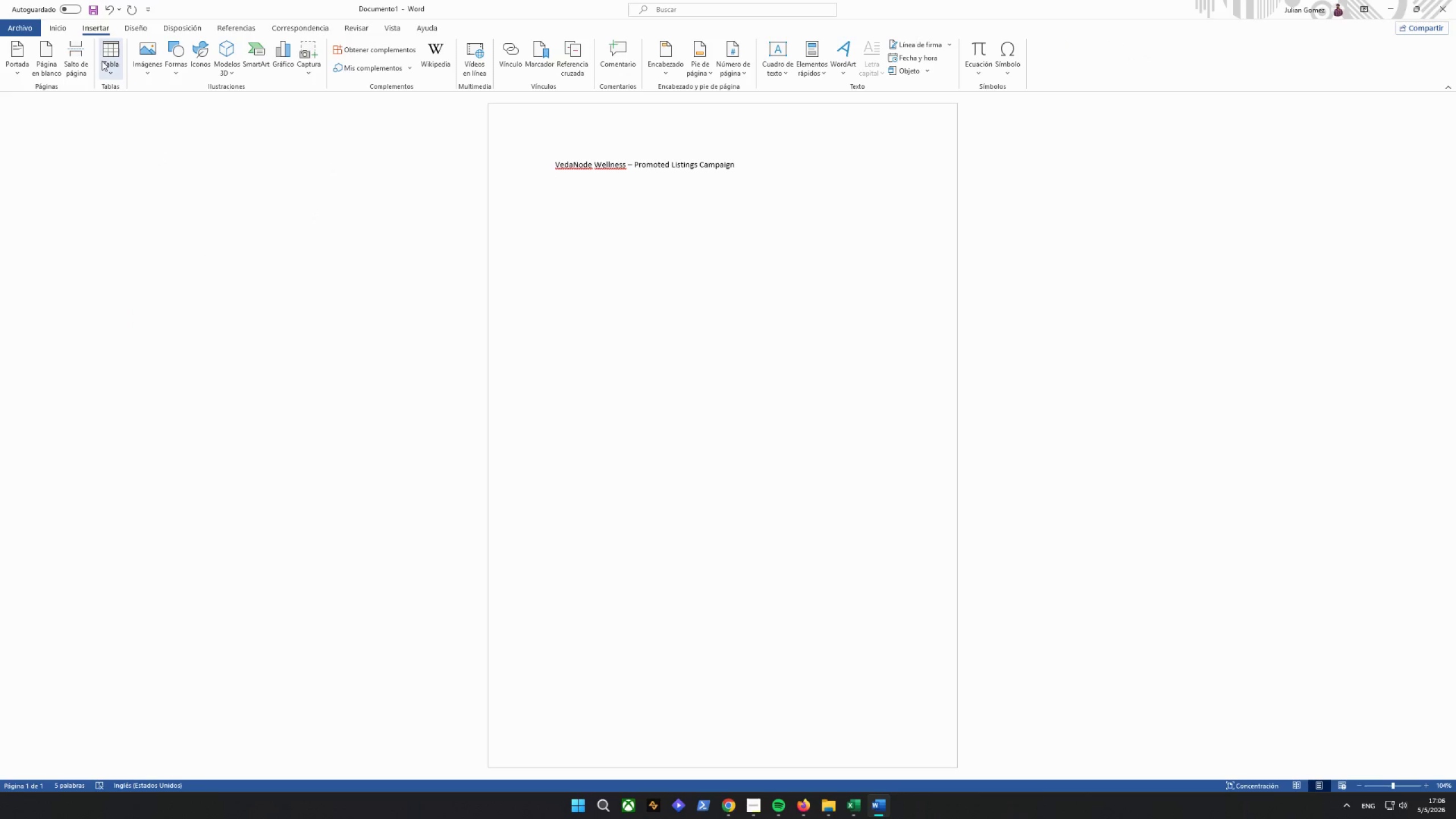 
left_click([102, 61])
 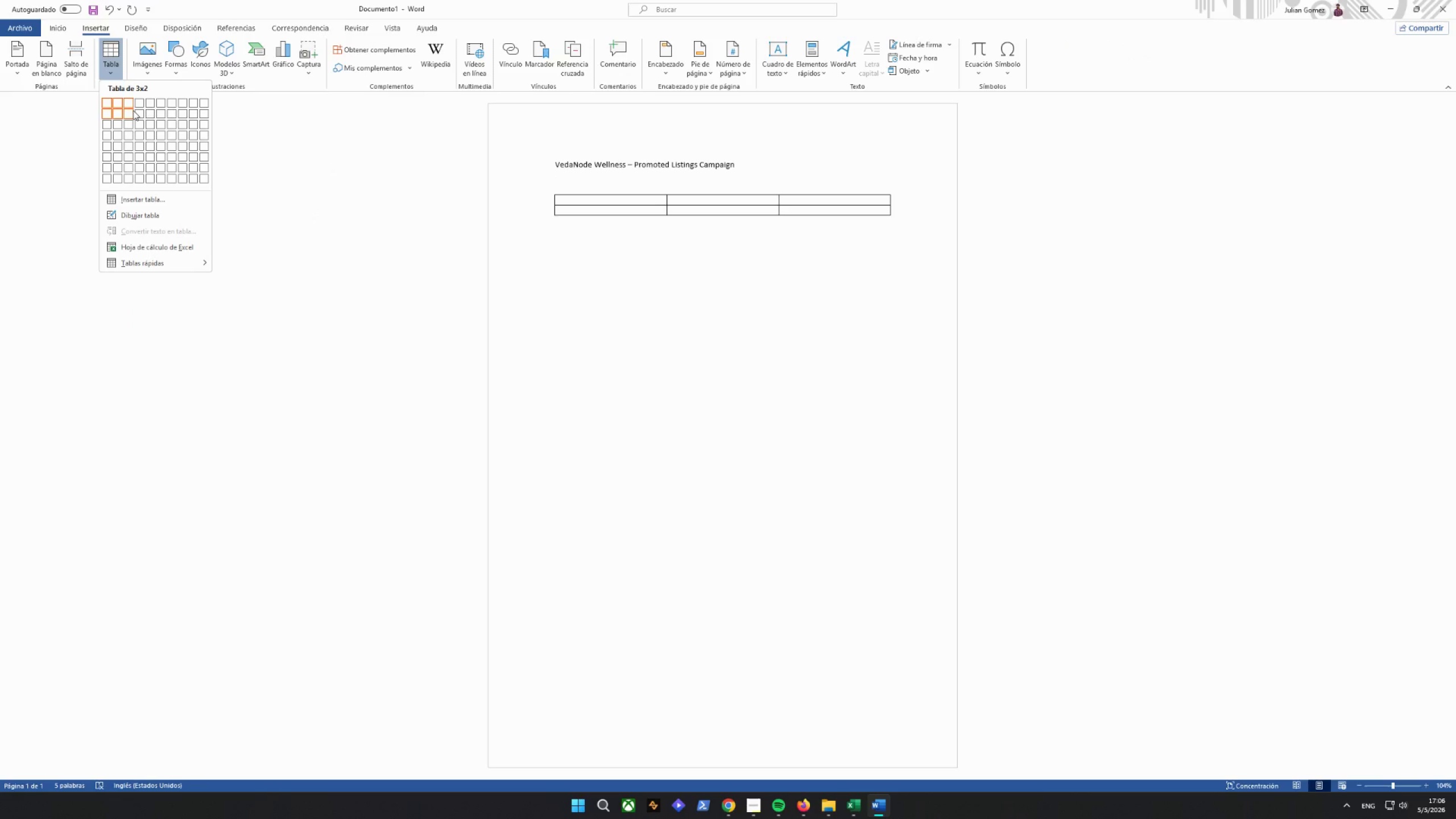 
wait(11.41)
 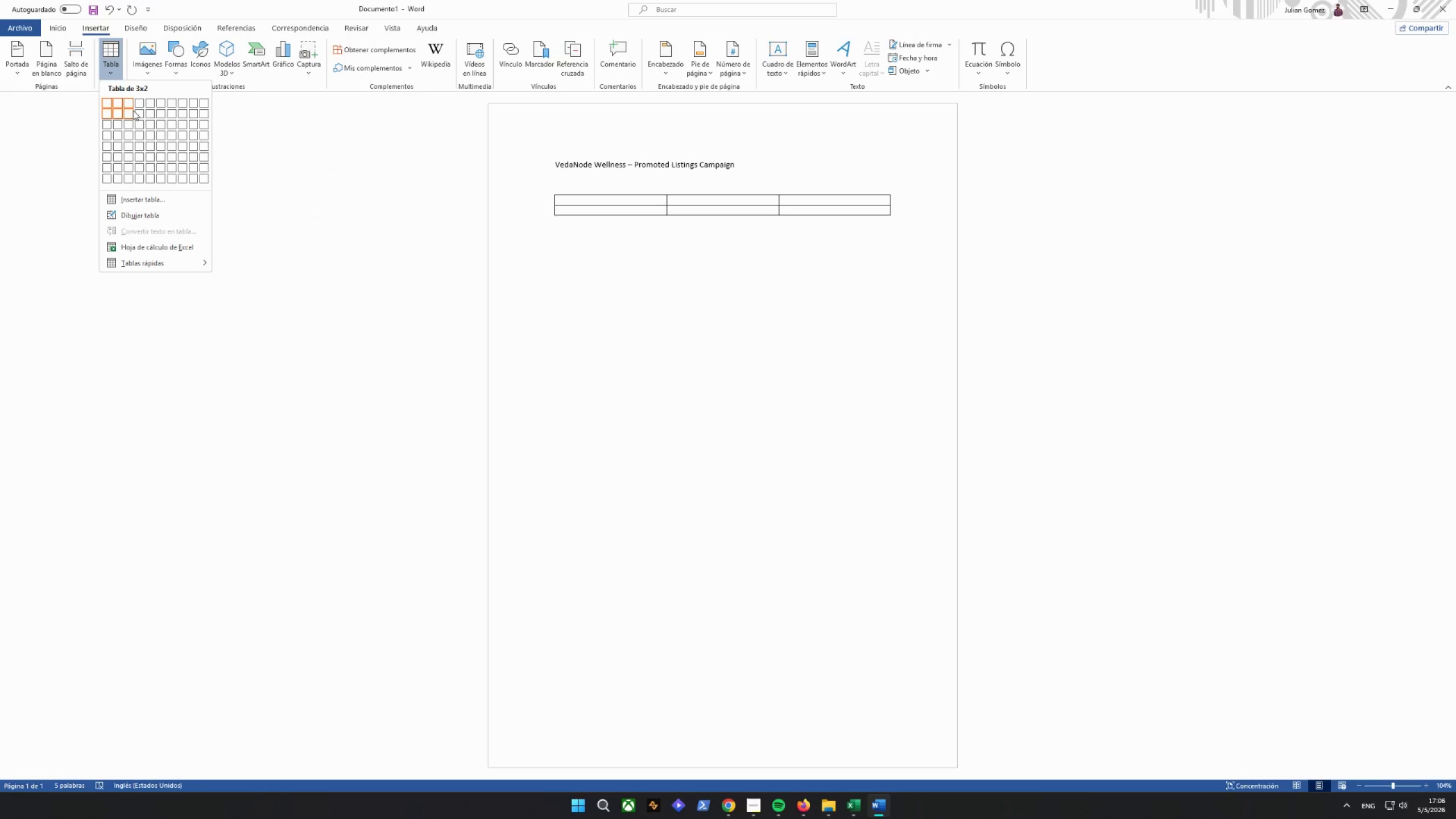 
left_click([115, 164])
 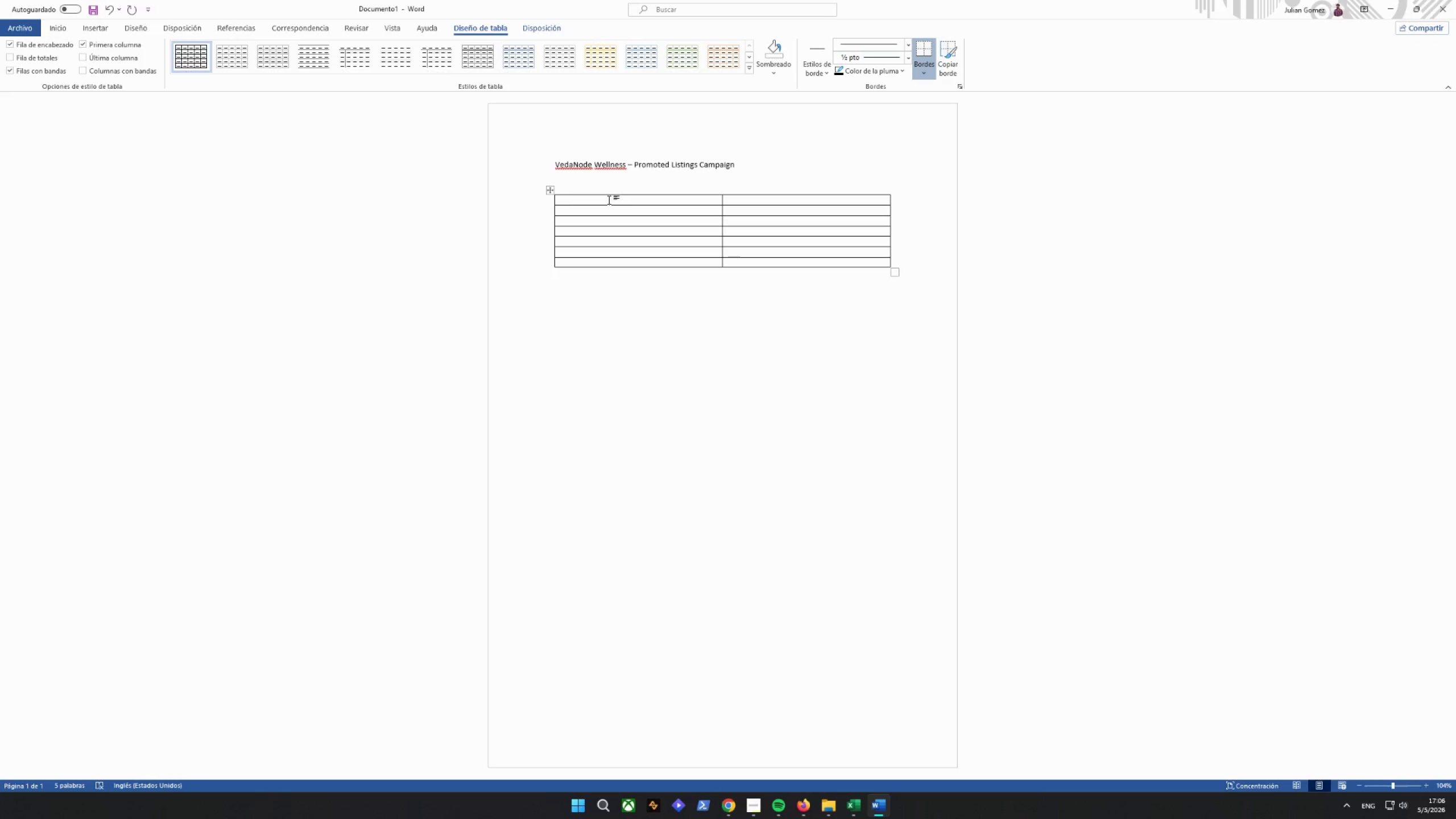 
type(Field)
key(Tab)
type(V)
key(Backspace)
type(Configuration)
key(Tab)
type(Cama)
key(Backspace)
type(paign Name)
key(Tab)
type(VedaNode Wellnesss)
key(Backspace)
type( LK)
key(Backspace)
key(Backspace)
type(Ku)
key(Backspace)
type(ickstart)
key(Tab)
type(Campaoi)
key(Backspace)
key(Backspace)
type(ign)
key(Backspace)
key(Backspace)
type(gn Type)
key(Tab)
 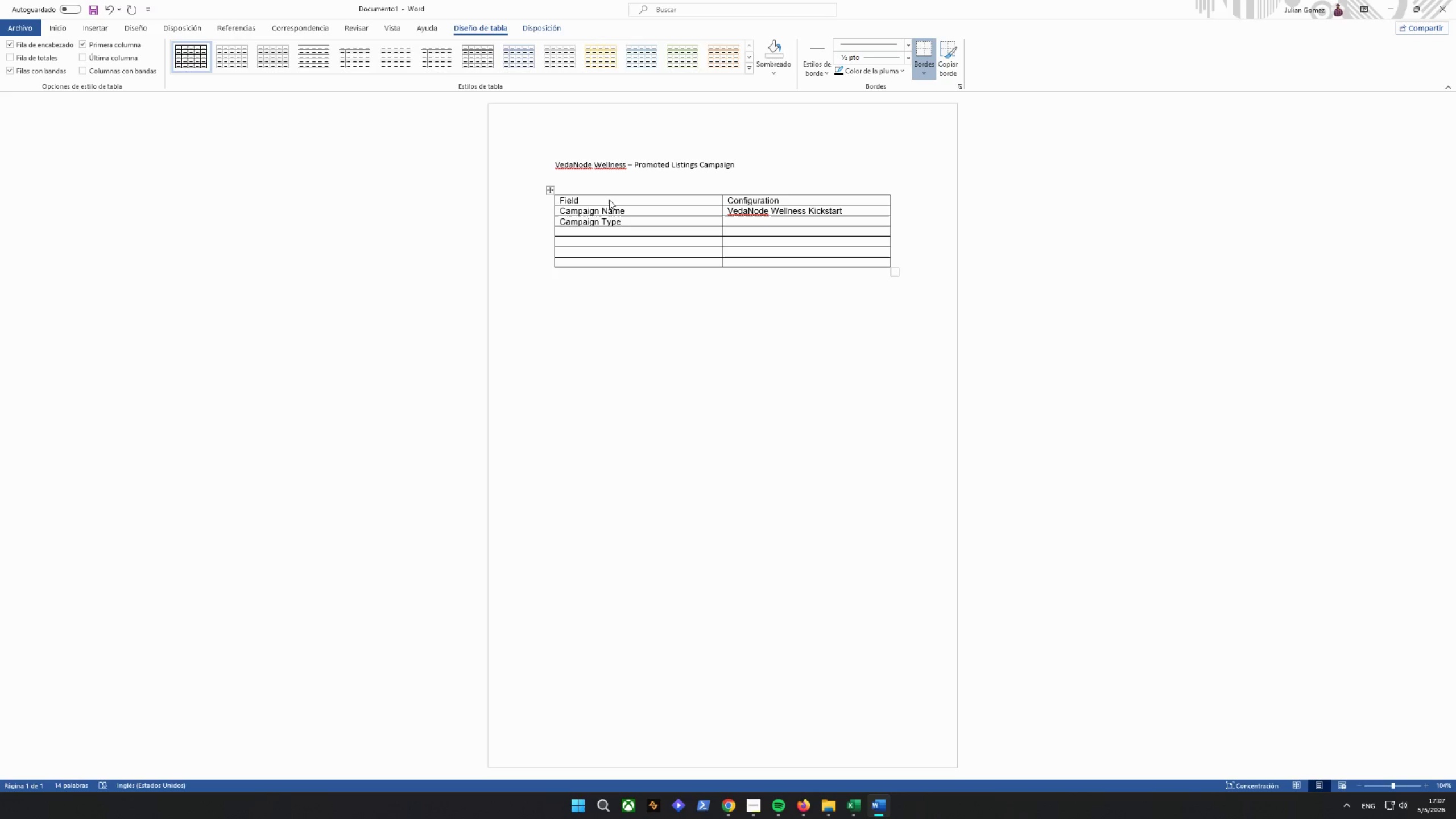 
type(p)
key(Backspace)
type(Promoted Listings Standard)
 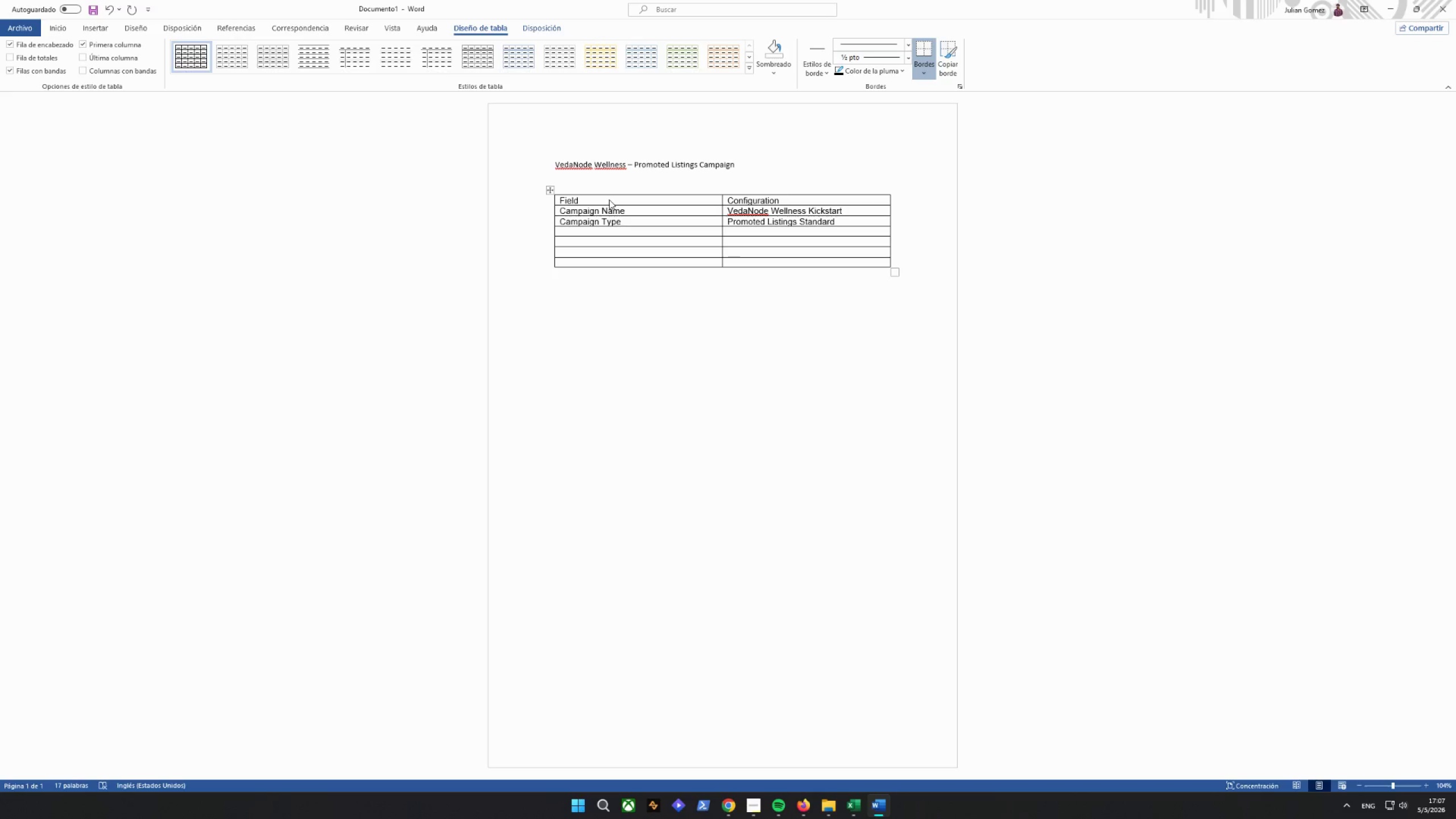 
key(ArrowDown)
 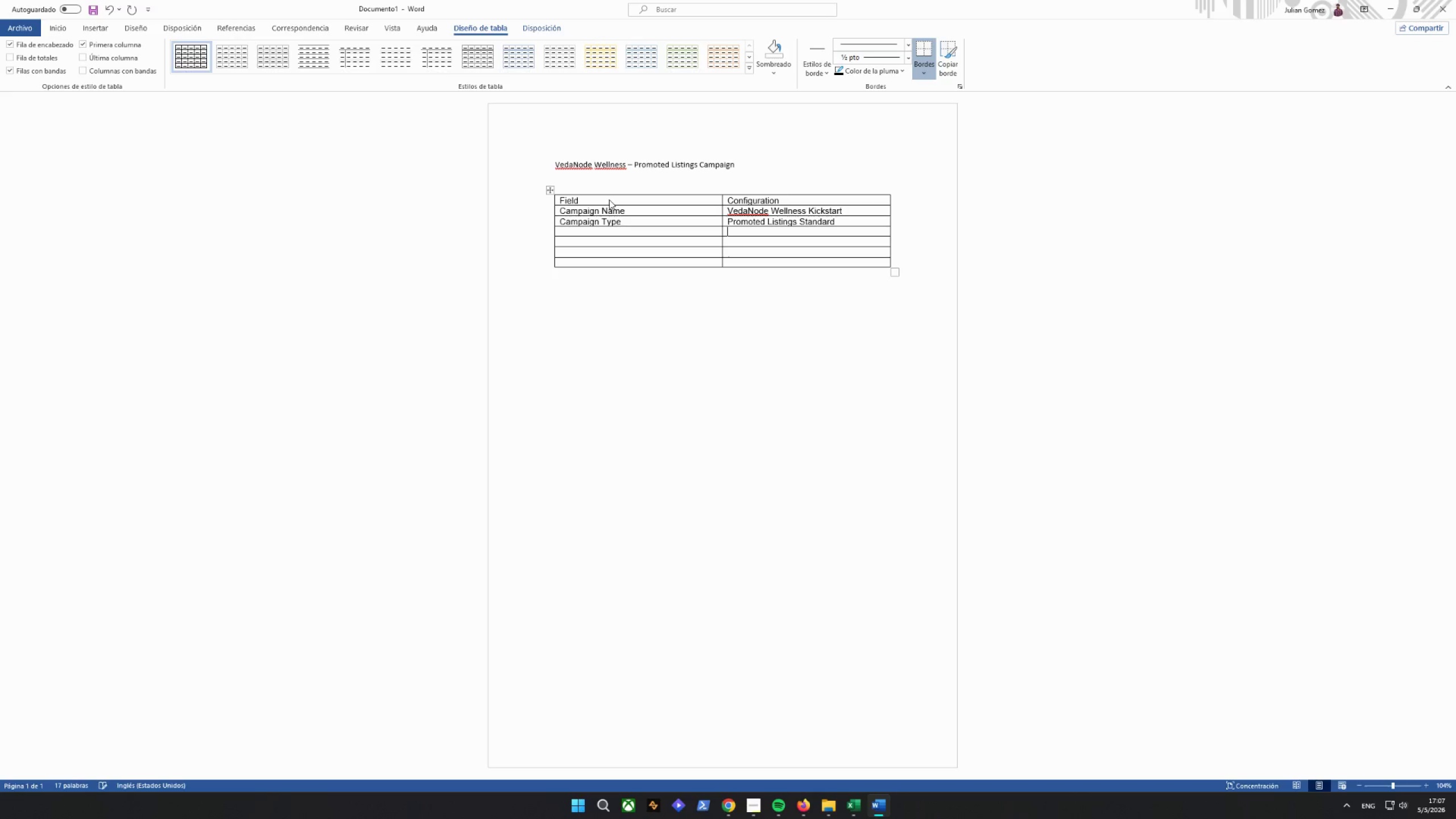 
key(ArrowLeft)
 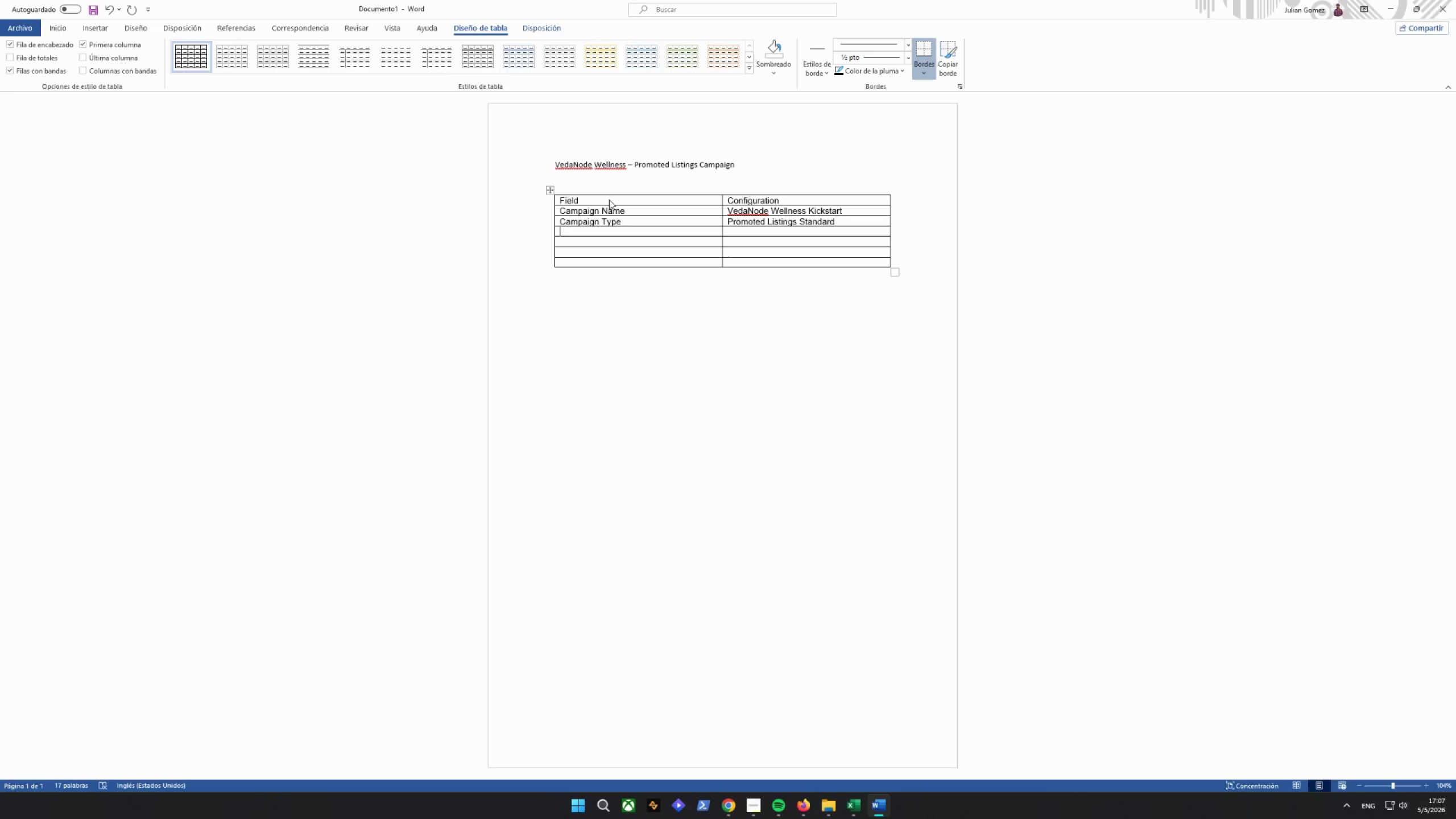 
type(Start Date )
key(Backspace)
key(Tab)
type(may)
key(Backspace)
key(Backspace)
key(Backspace)
type(May 5, 2025)
key(Backspace)
type(6)
 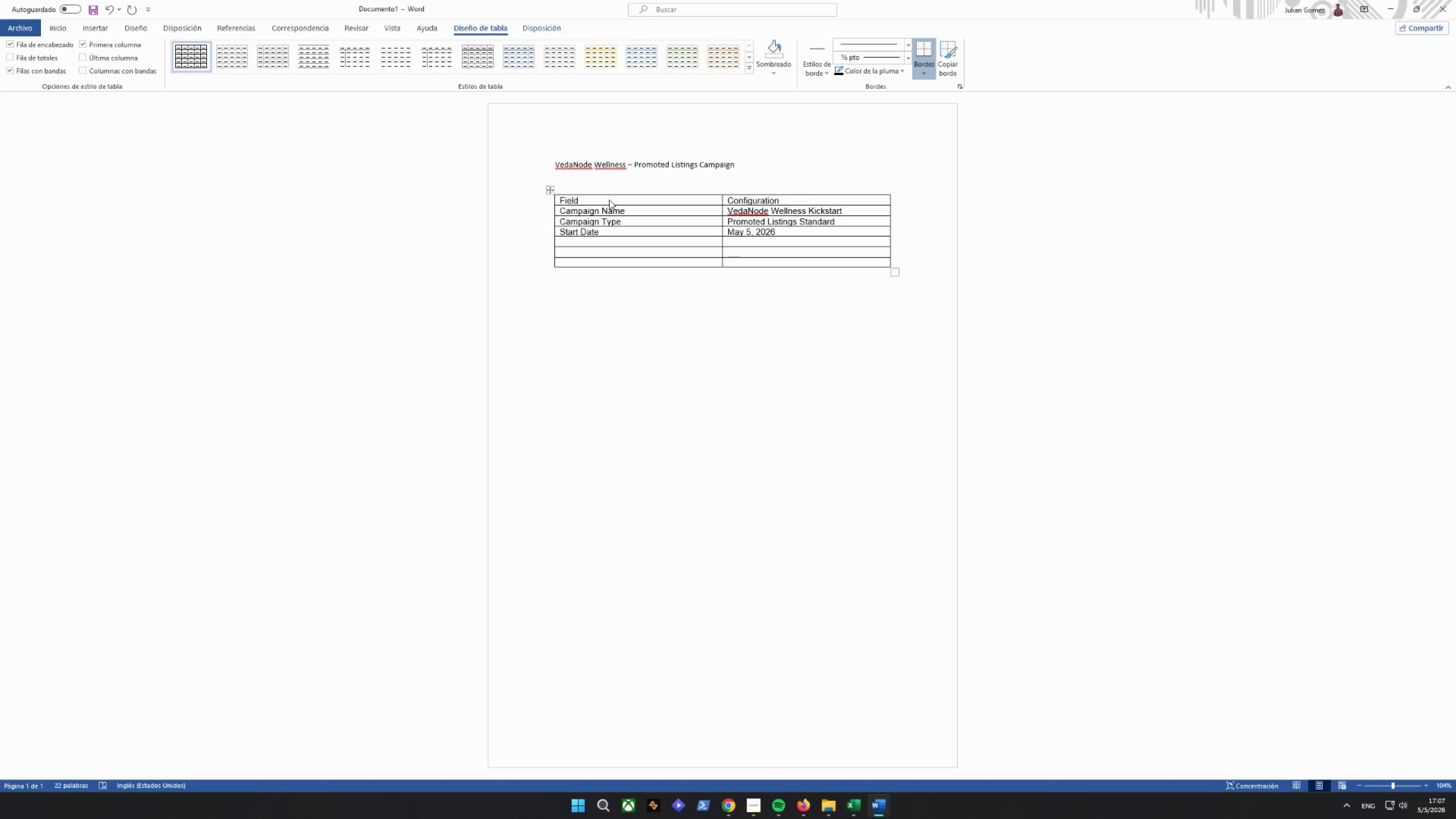 
key(ArrowDown)
 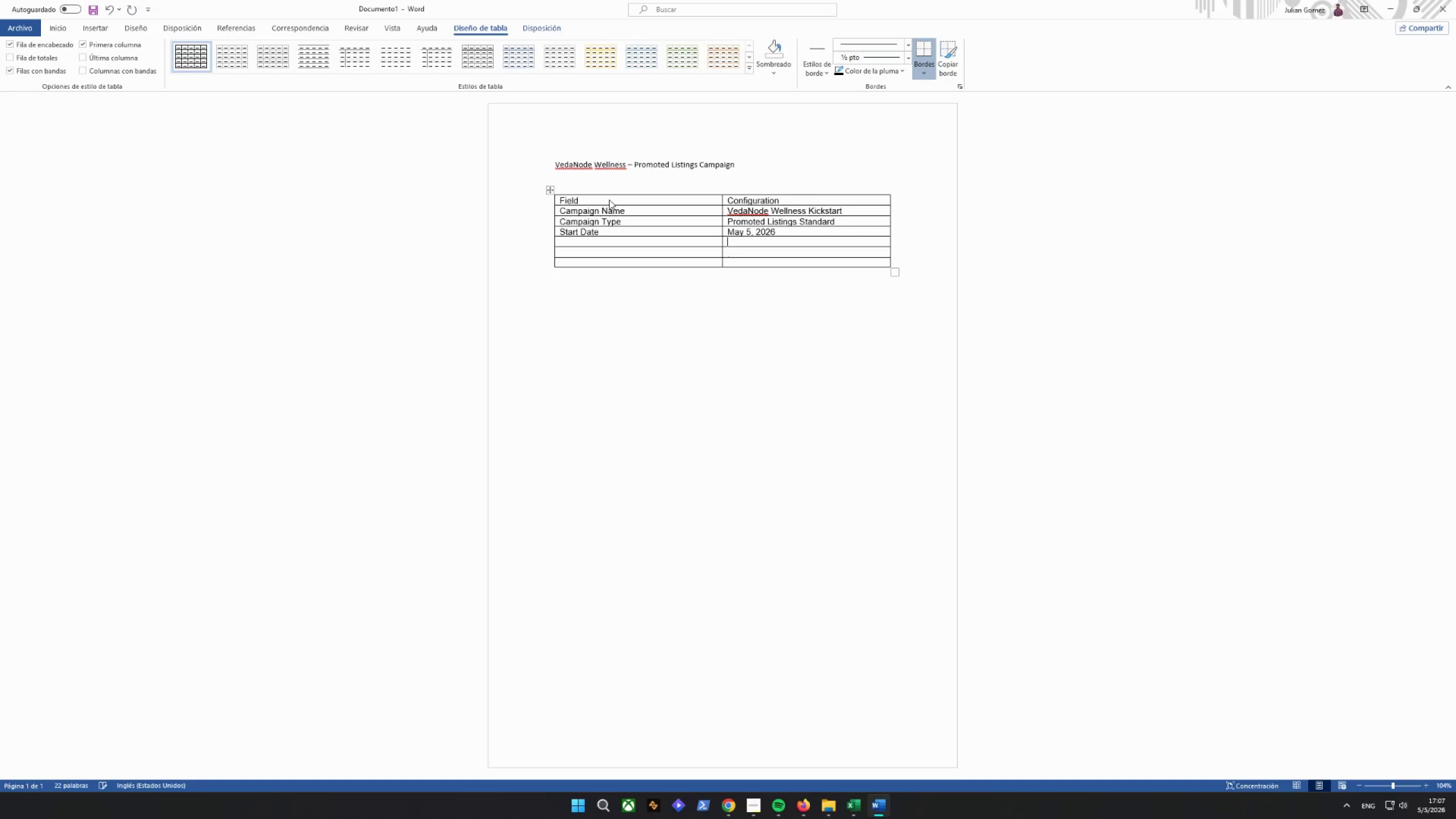 
key(ArrowLeft)
 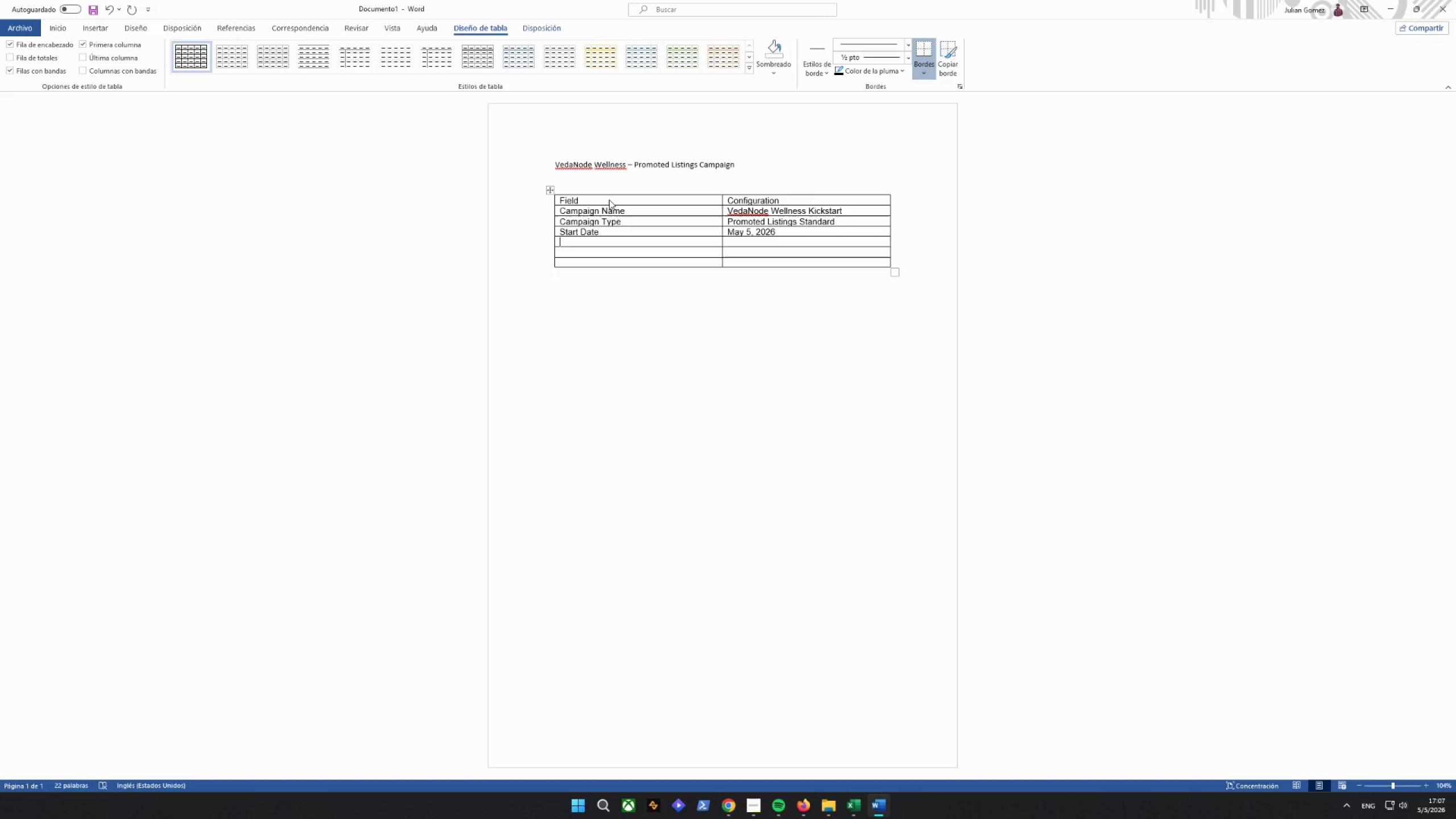 
type(eND)
key(Backspace)
key(Backspace)
key(Backspace)
type(ER)
key(Backspace)
type(N)
key(Backspace)
type(nd Date)
key(Tab)
type(j)
key(Backspace)
type(June 6)
key(Backspace)
type(5 )
key(Backspace)
type(,l)
key(Backspace)
type( 206)
key(Backspace)
type(25)
key(Backspace)
type(6)
 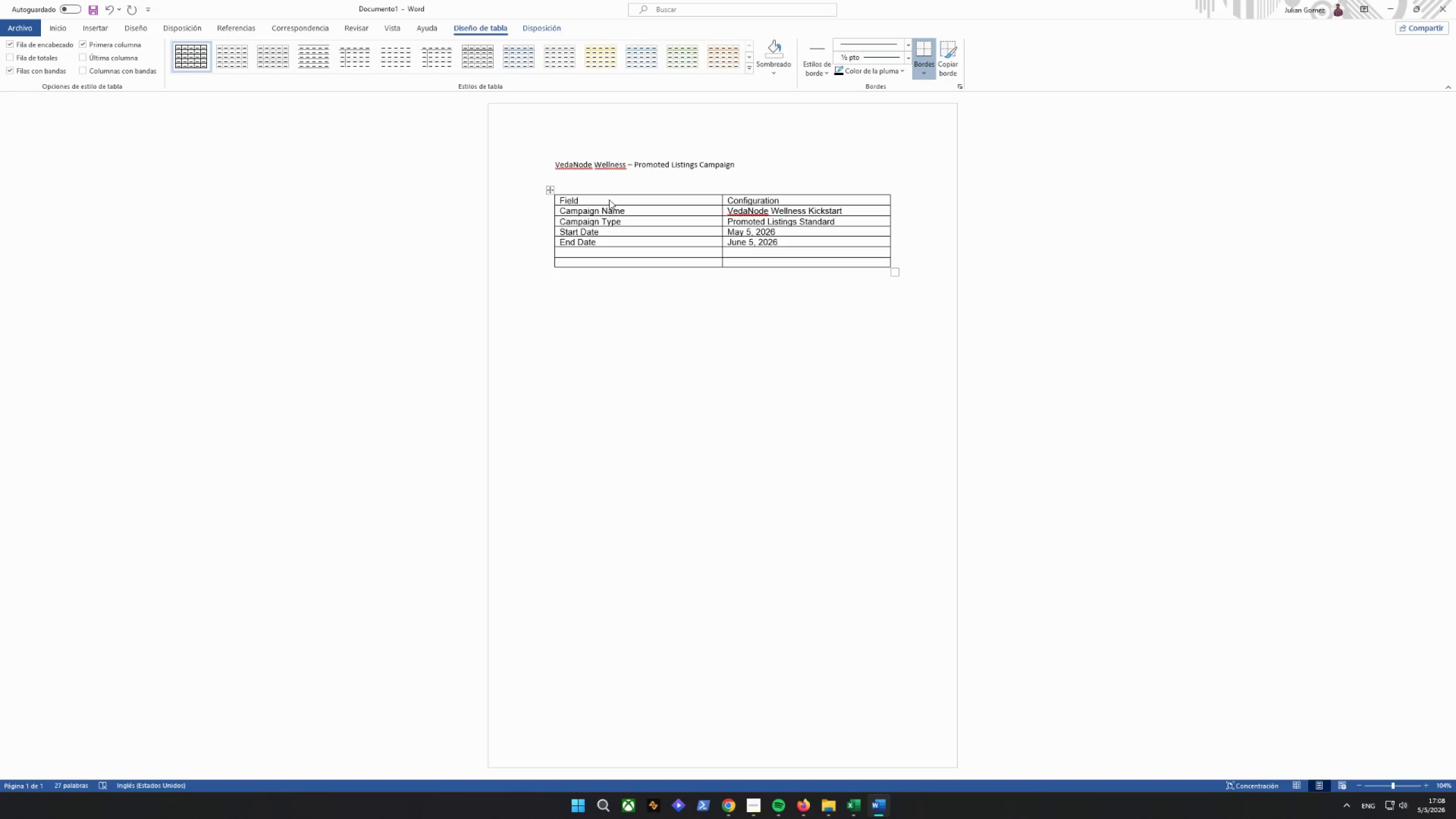 
key(ArrowDown)
 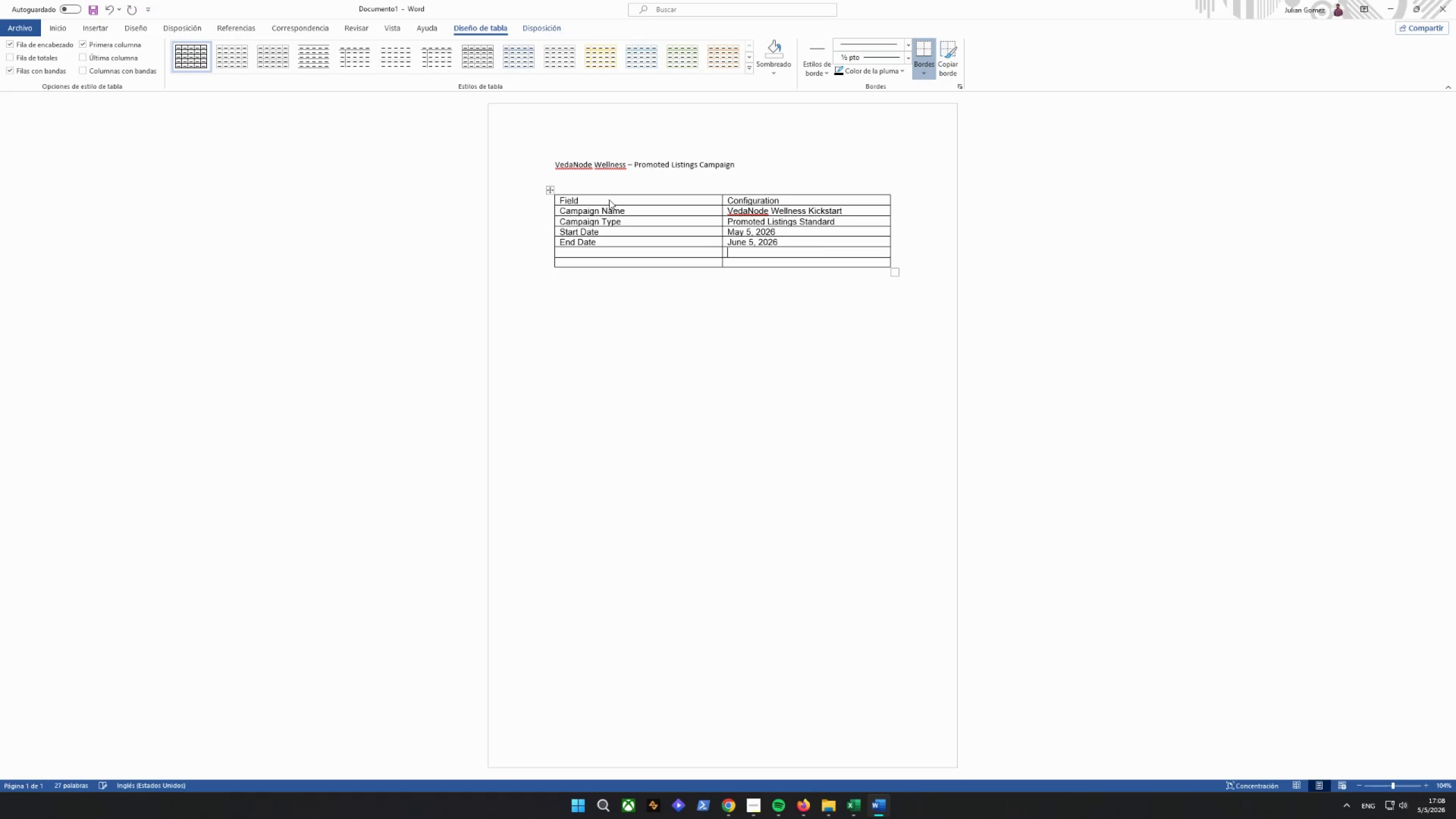 
key(ArrowLeft)
 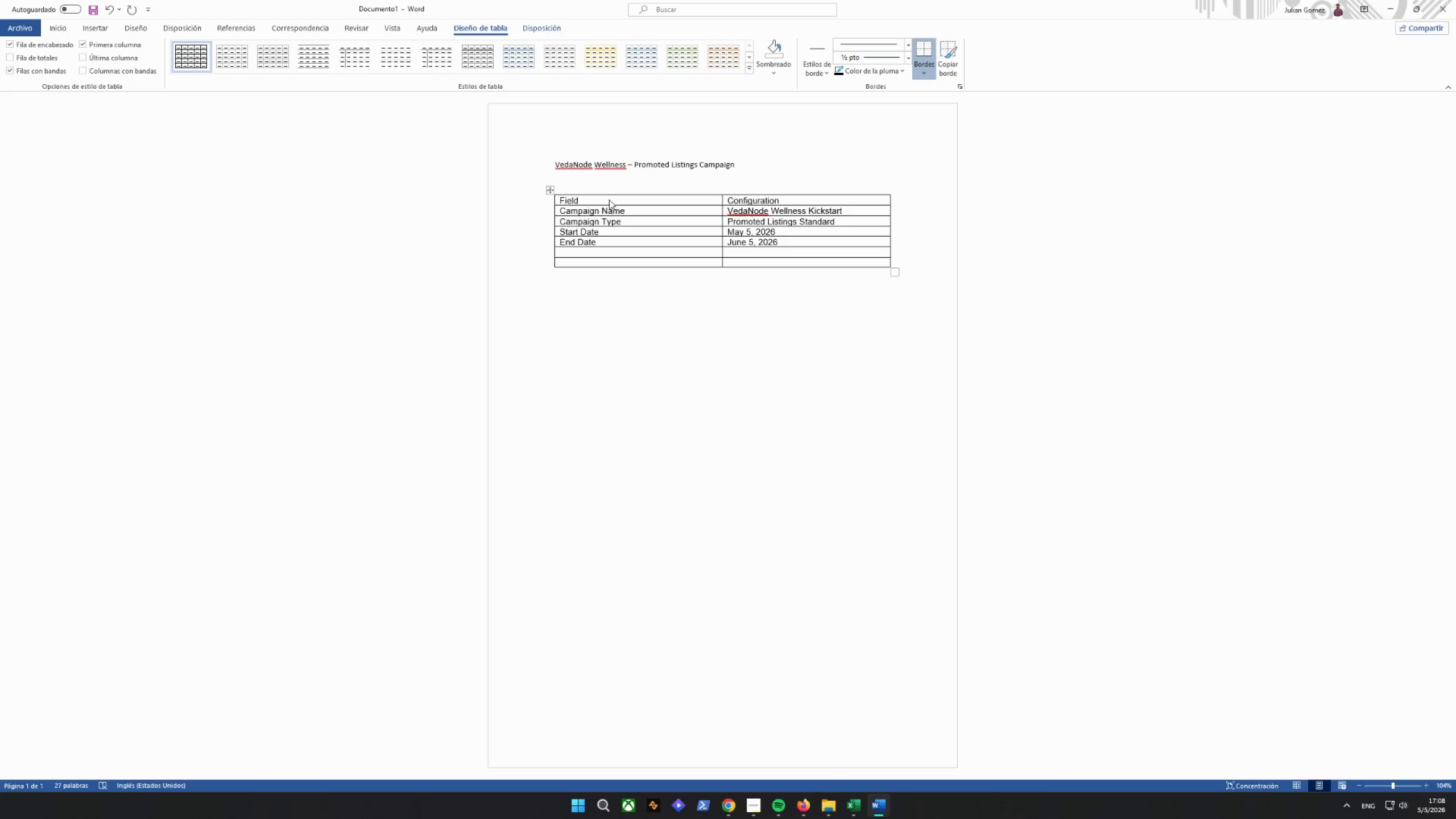 
type(Totsa)
key(Backspace)
key(Backspace)
type(al SJ)
key(Backspace)
type(KY)
key(Backspace)
type(Y)
key(Backspace)
type(UI)
key(Backspace)
type(s)
key(Tab)
type(5)
 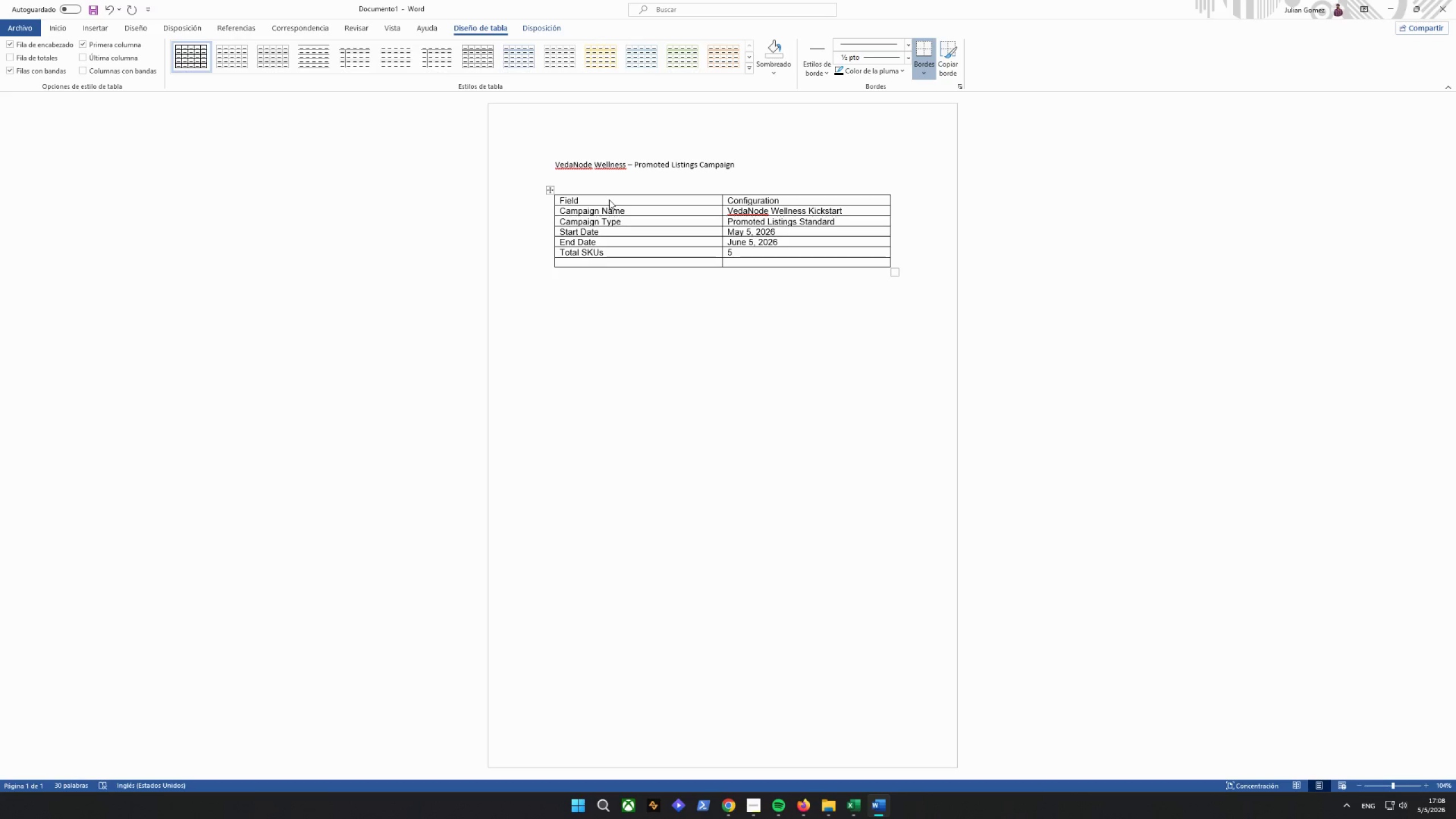 
key(ArrowDown)
 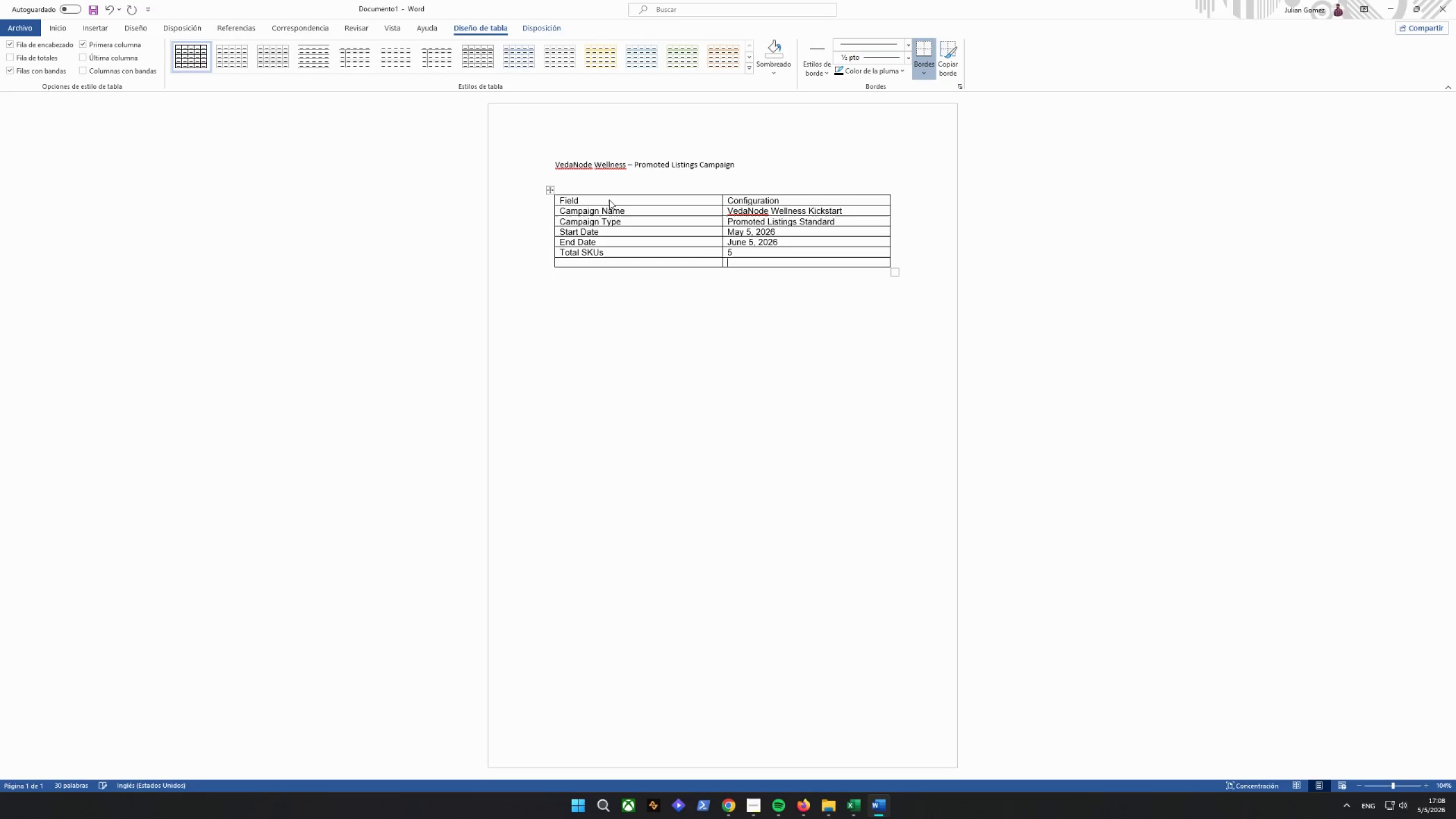 
key(ArrowLeft)
 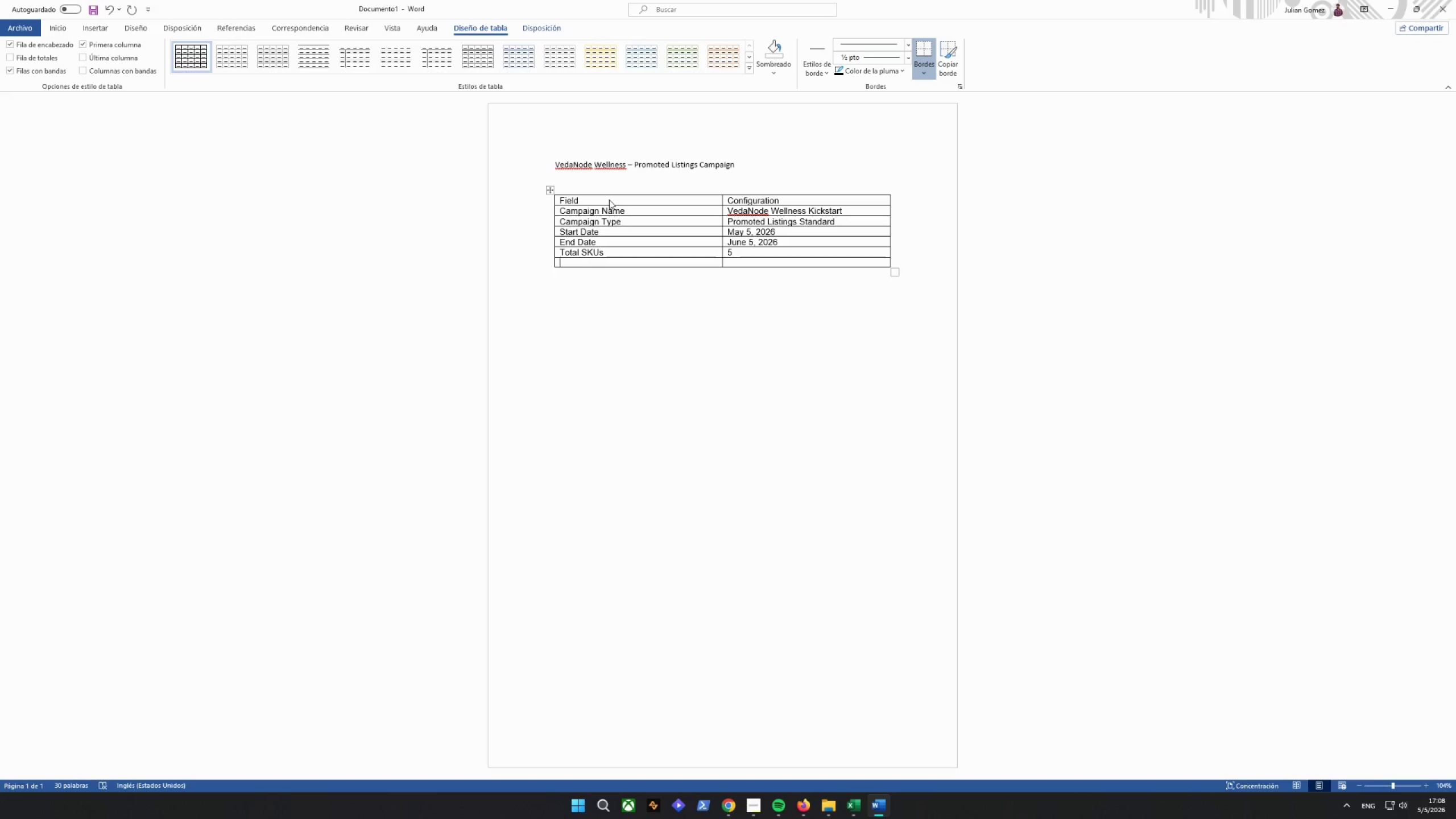 
type(Billing)
key(Tab)
type(Per Saler)
key(Backspace)
 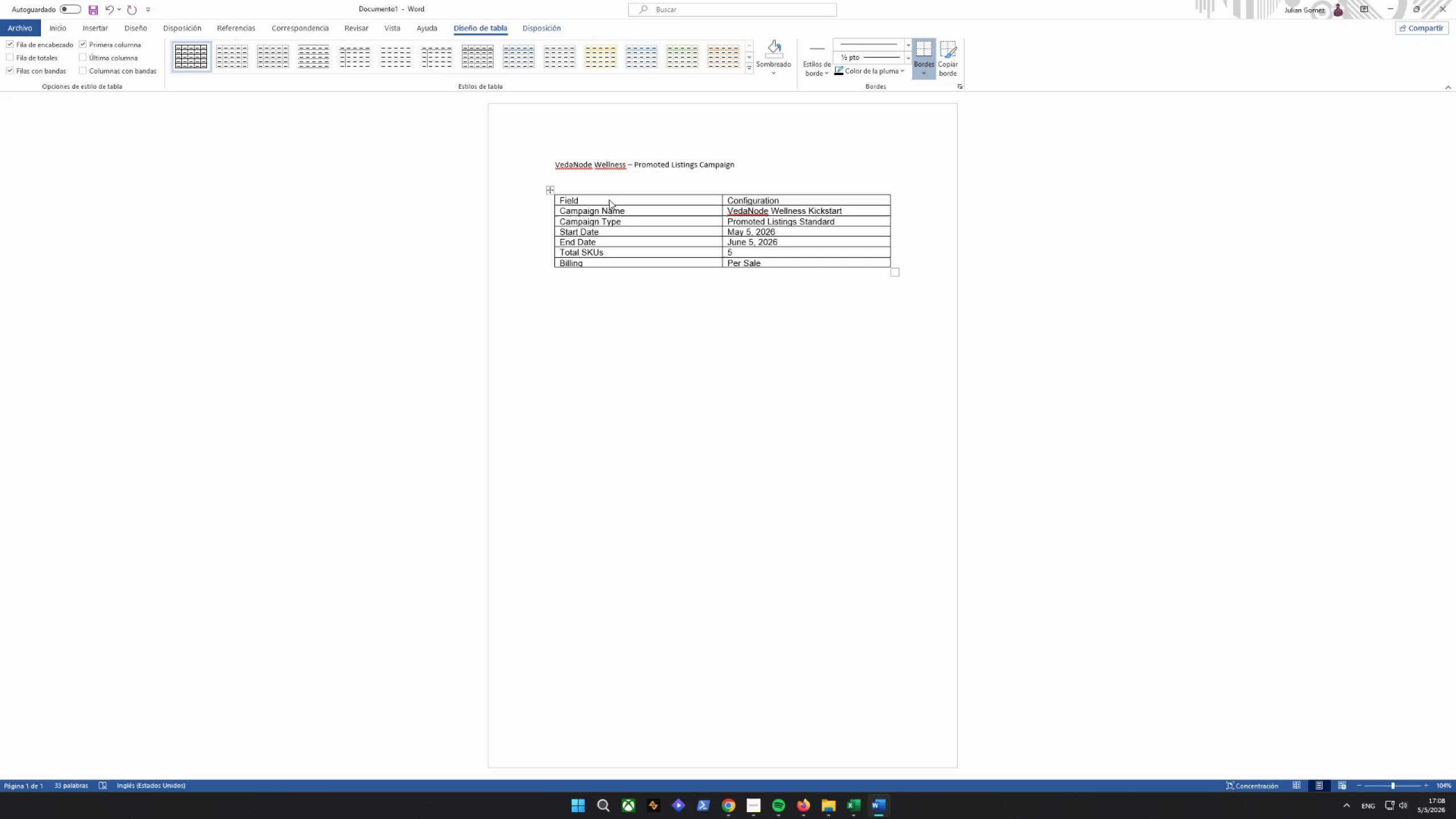 
key(ArrowDown)
 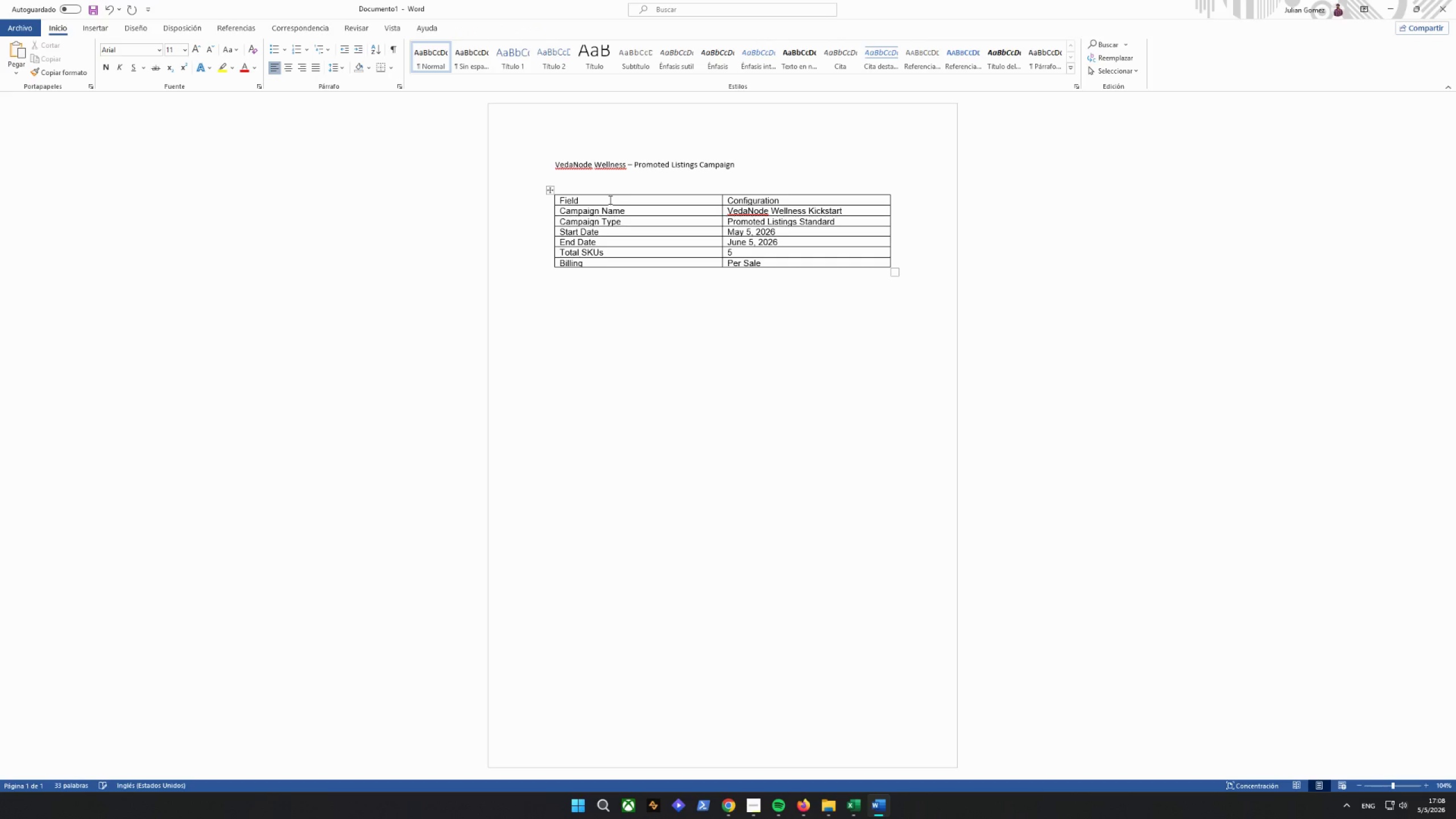 
key(ArrowDown)
 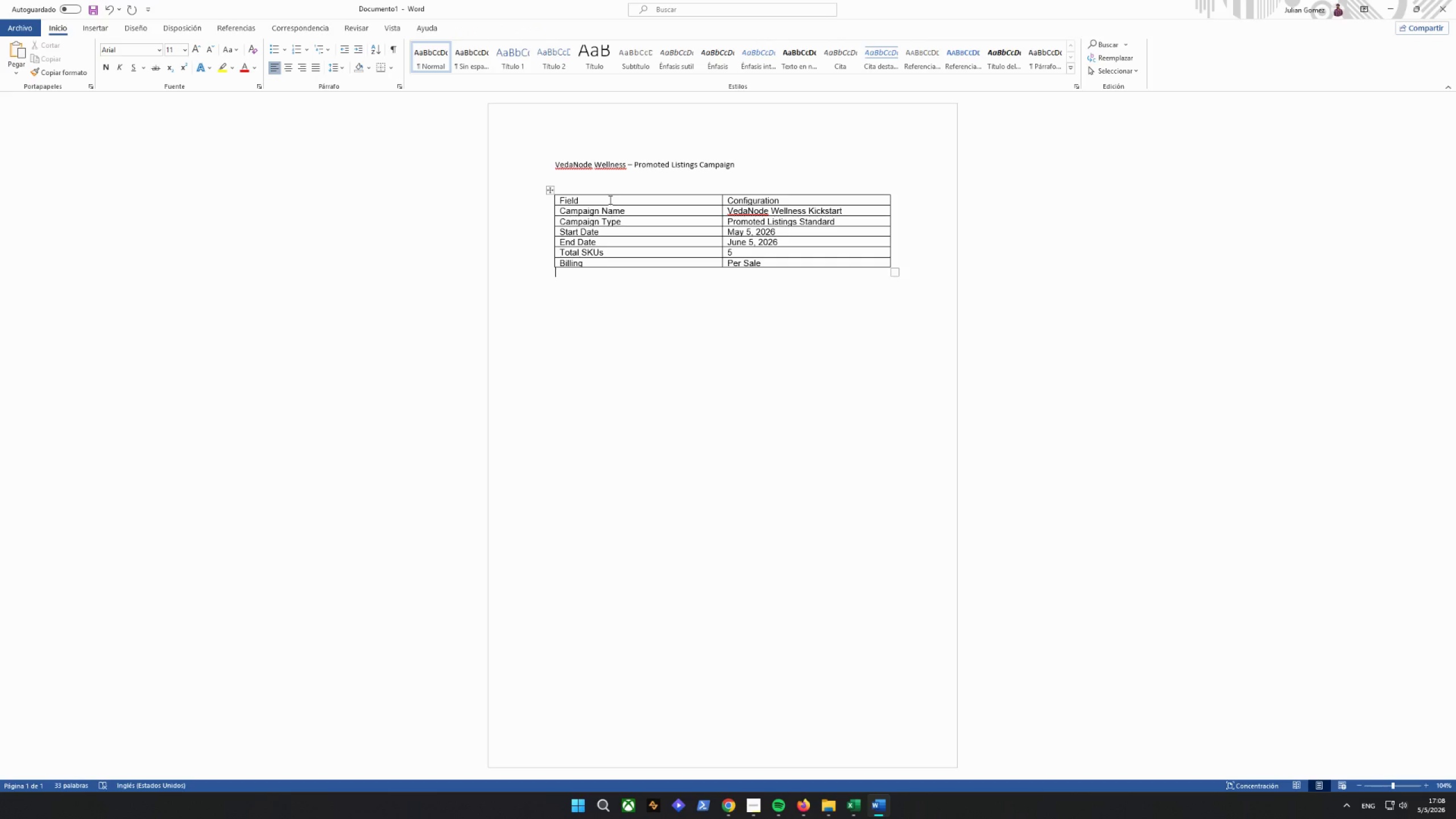 
key(Enter)
 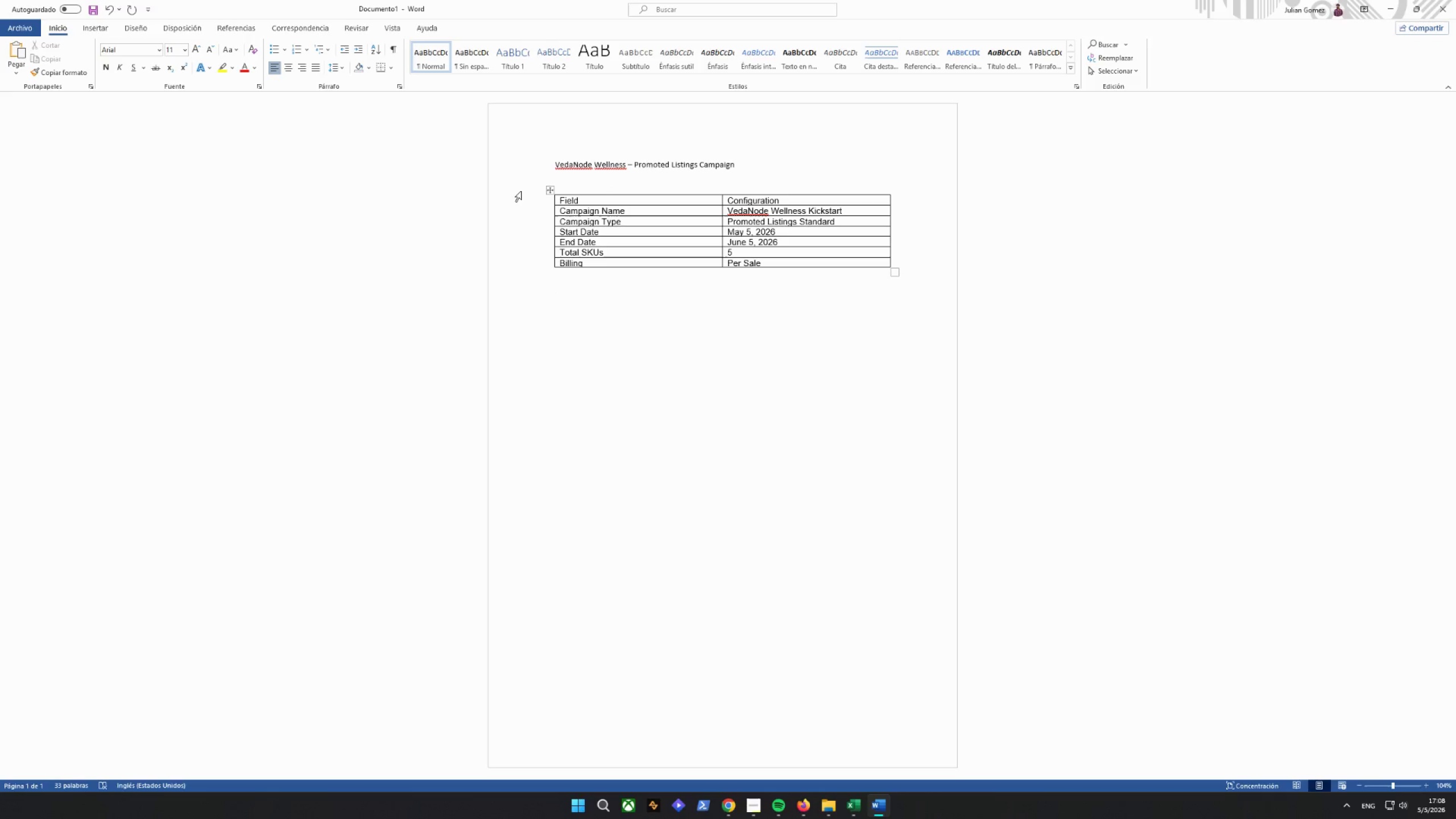 
wait(6.11)
 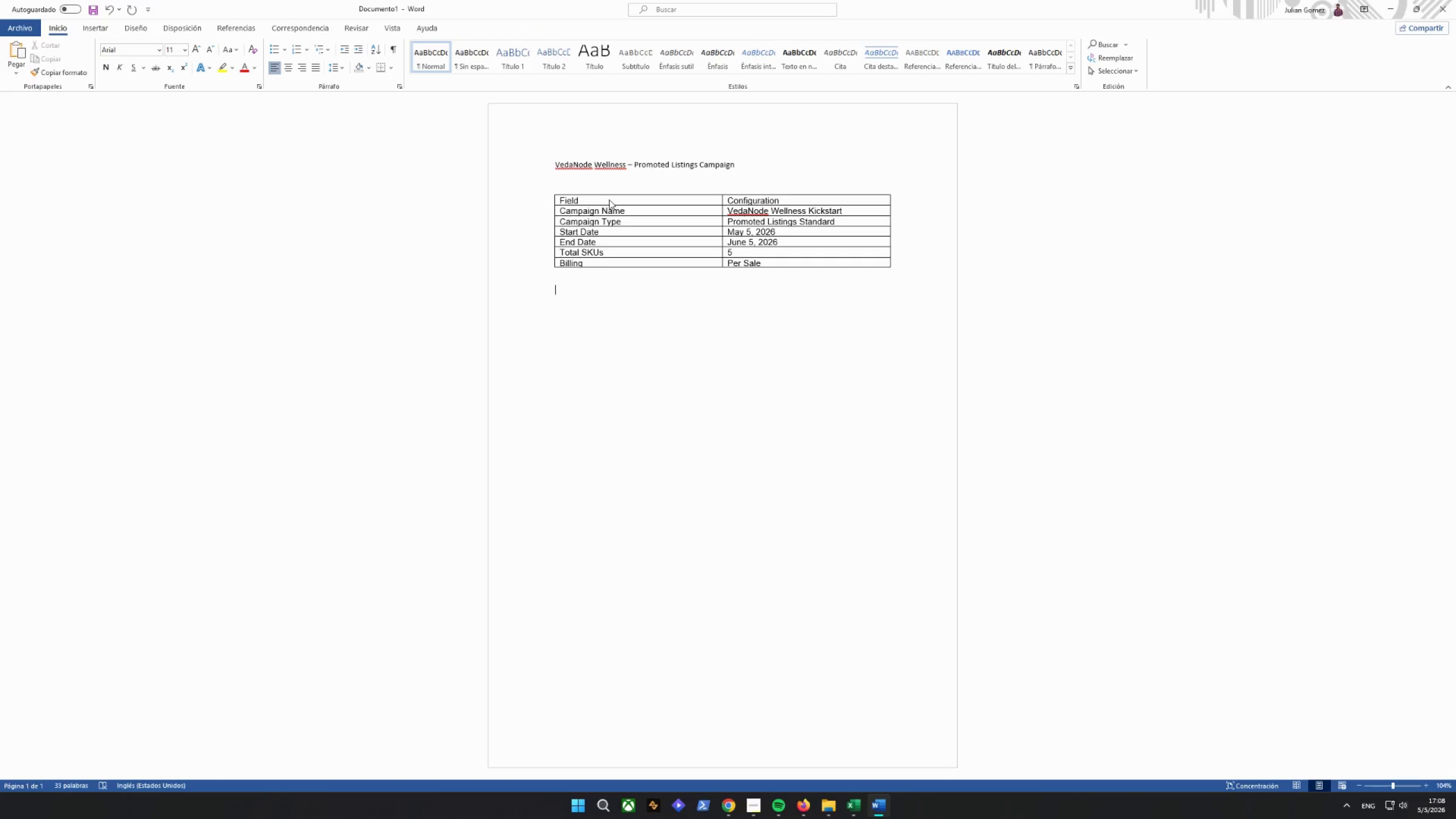 
left_click([85, 28])
 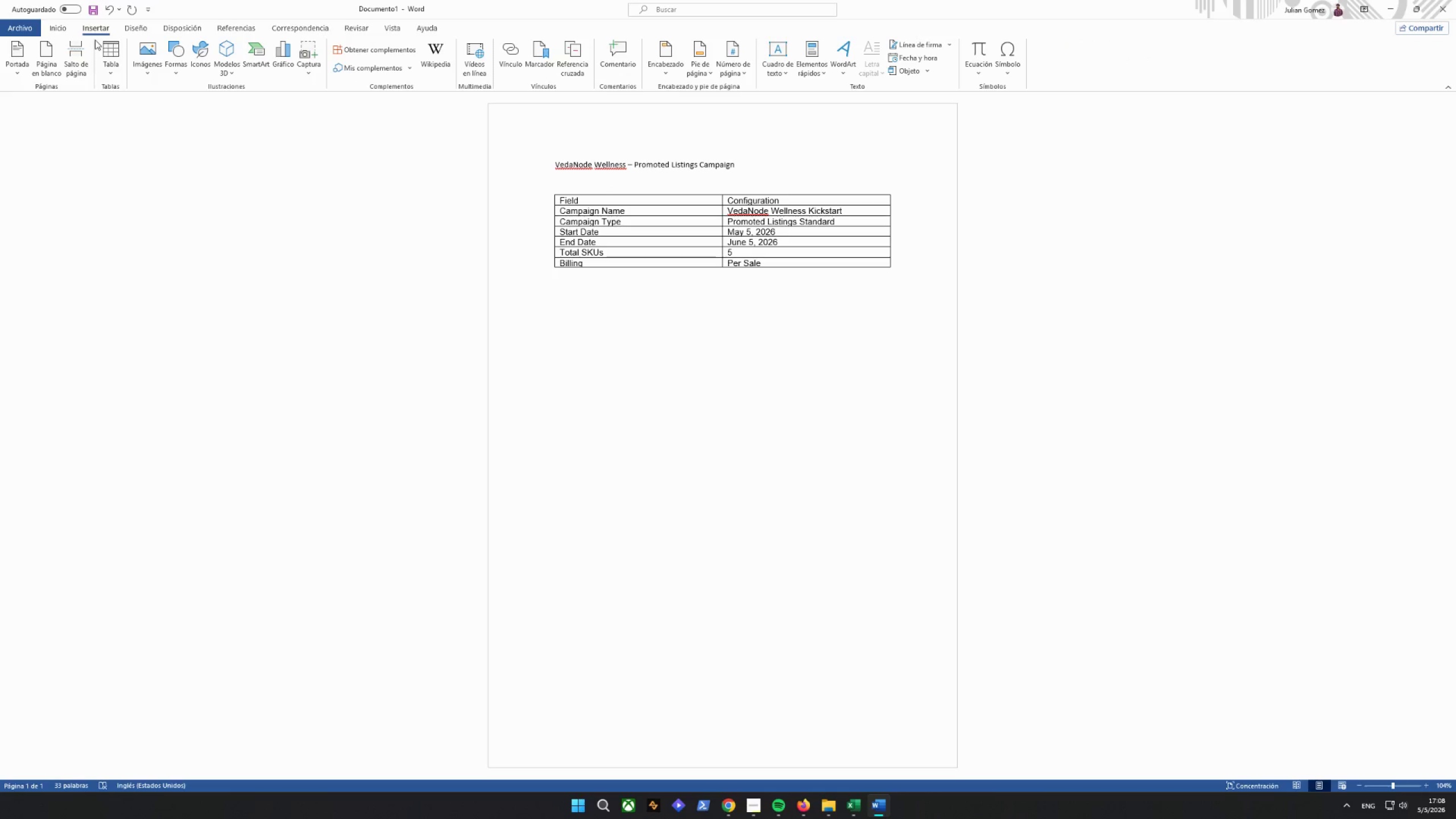 
left_click([101, 61])
 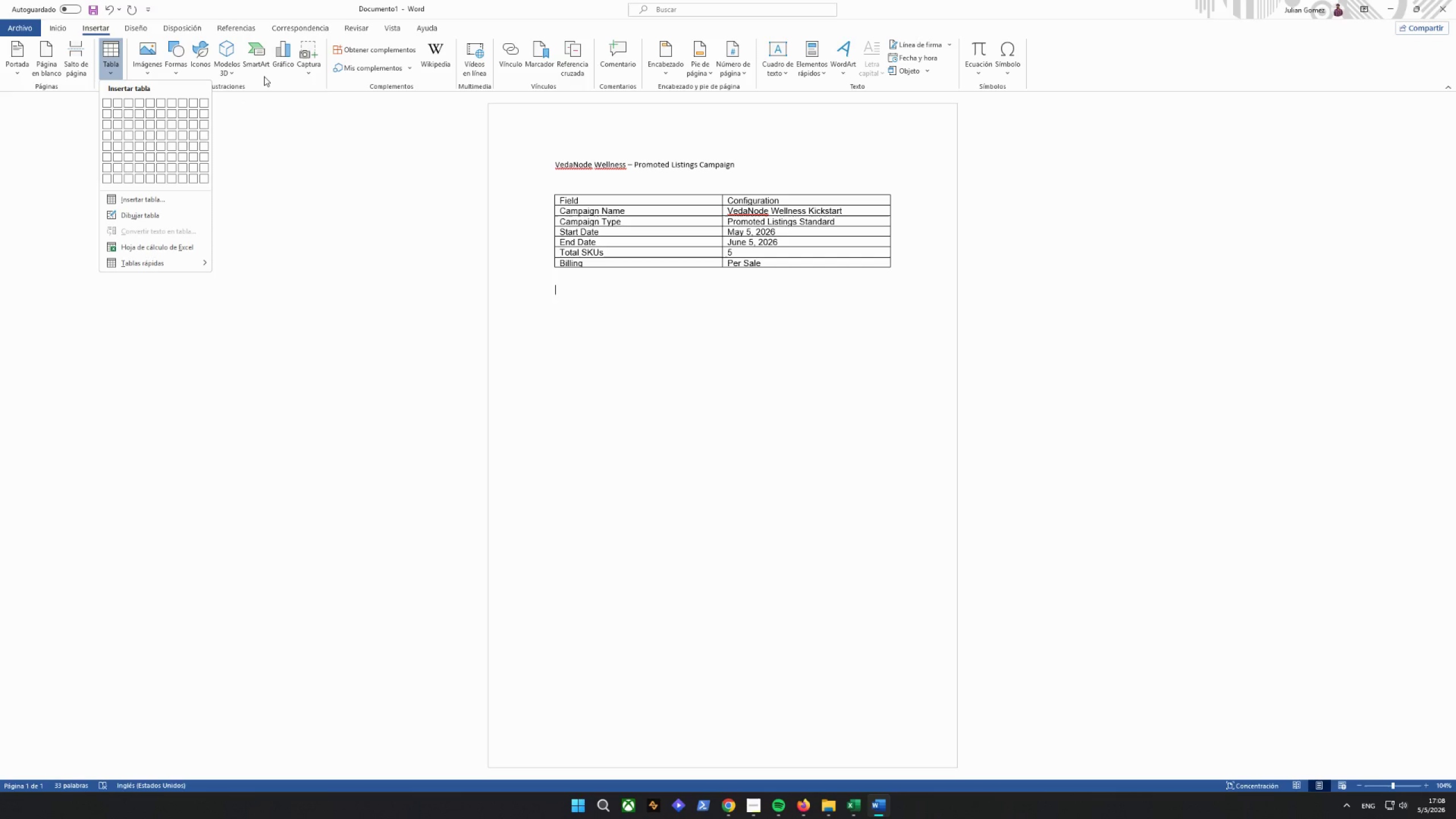 
wait(15.93)
 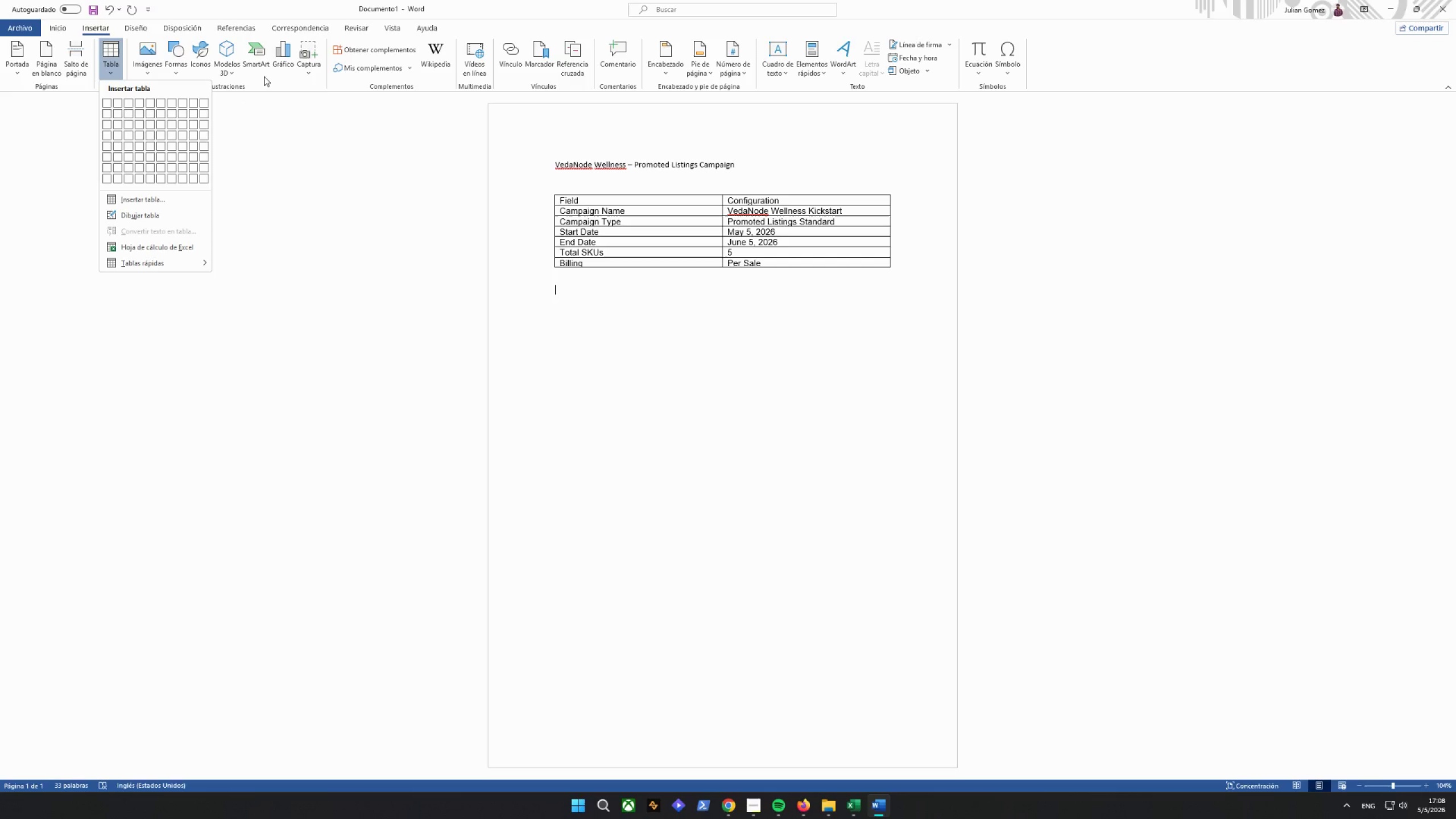 
left_click([137, 156])
 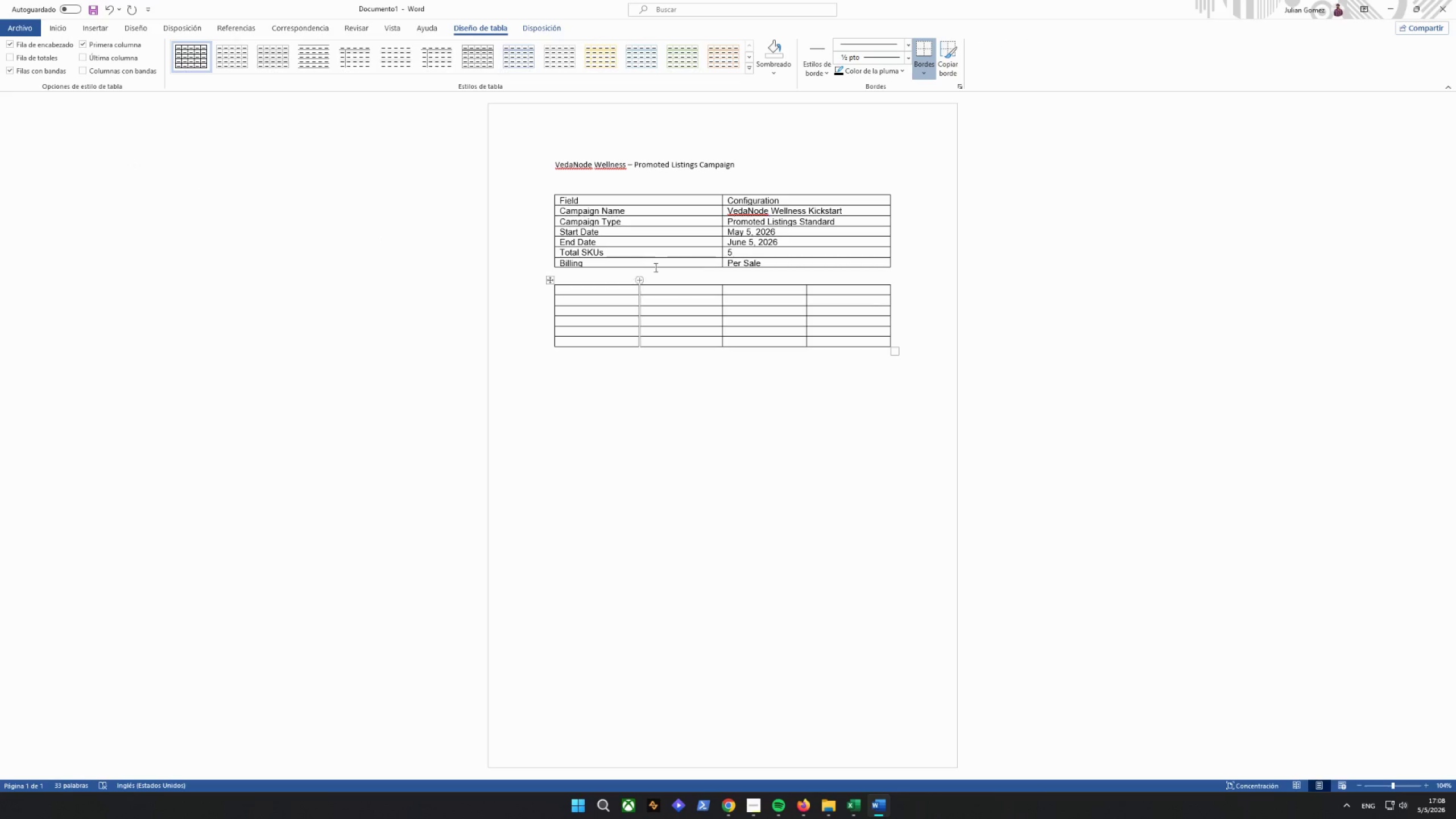 
left_click([912, 265])
 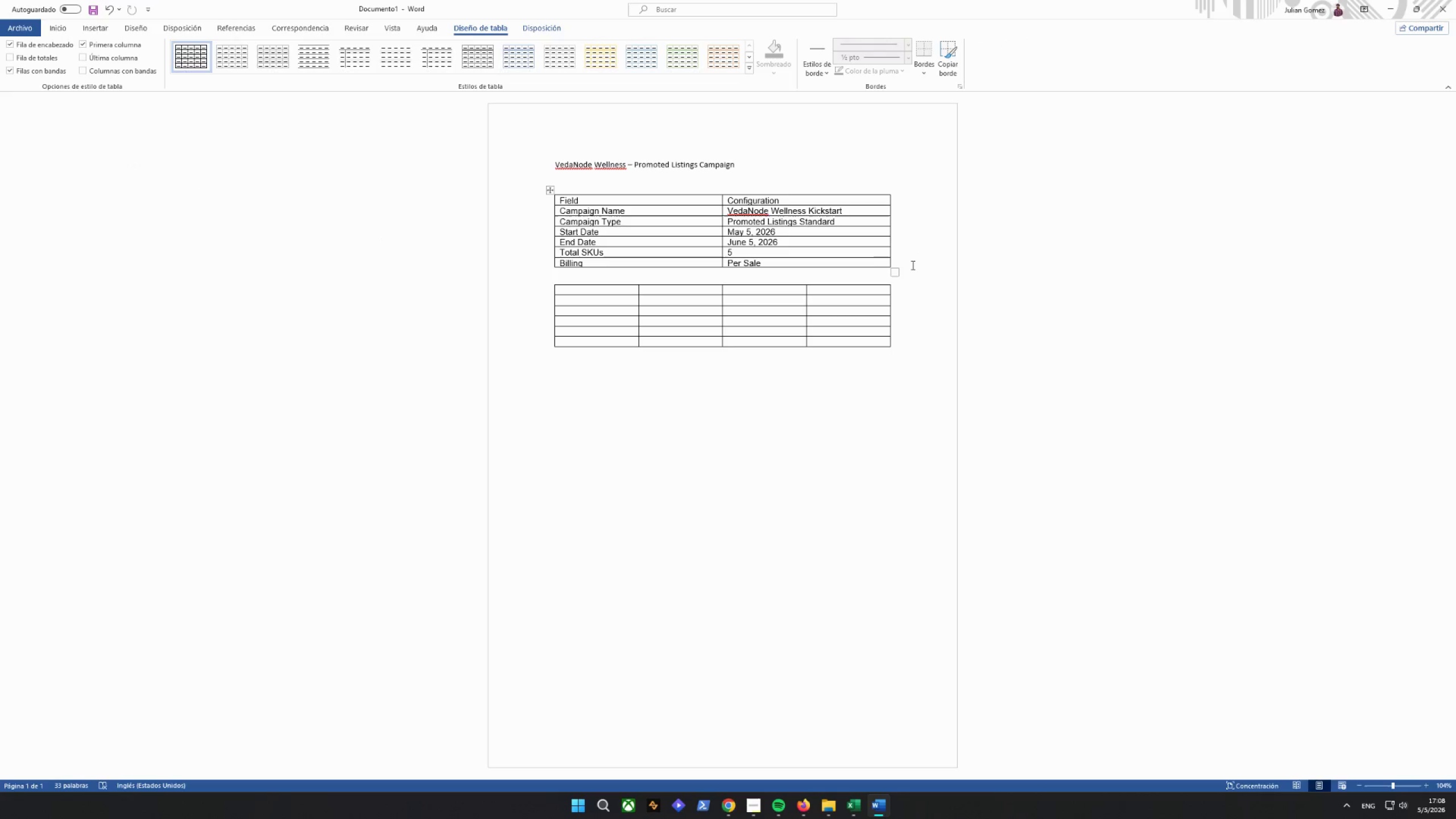 
key(Enter)
 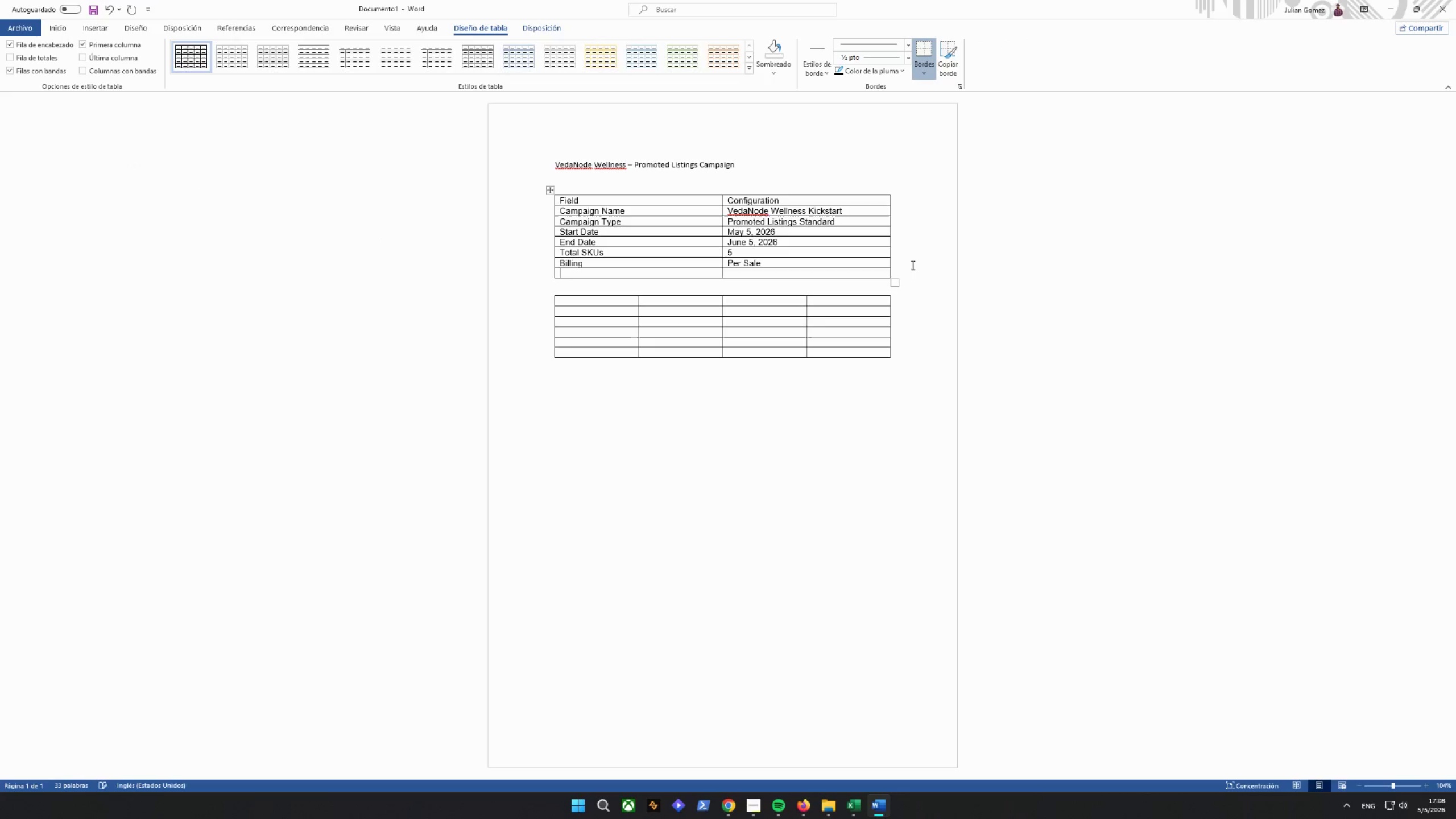 
key(Enter)
 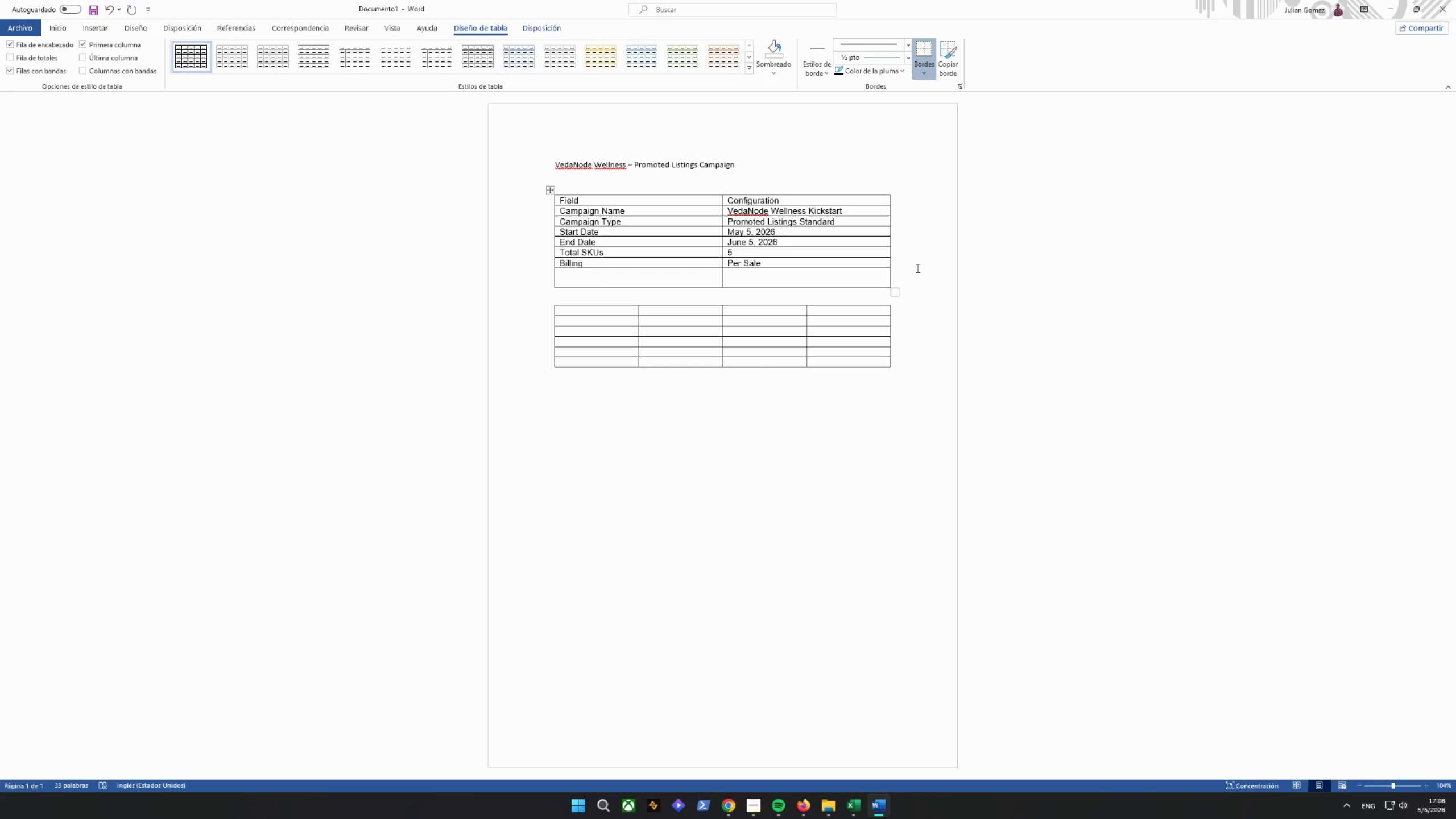 
key(Control+Z)
 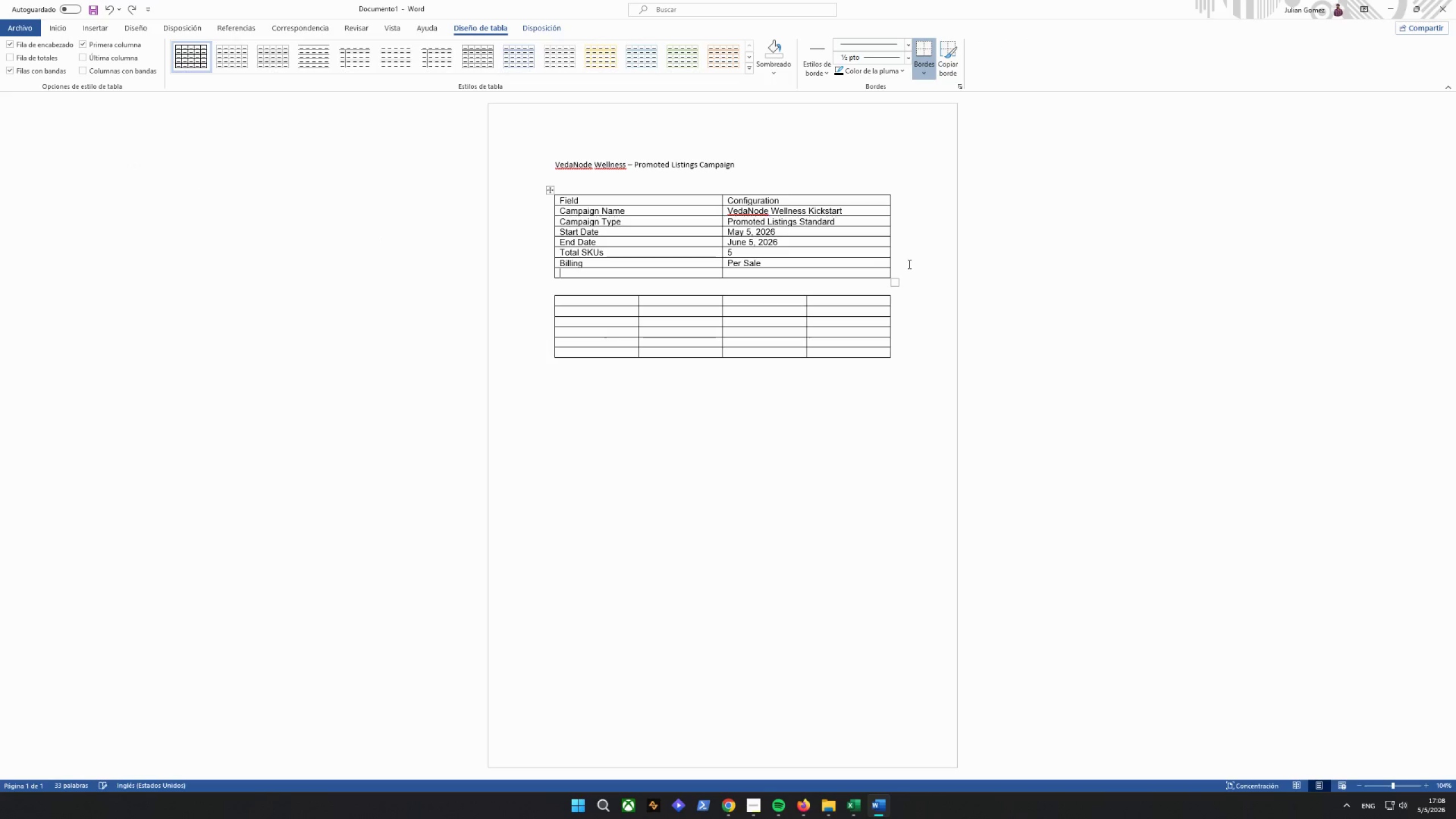 
key(Control+Z)
 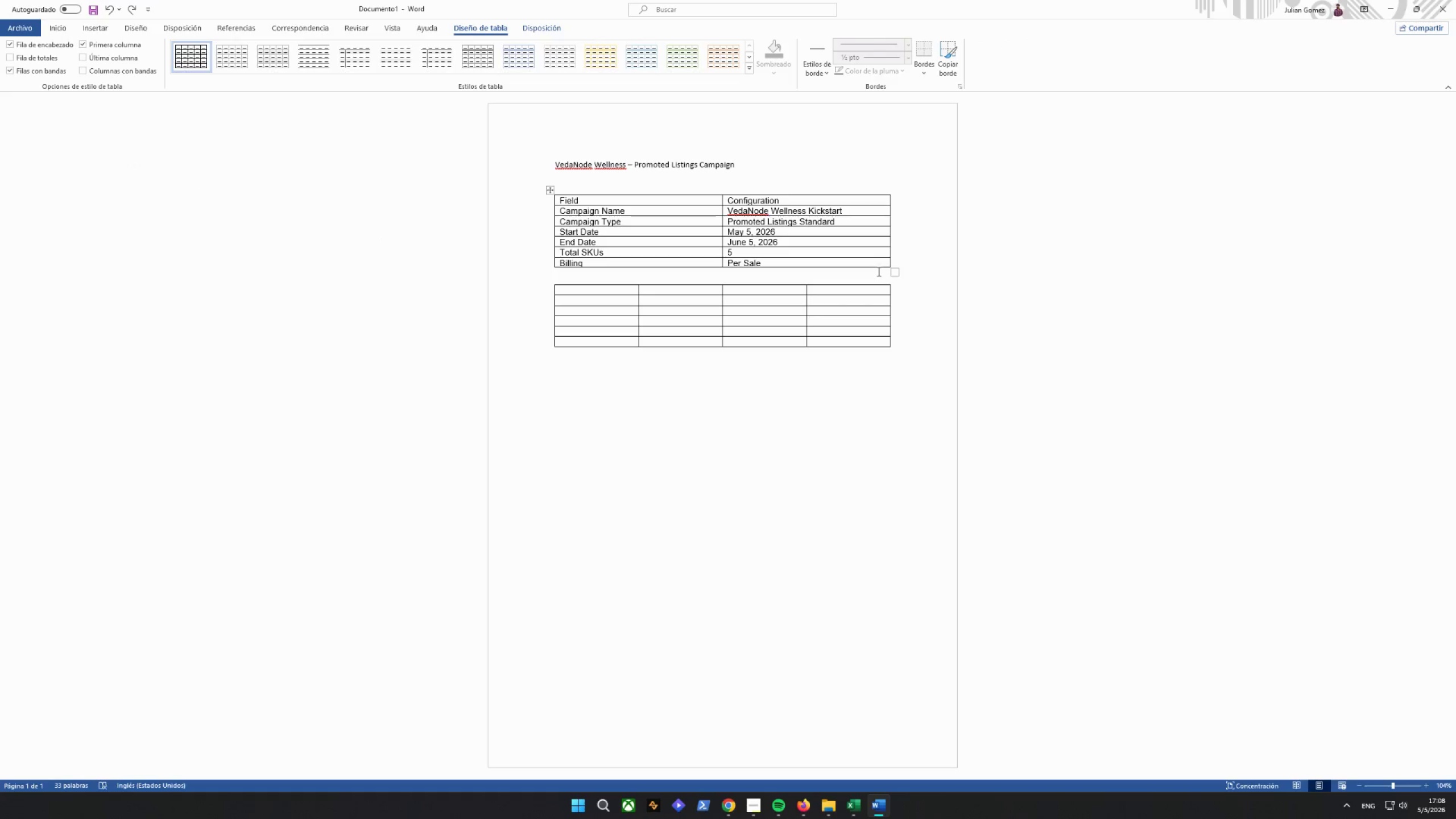 
left_click([865, 275])
 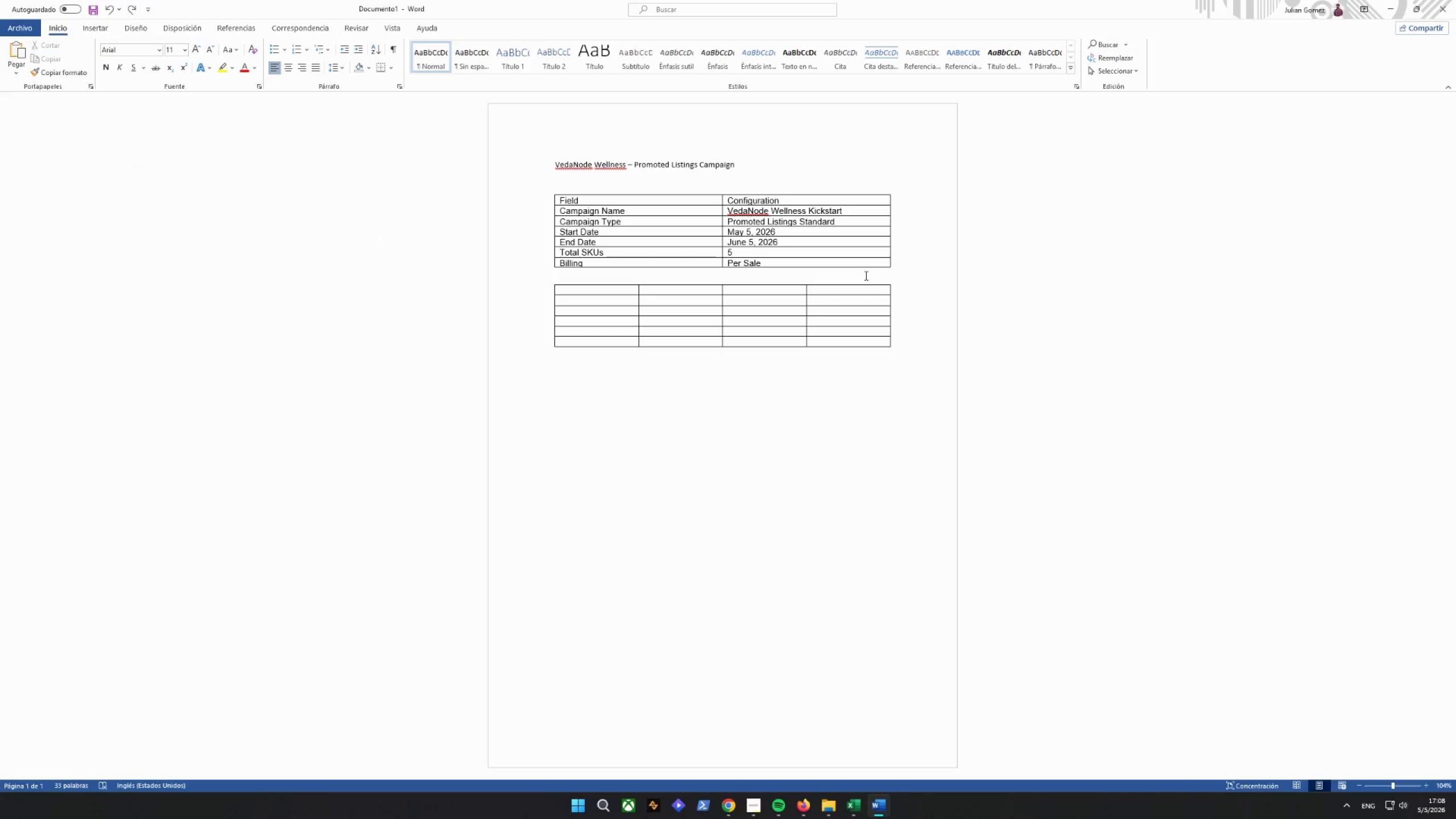 
key(Enter)
 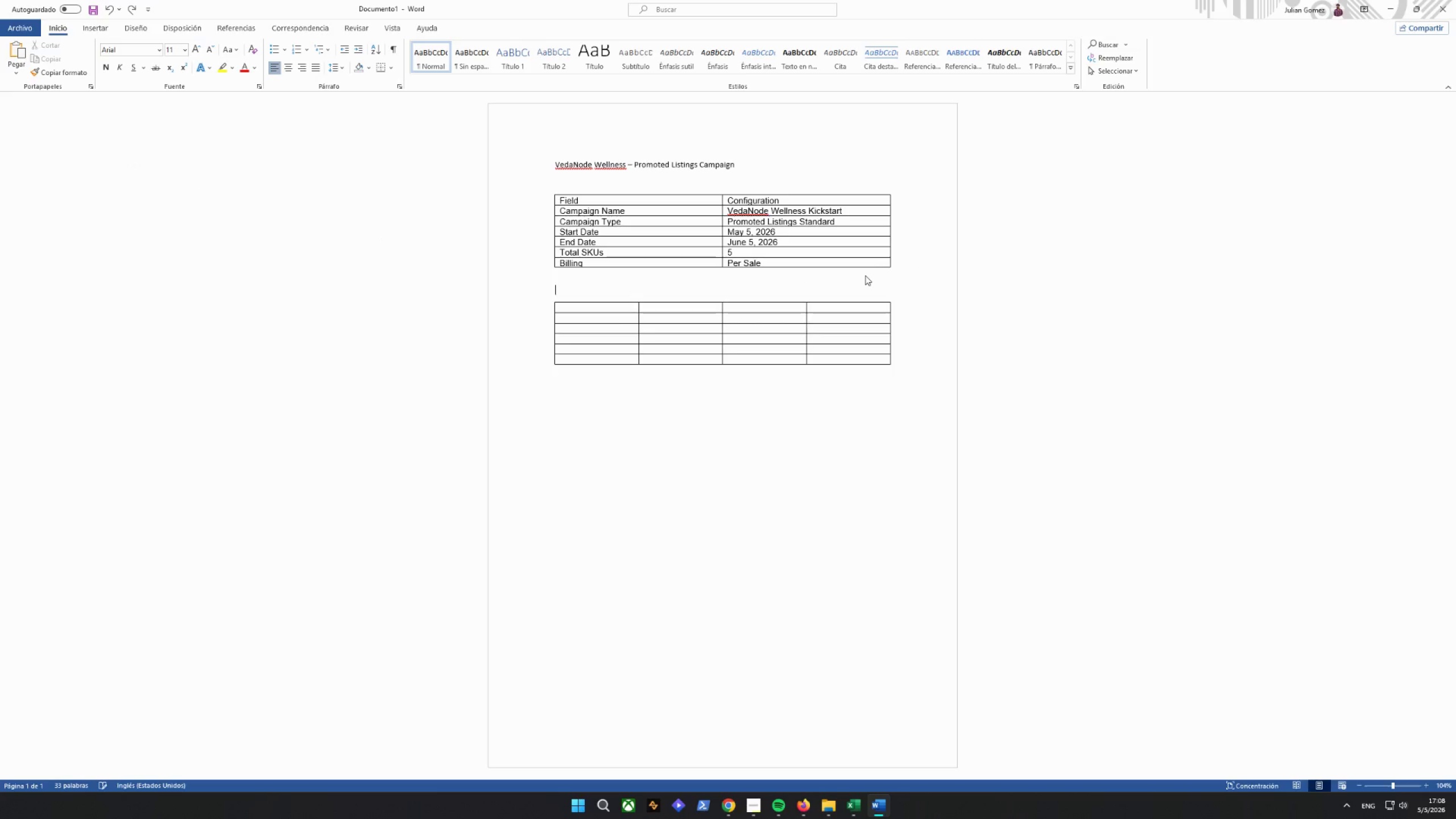 
key(Enter)
 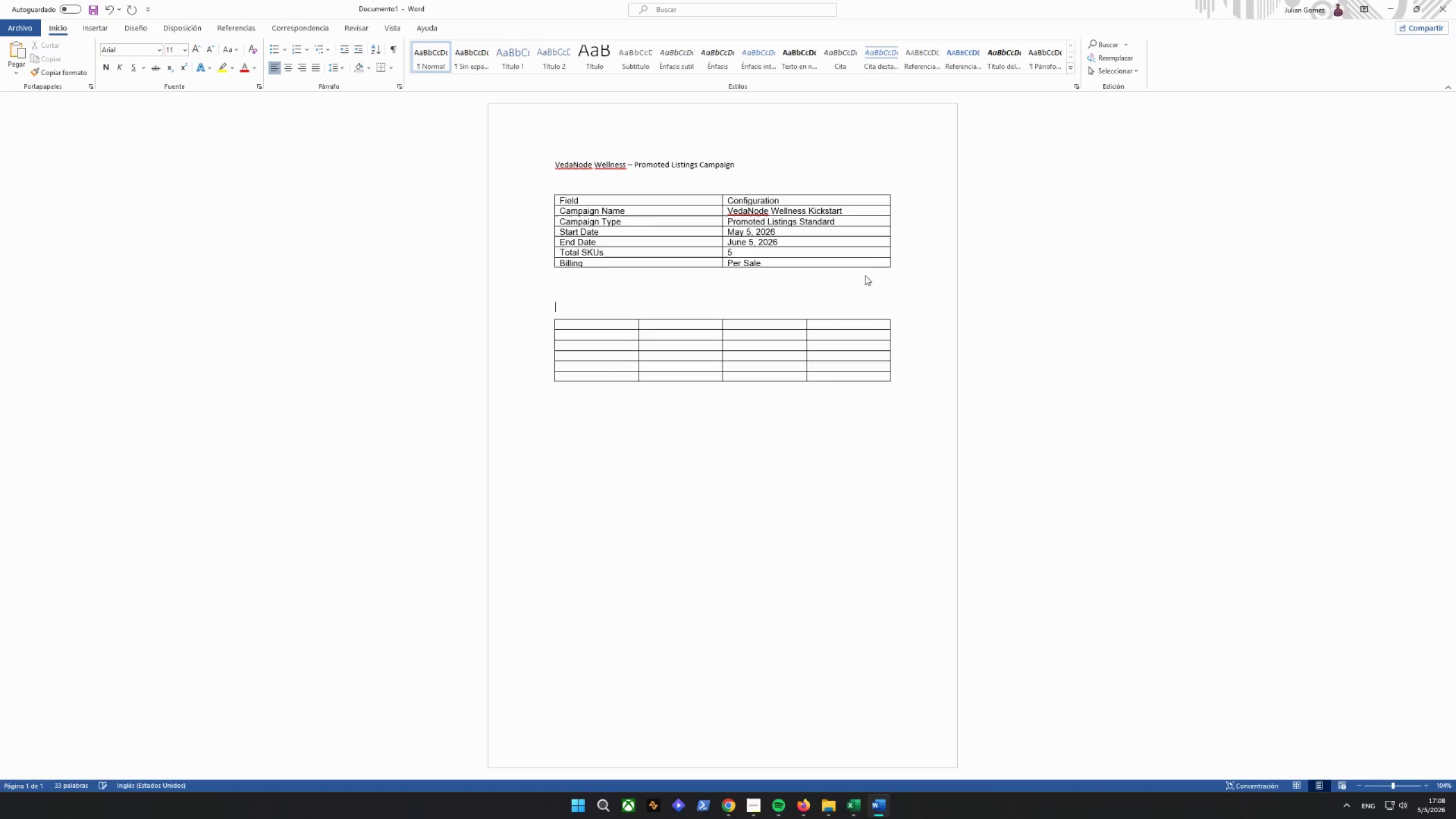 
key(Enter)
 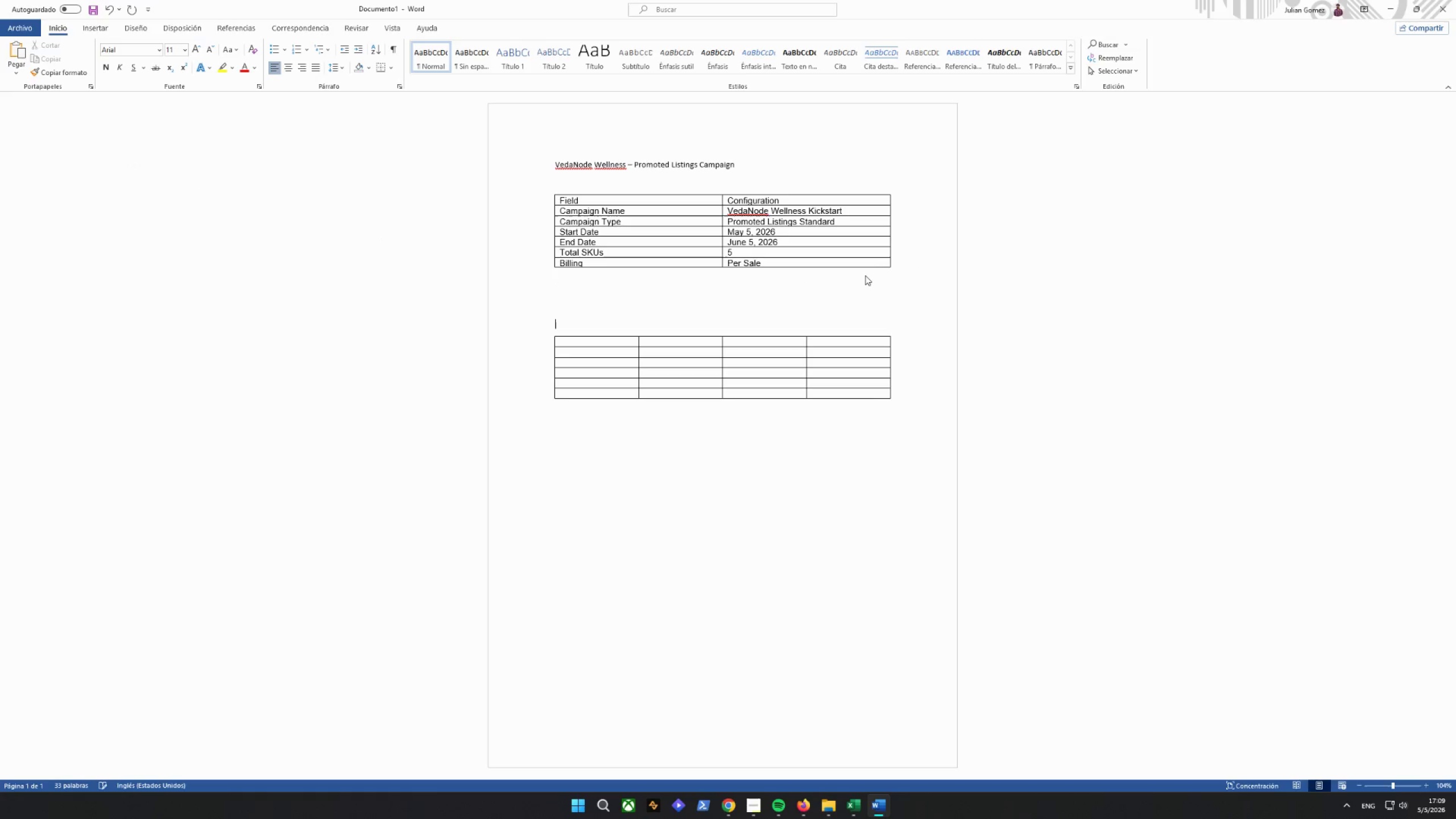 
key(ArrowUp)
 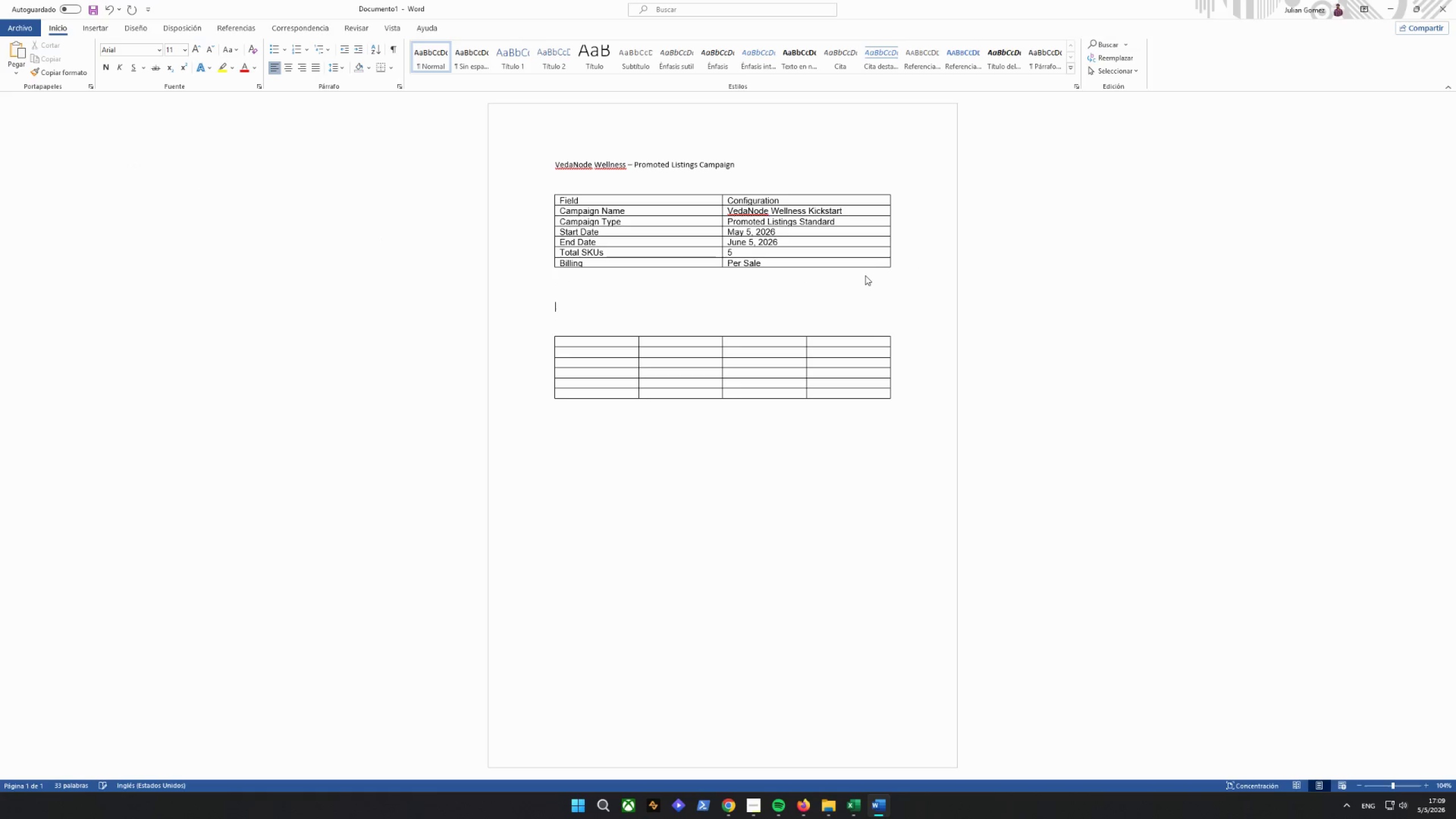 
key(ArrowUp)
 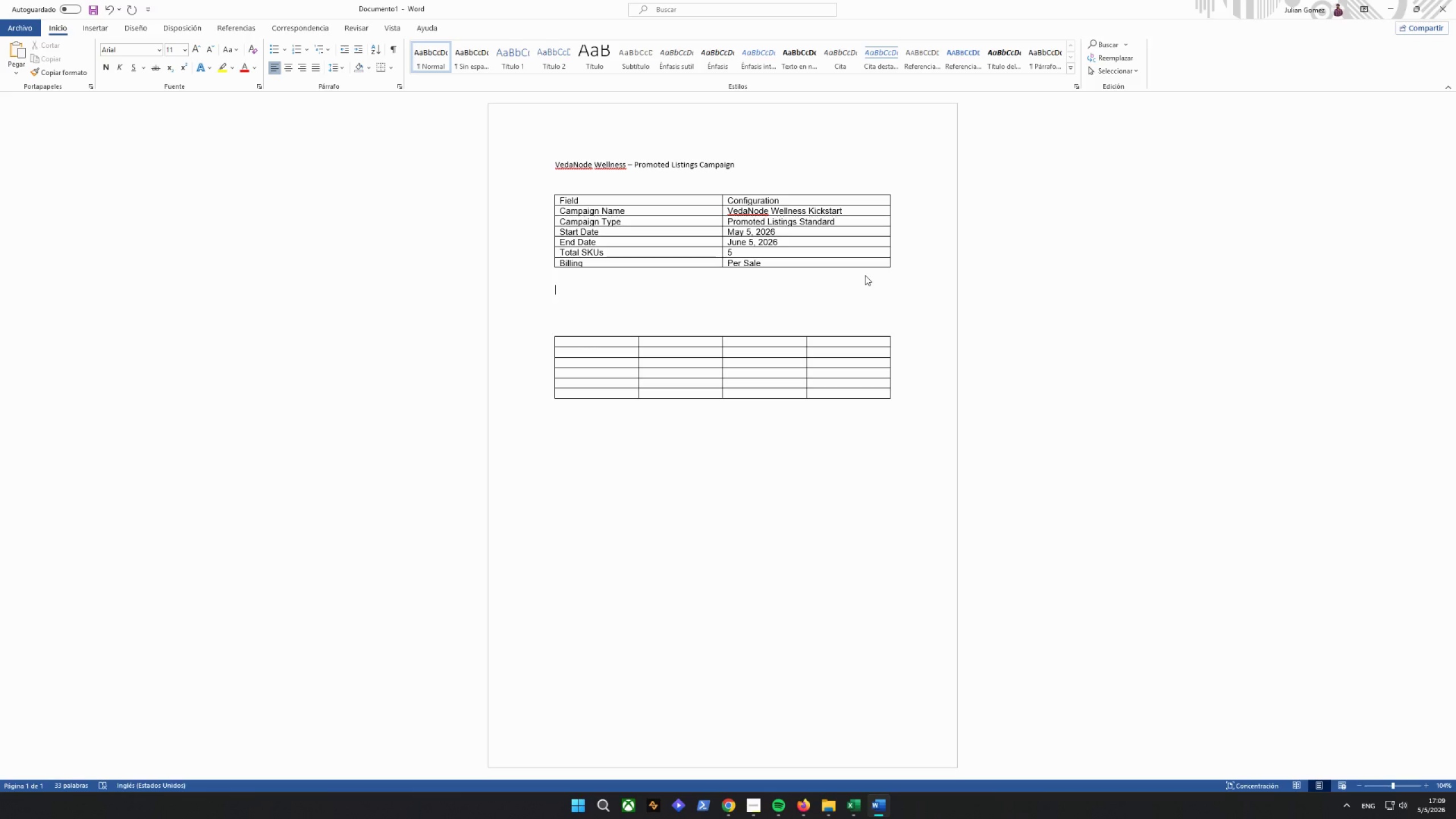 
type(a)
key(Backspace)
type(AD)
key(Backspace)
type(d Rates )
 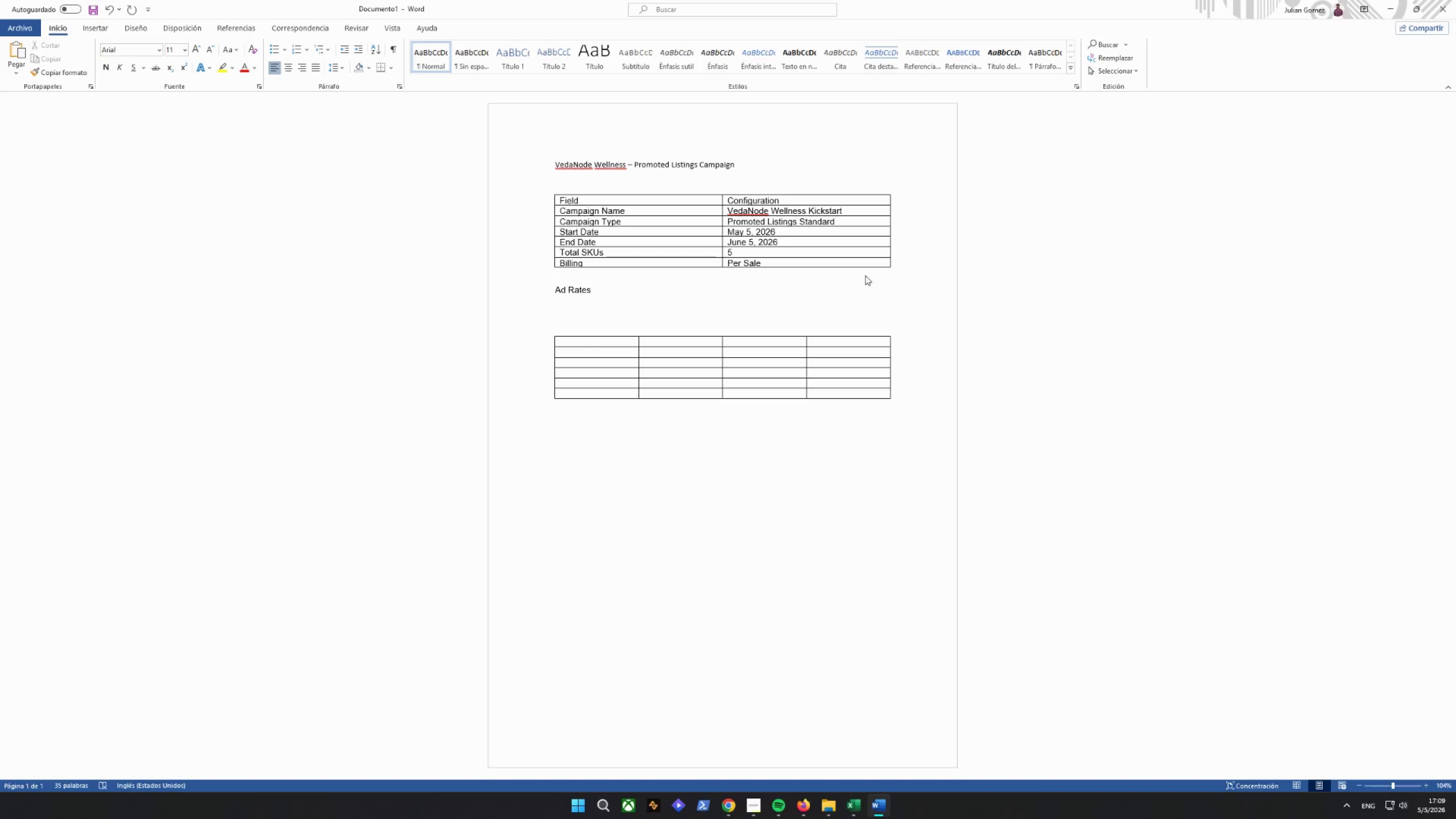 
wait(10.36)
 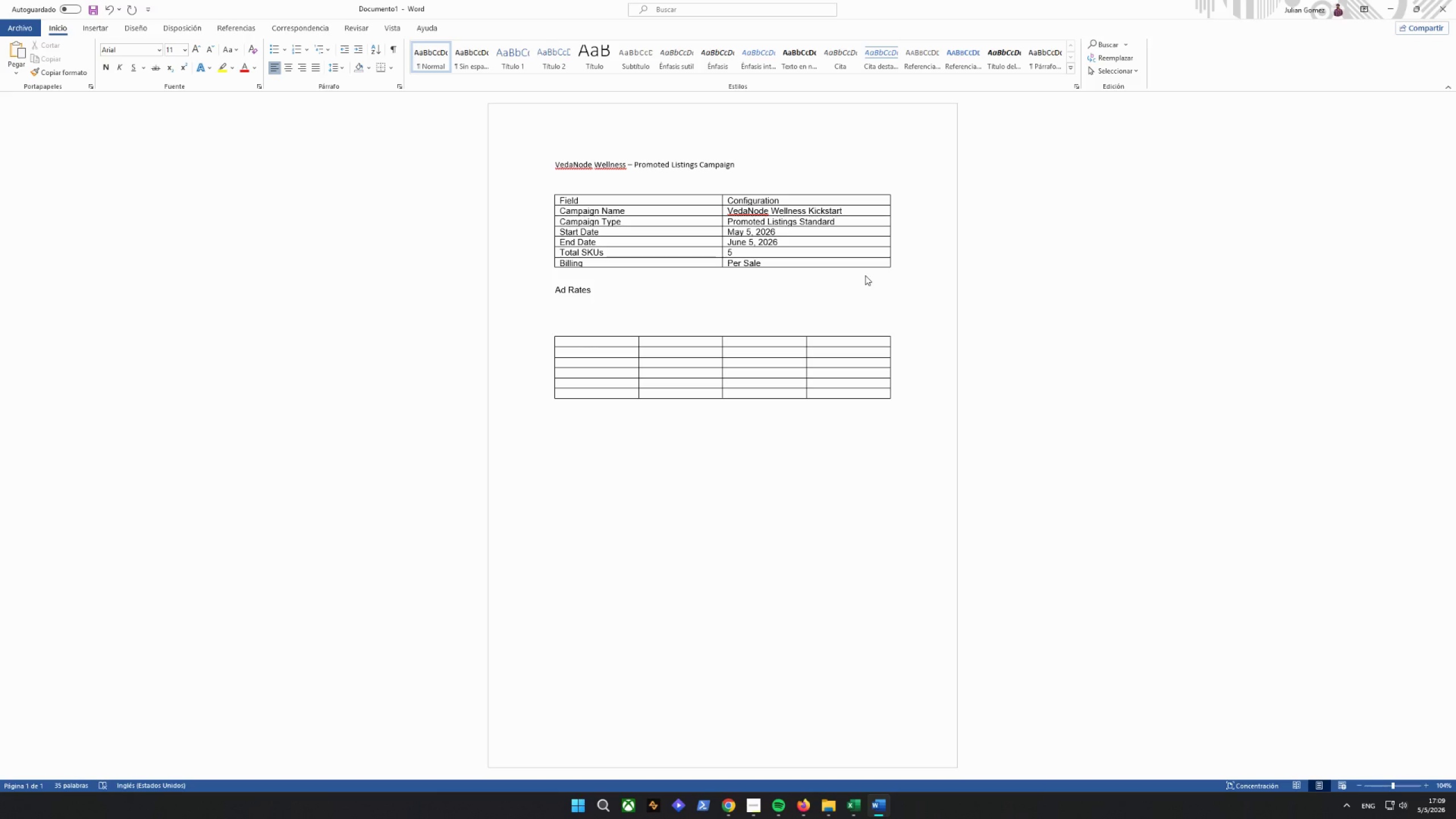 
type(per P)
key(Backspace)
type(pro)
key(Backspace)
type(Rates)
 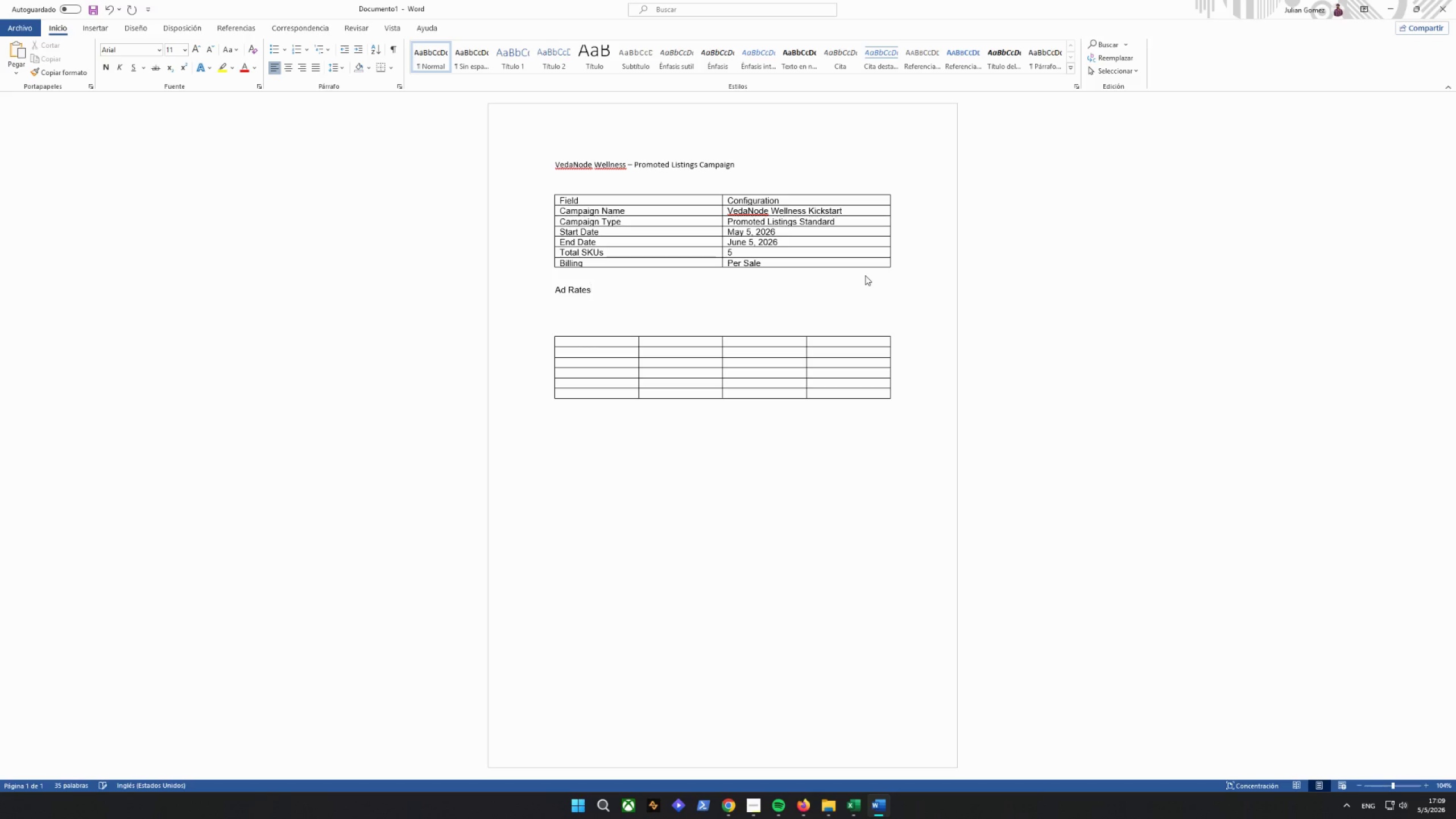 
key(Shift+ShiftRight)
 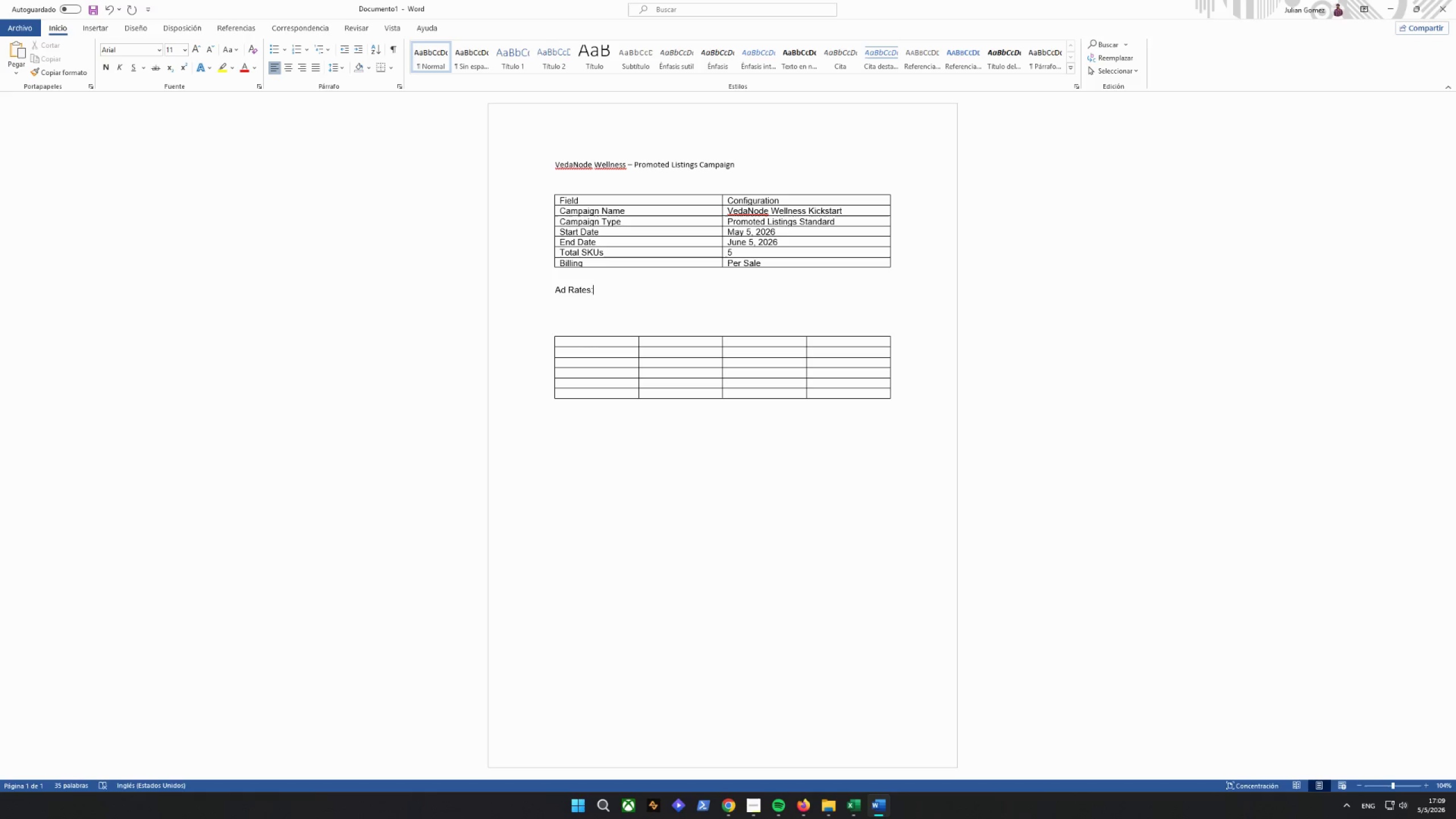 
key(Shift+Semicolon)
 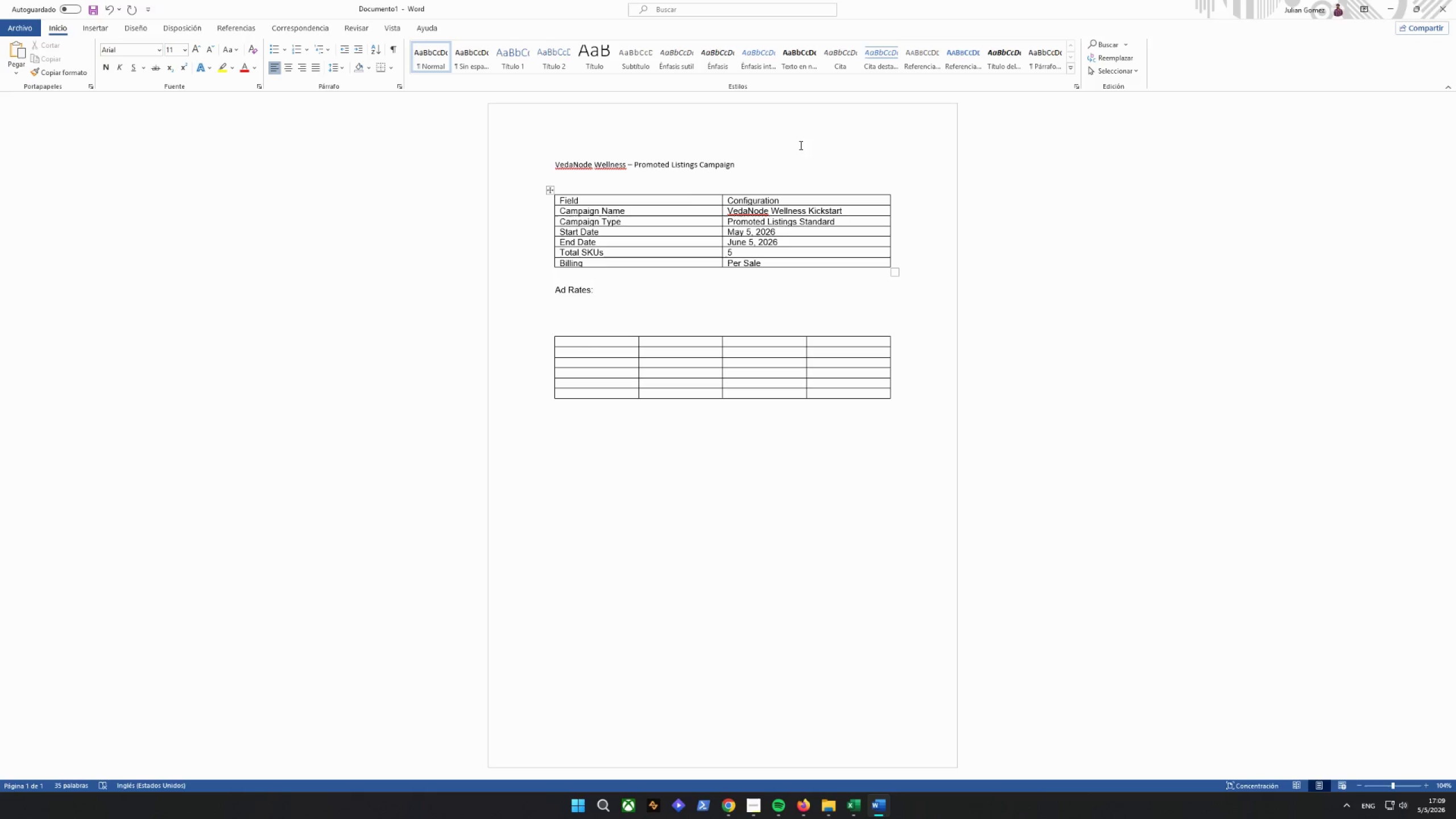 
left_click([588, 305])
 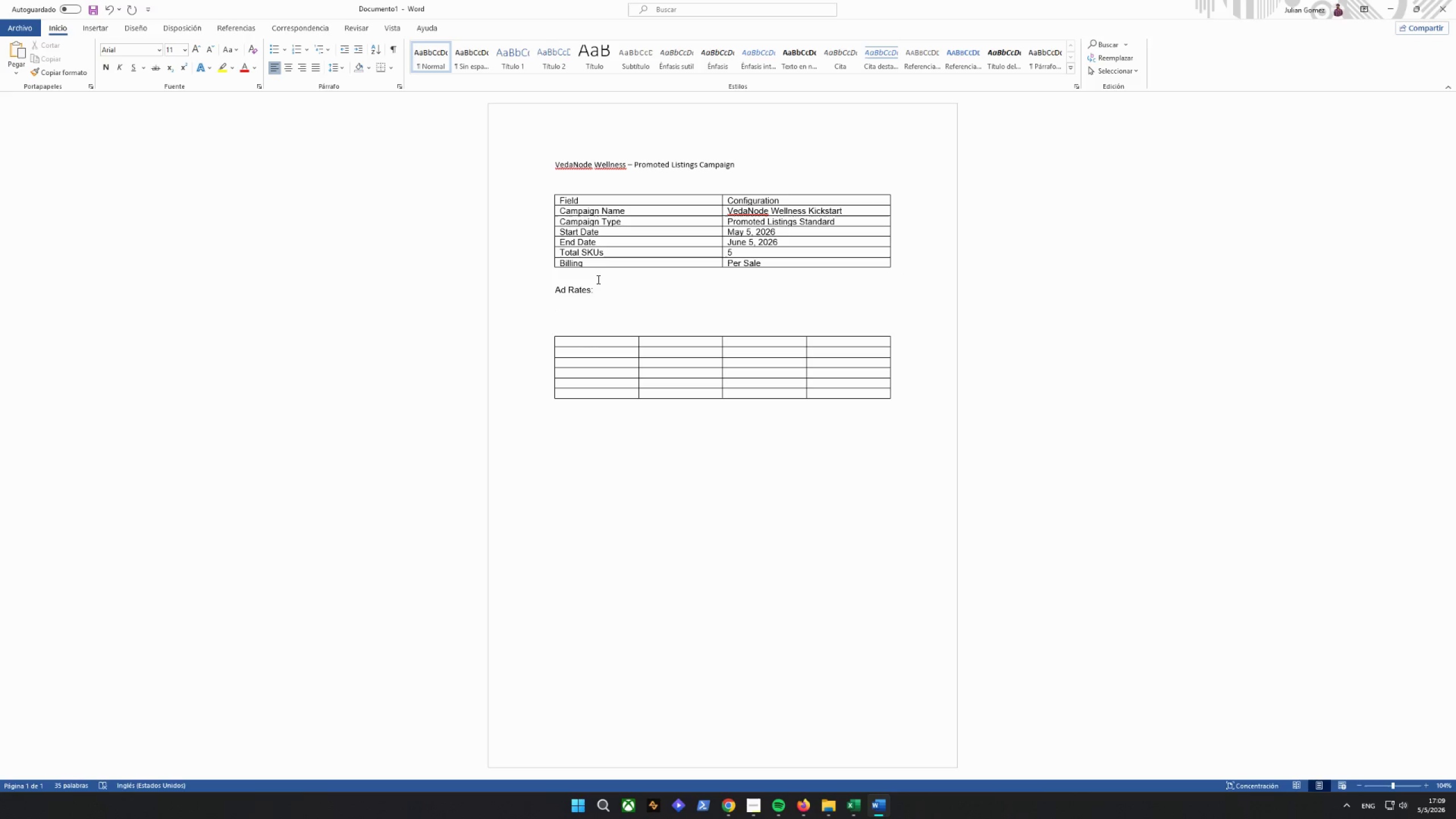 
key(Backspace)
 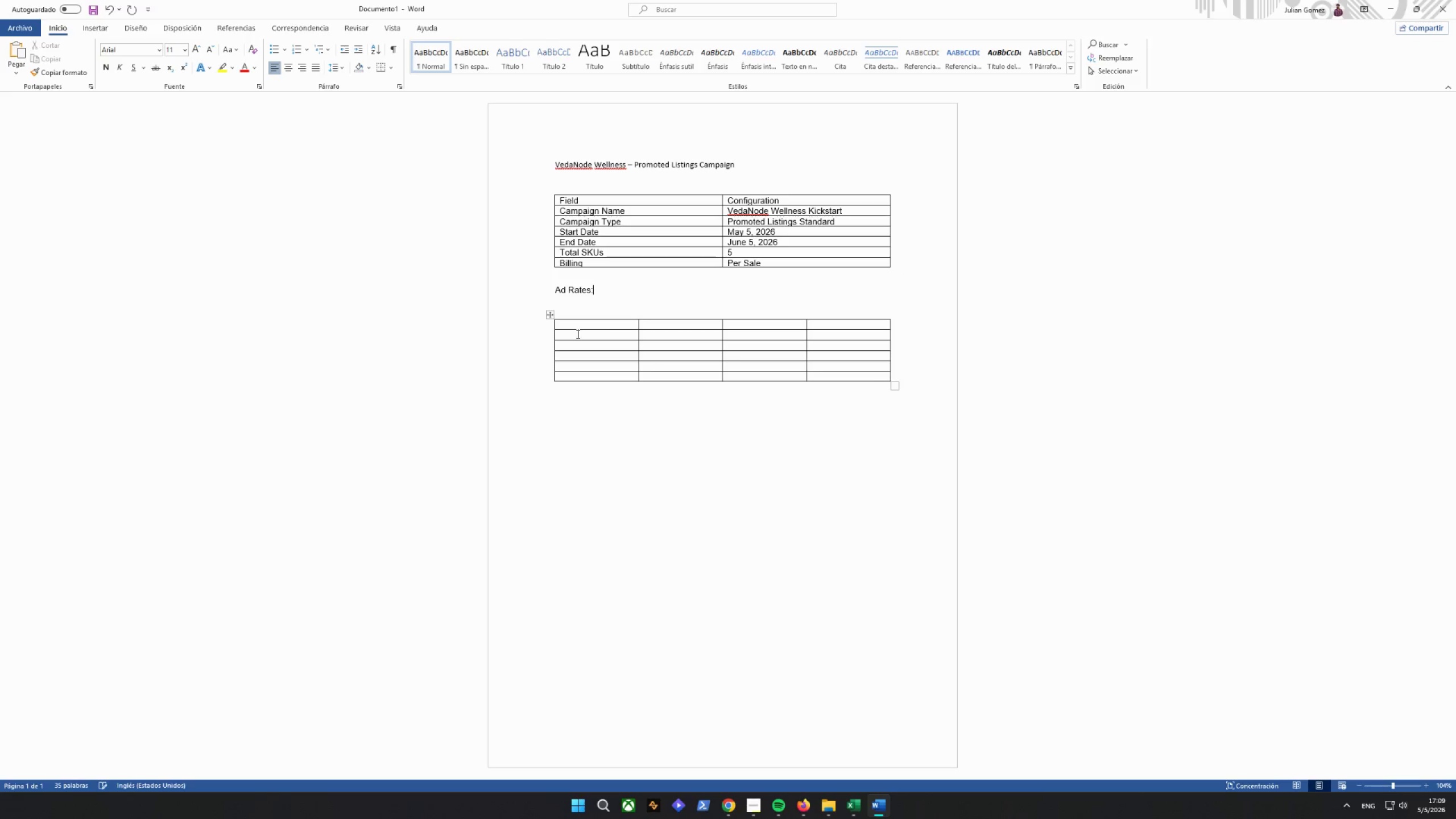 
left_click([566, 319])
 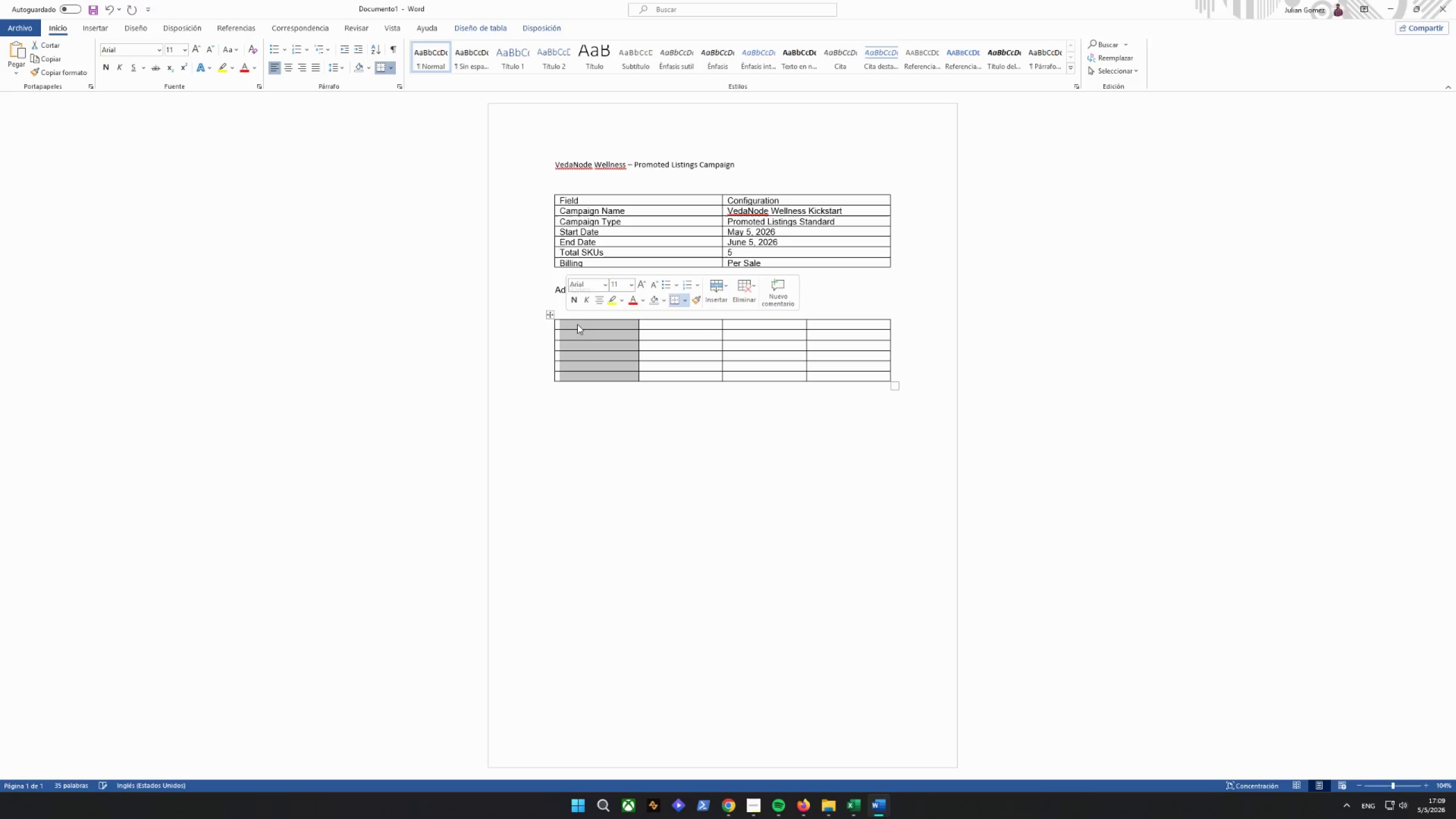 
left_click([578, 324])
 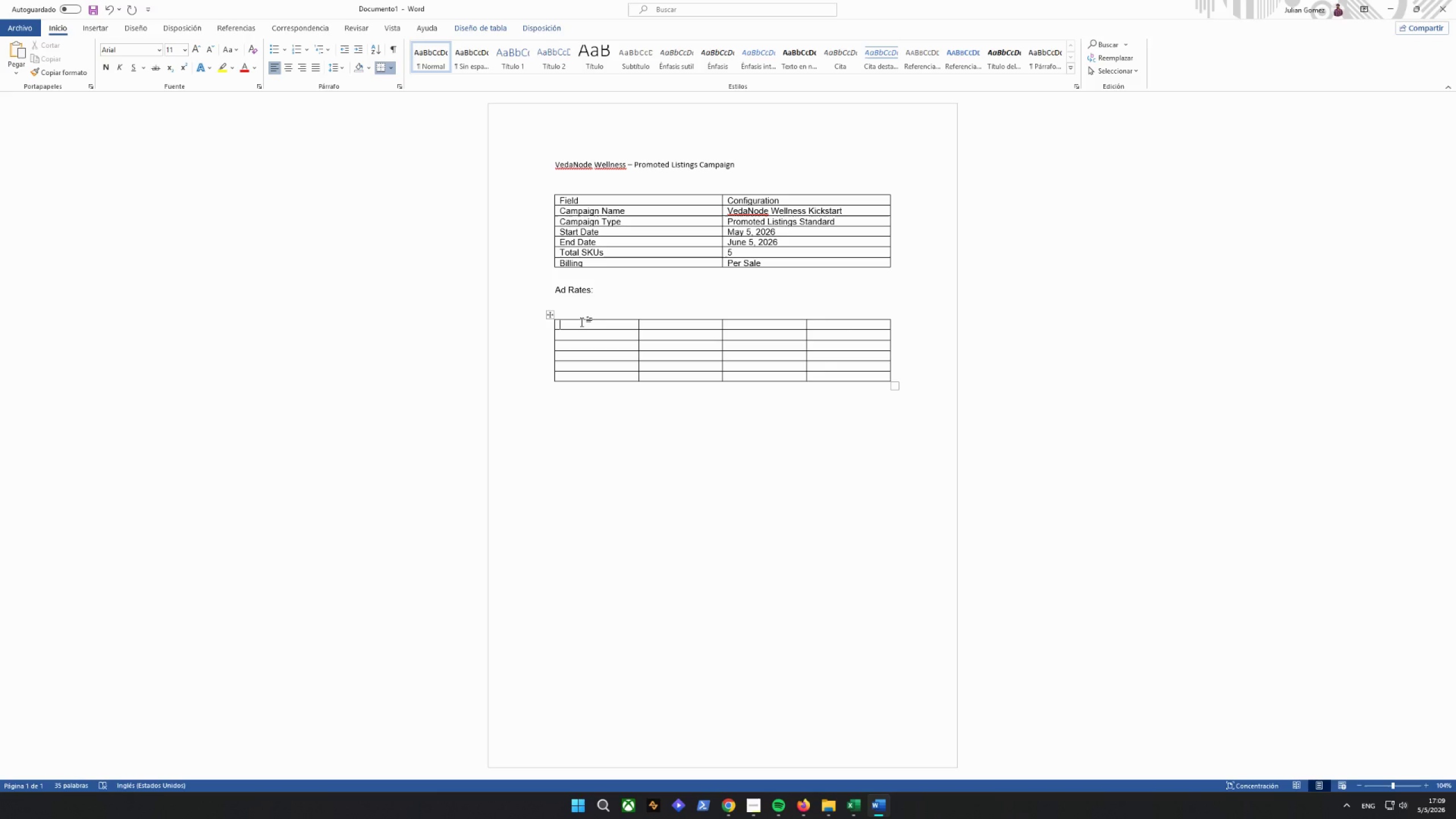 
type(V)
key(Backspace)
type(SKJ)
key(Backspace)
type(UY)
key(Backspace)
key(Tab)
type(Product)
key(Tab)
type(O)
key(Backspace)
type(p)
key(Backspace)
type(Price)
key(Tab)
type(AD)
key(Backspace)
type(d Rate)
key(Tab)
type(VN)
key(Backspace)
type(V)
key(Backspace)
type(N-00001)
key(Tab)
type(SM)
key(Backspace)
type(mrt Scale)
key(Tab)
type($79.99)
key(Tab)
type(6.5%)
 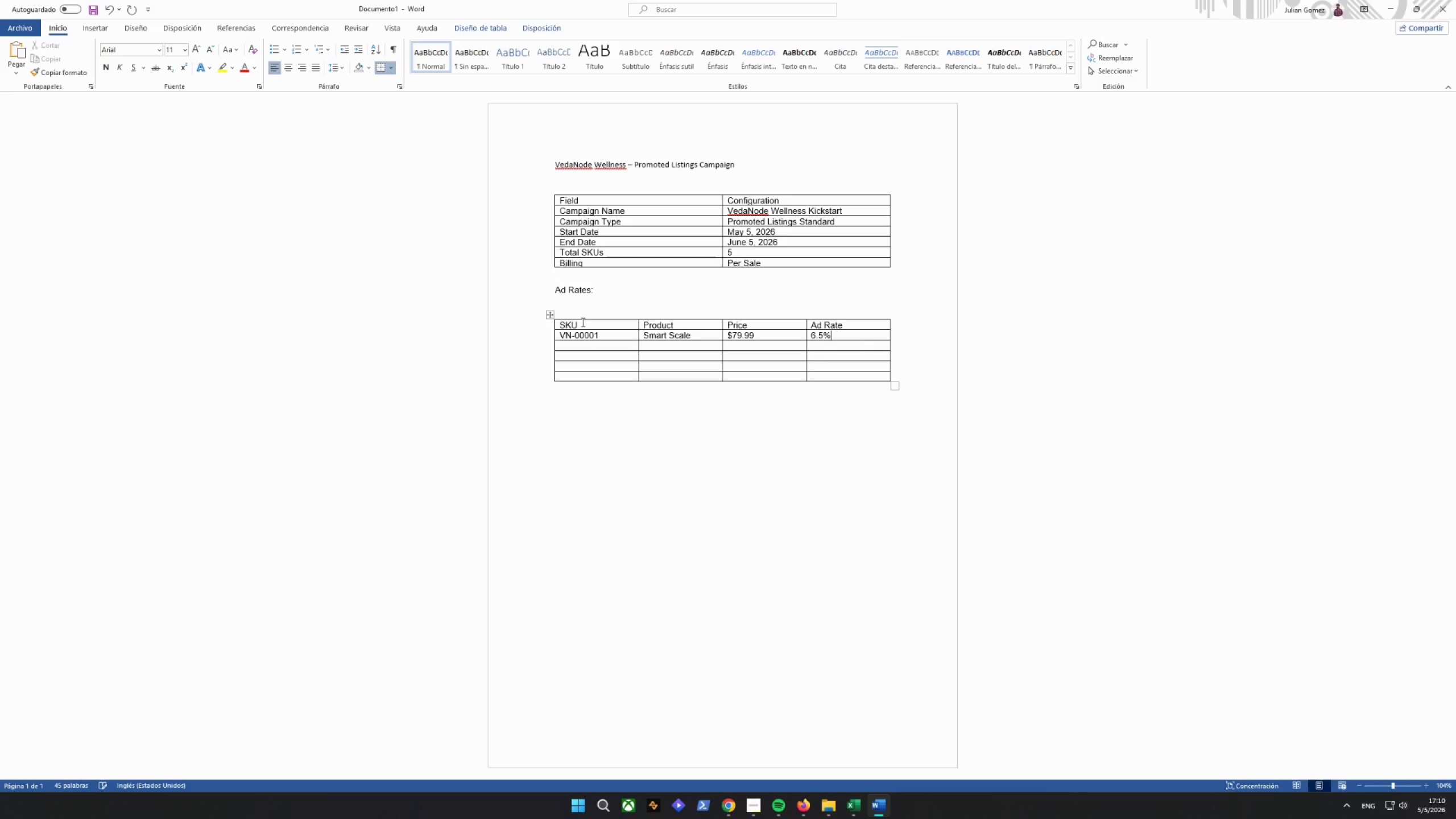 
key(ArrowLeft)
 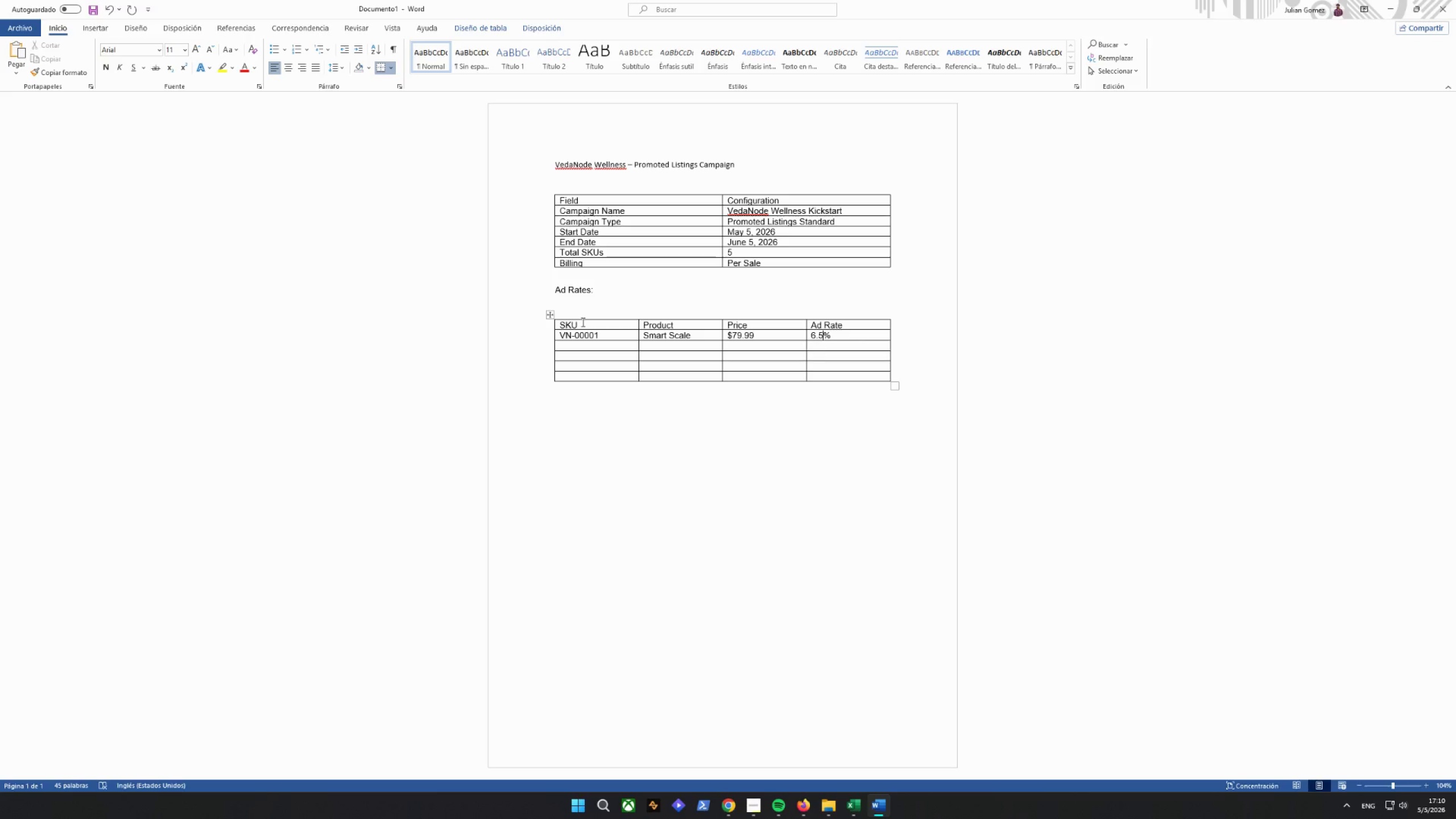 
key(ArrowDown)
 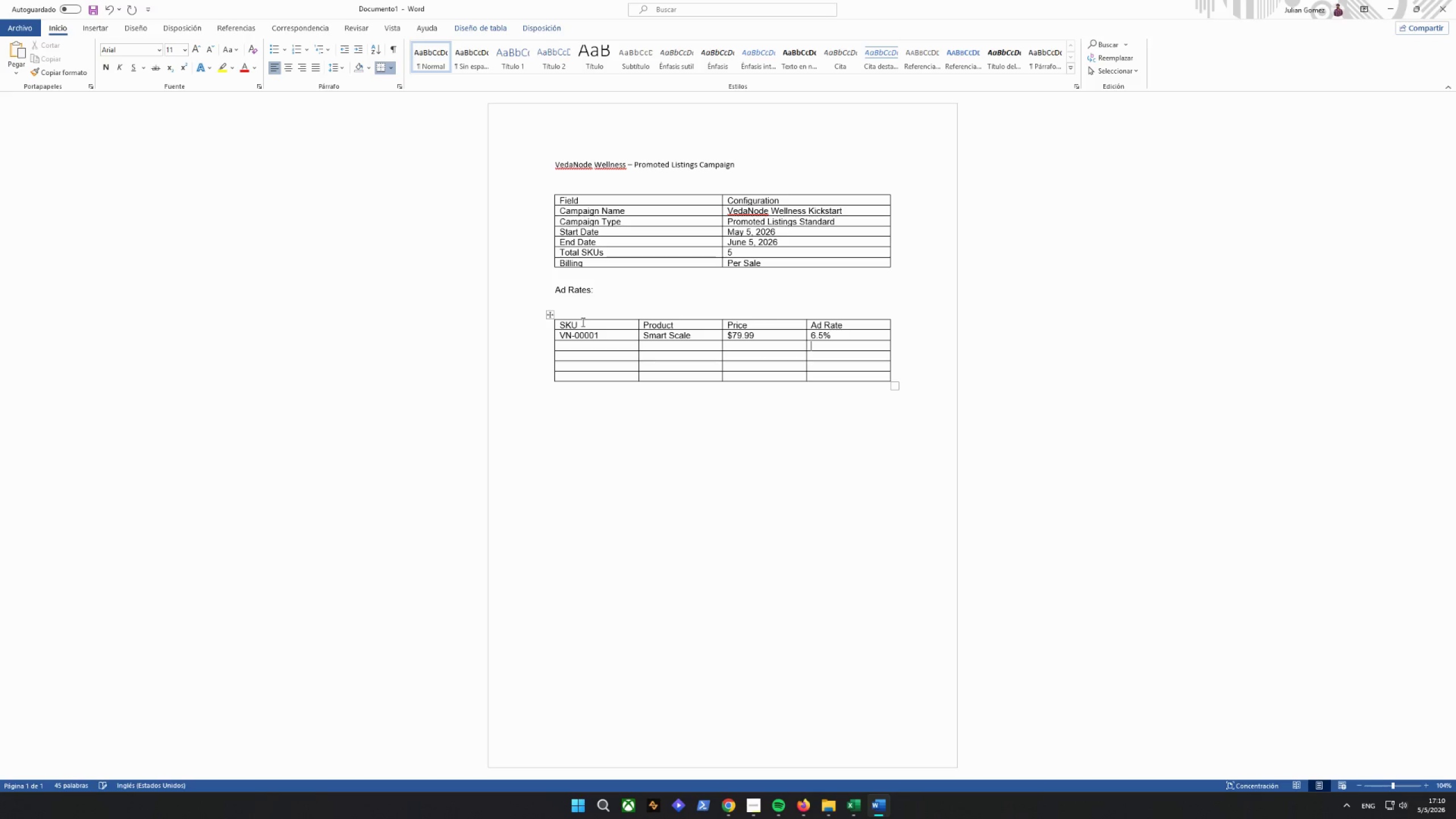 
key(ArrowLeft)
 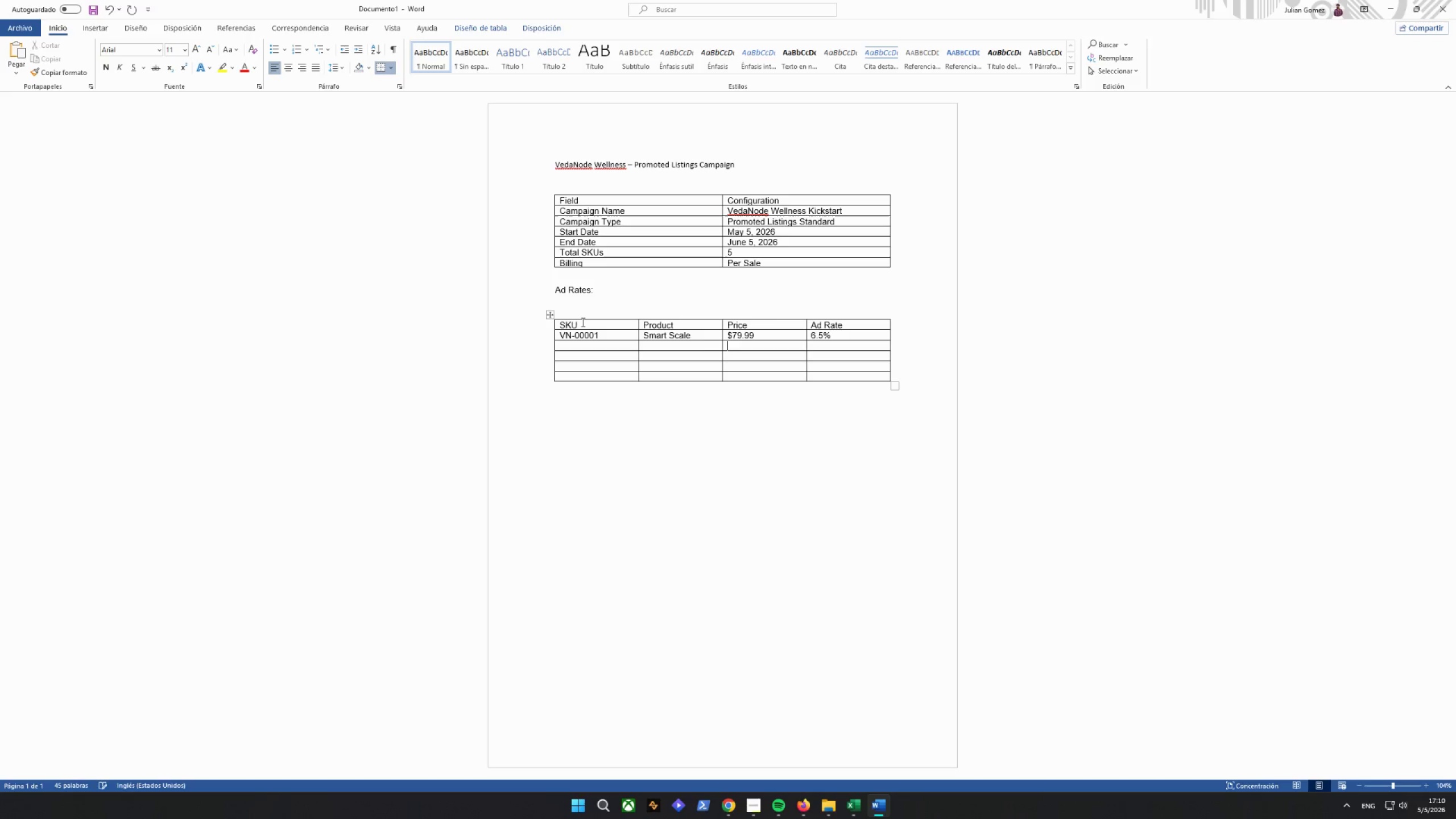 
key(ArrowLeft)
 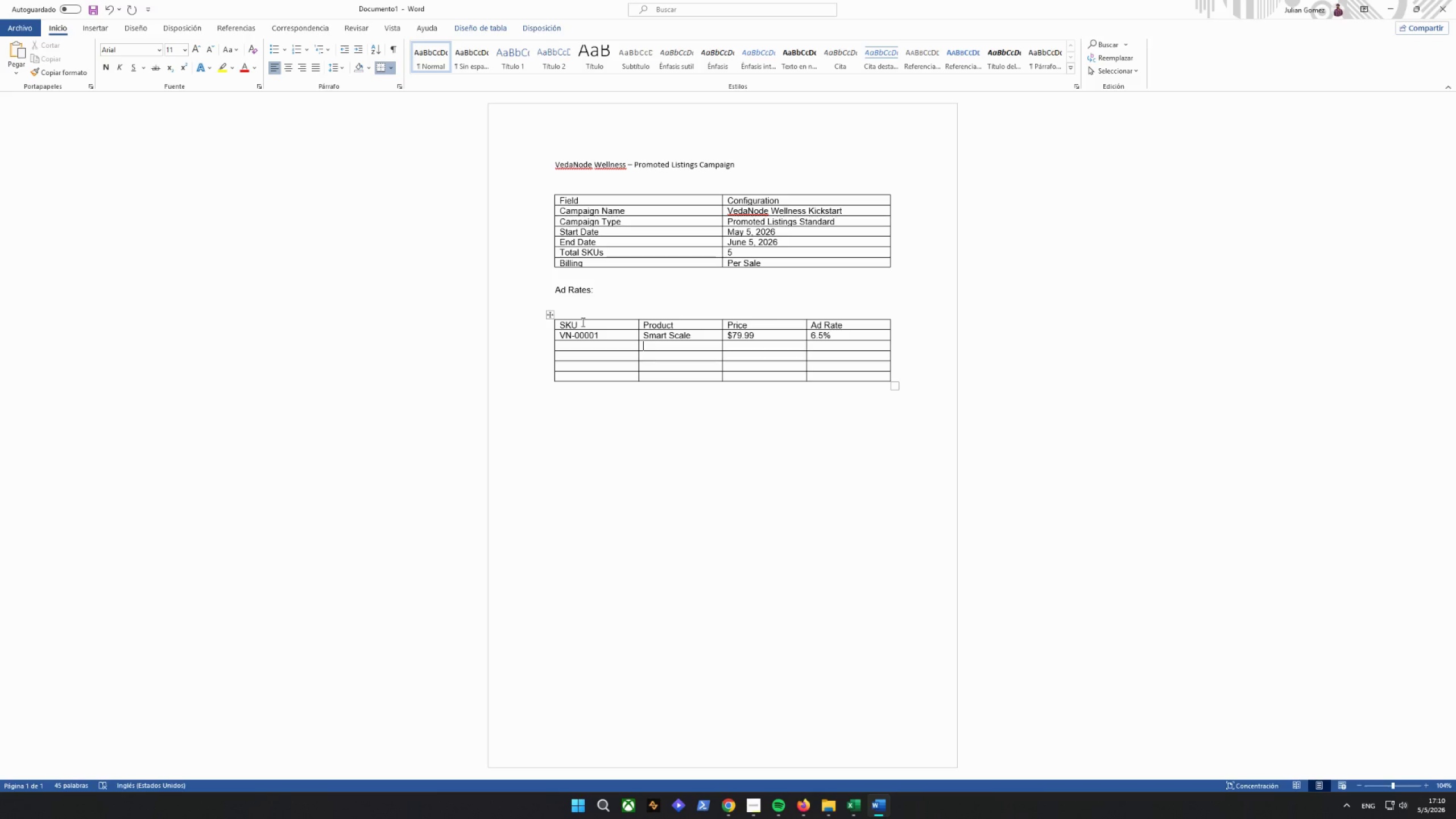 
key(ArrowLeft)
 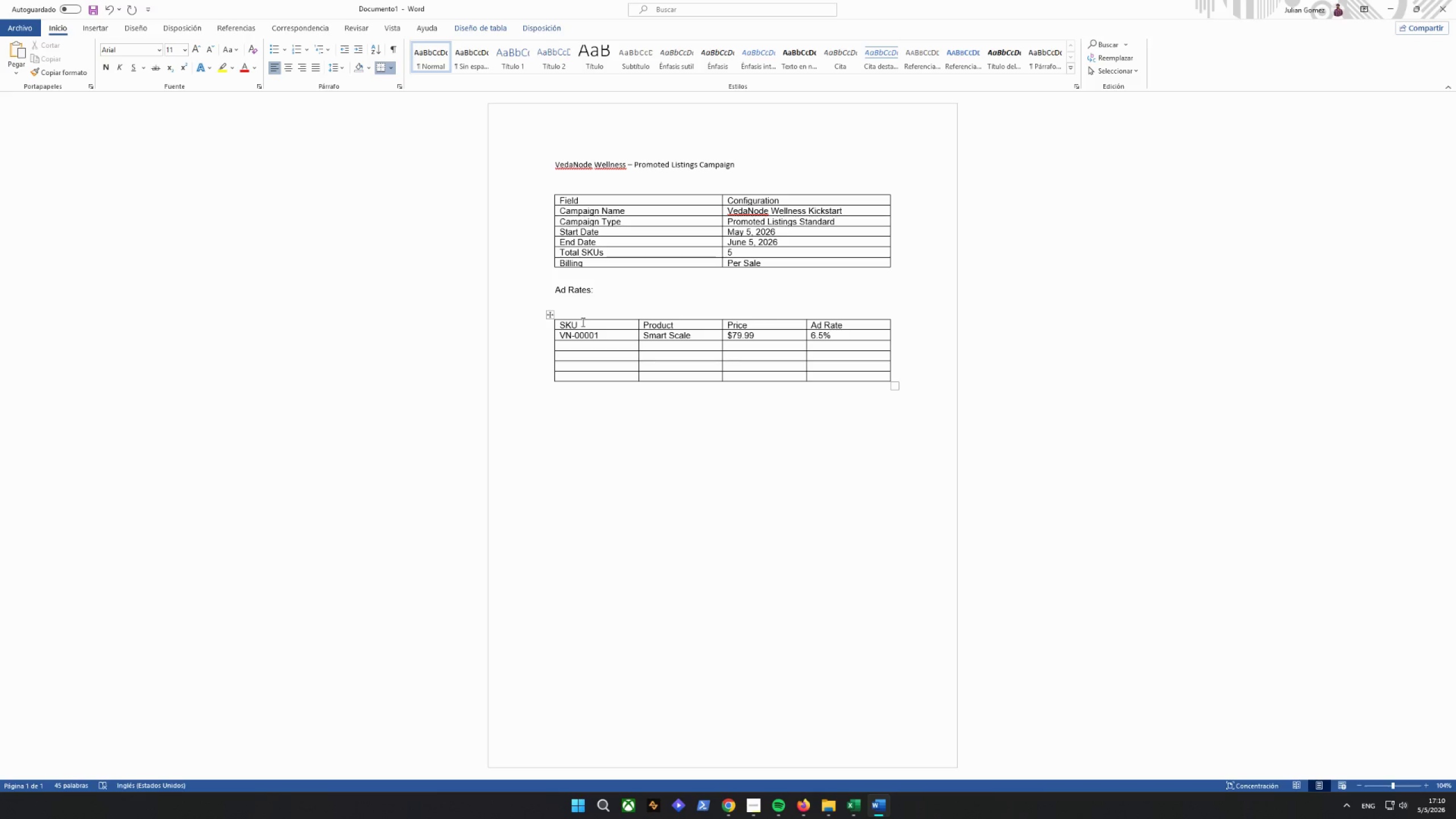 
type(VM)
key(Backspace)
type(N-00004)
key(Tab)
type(bO)
key(Backspace)
key(Backspace)
type(Body Composition Monitor)
key(Tab)
type(115)
key(Backspace)
key(Backspace)
key(Backspace)
type($115.00)
key(Tab)
type(7.0%)
 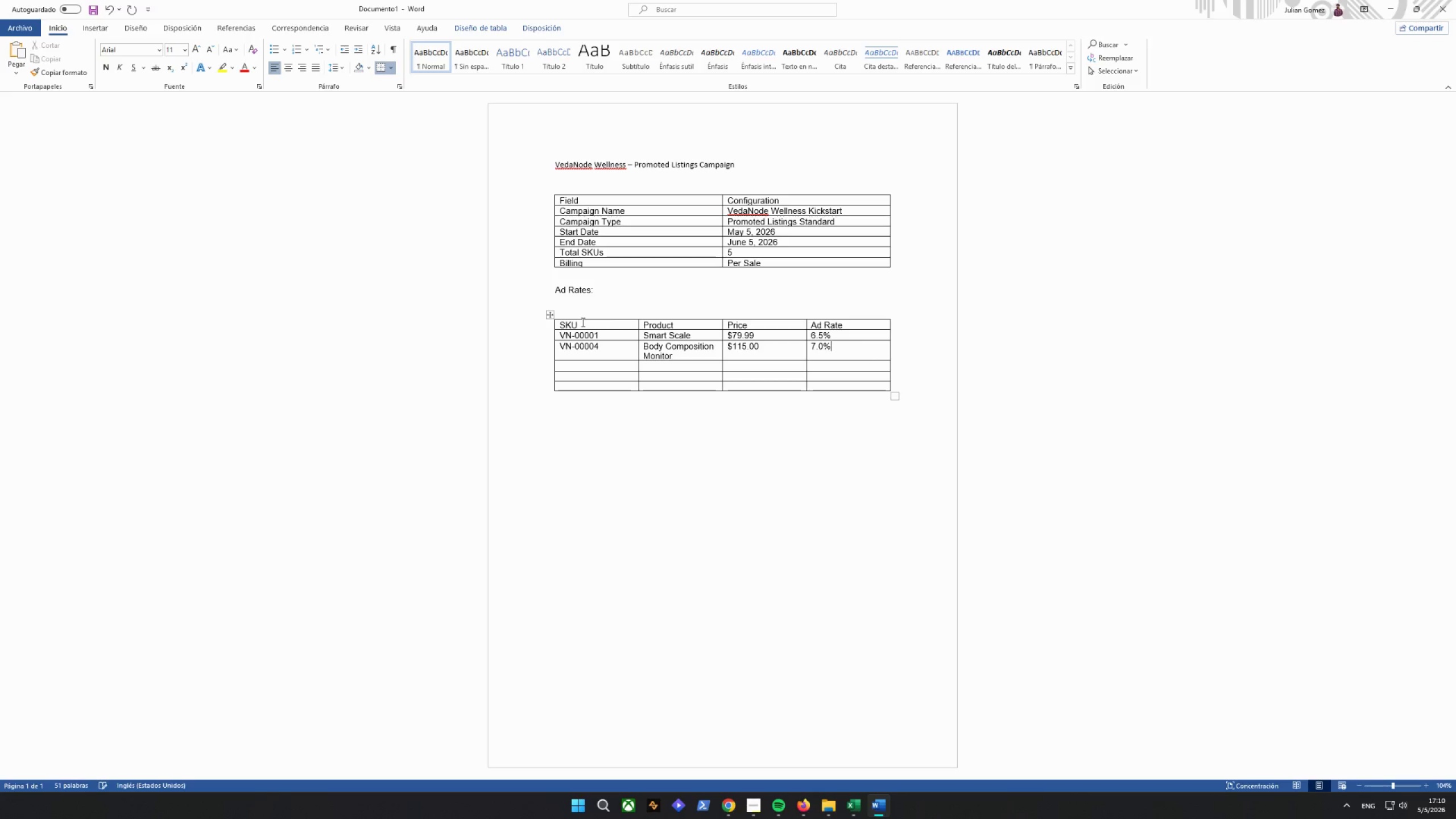 
key(ArrowDown)
 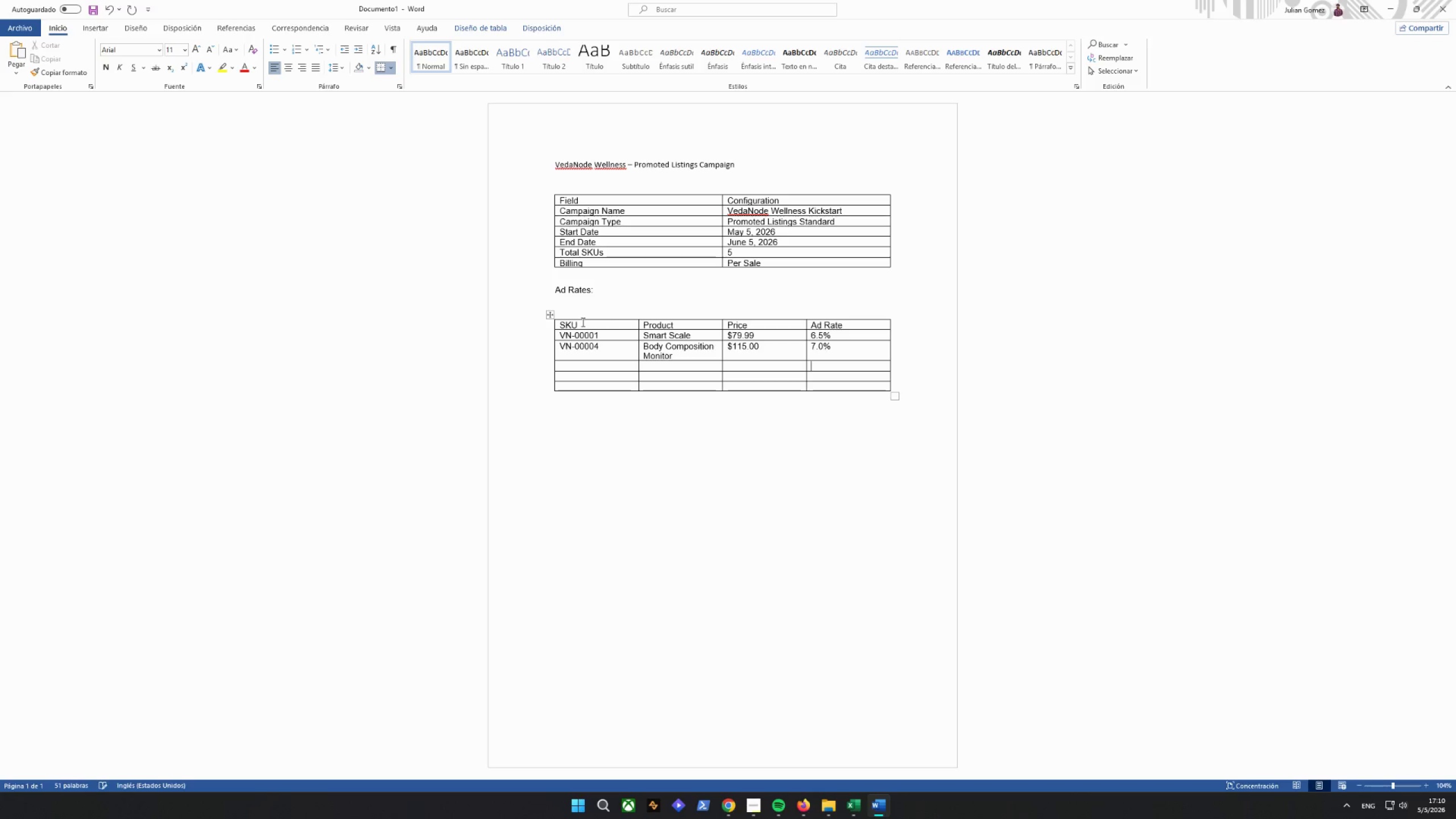 
key(ArrowLeft)
 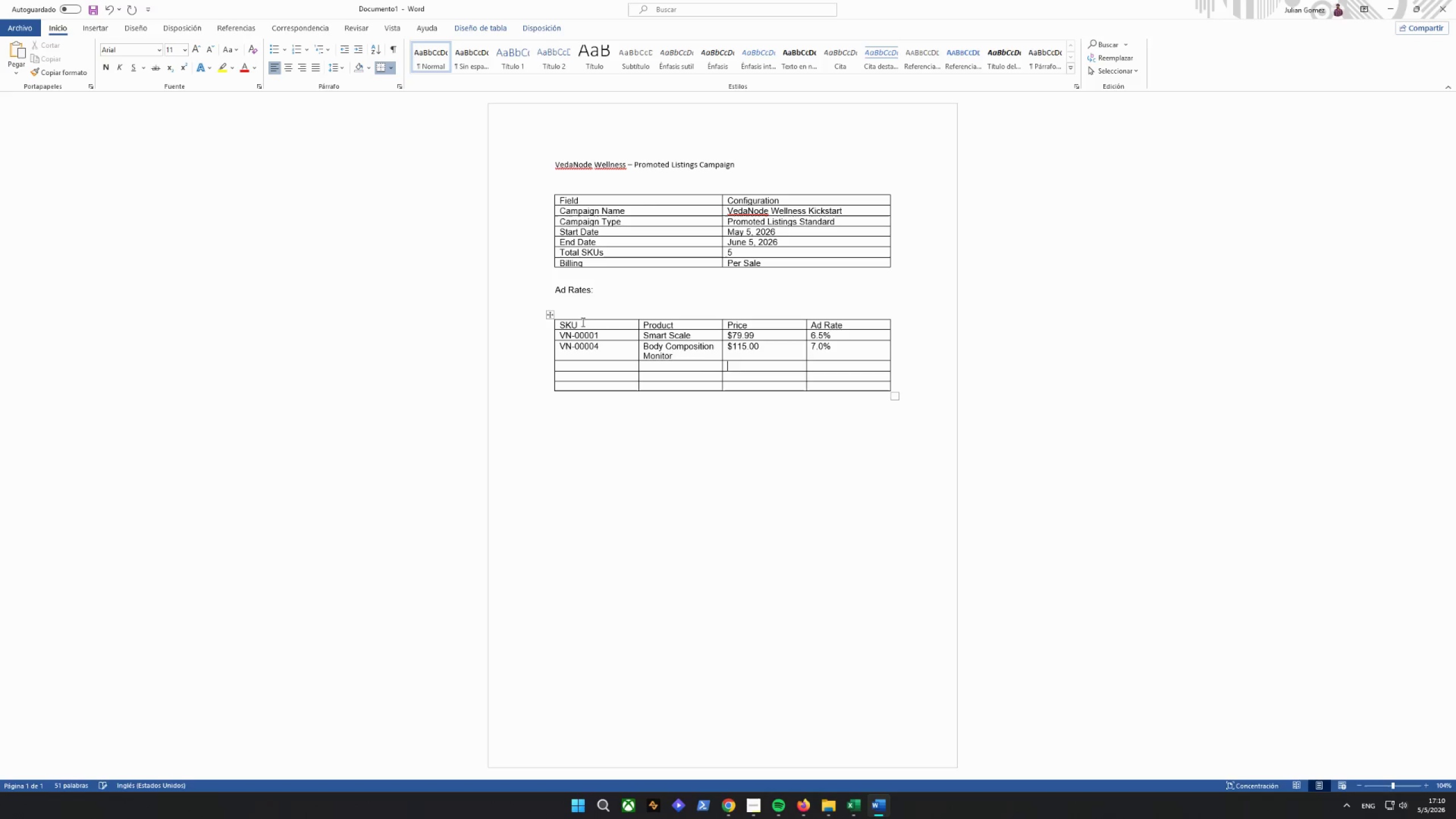 
key(ArrowLeft)
 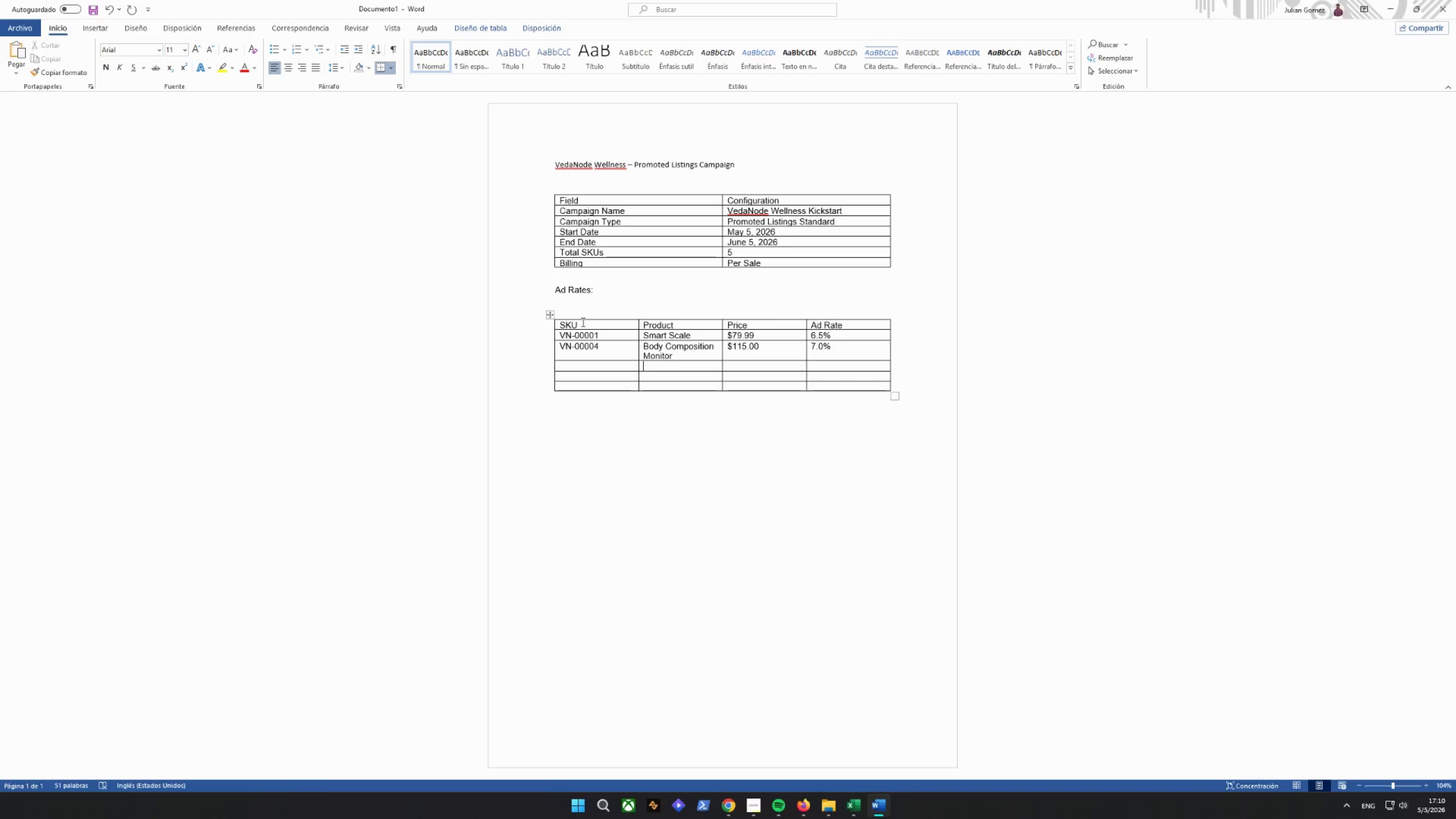 
key(ArrowLeft)
 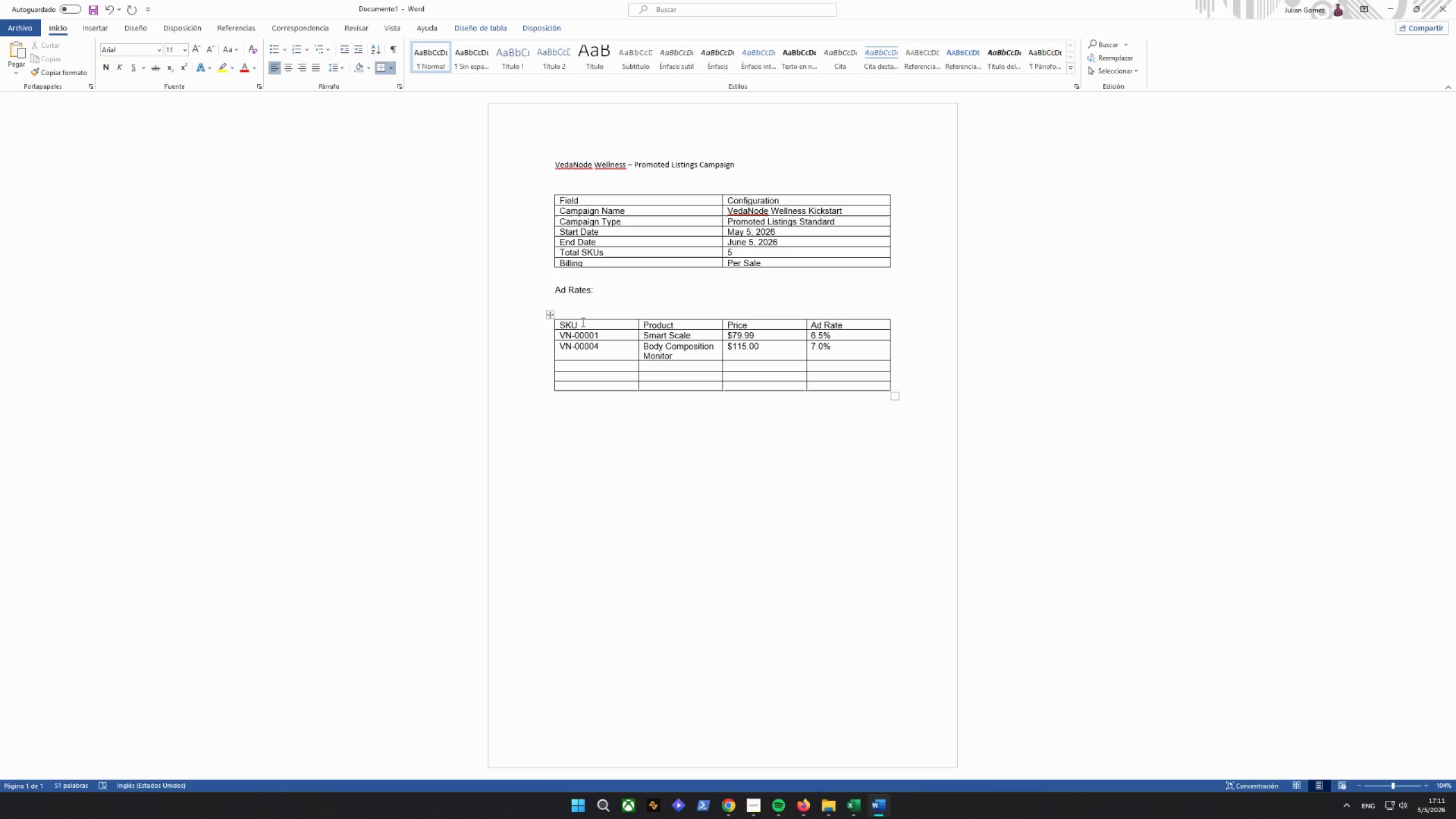 
type(VN-00006)
key(Tab)
type(Nutrition Kit)
key(Tab)
type($45.00)
key(Tab)
type(6.0%)
 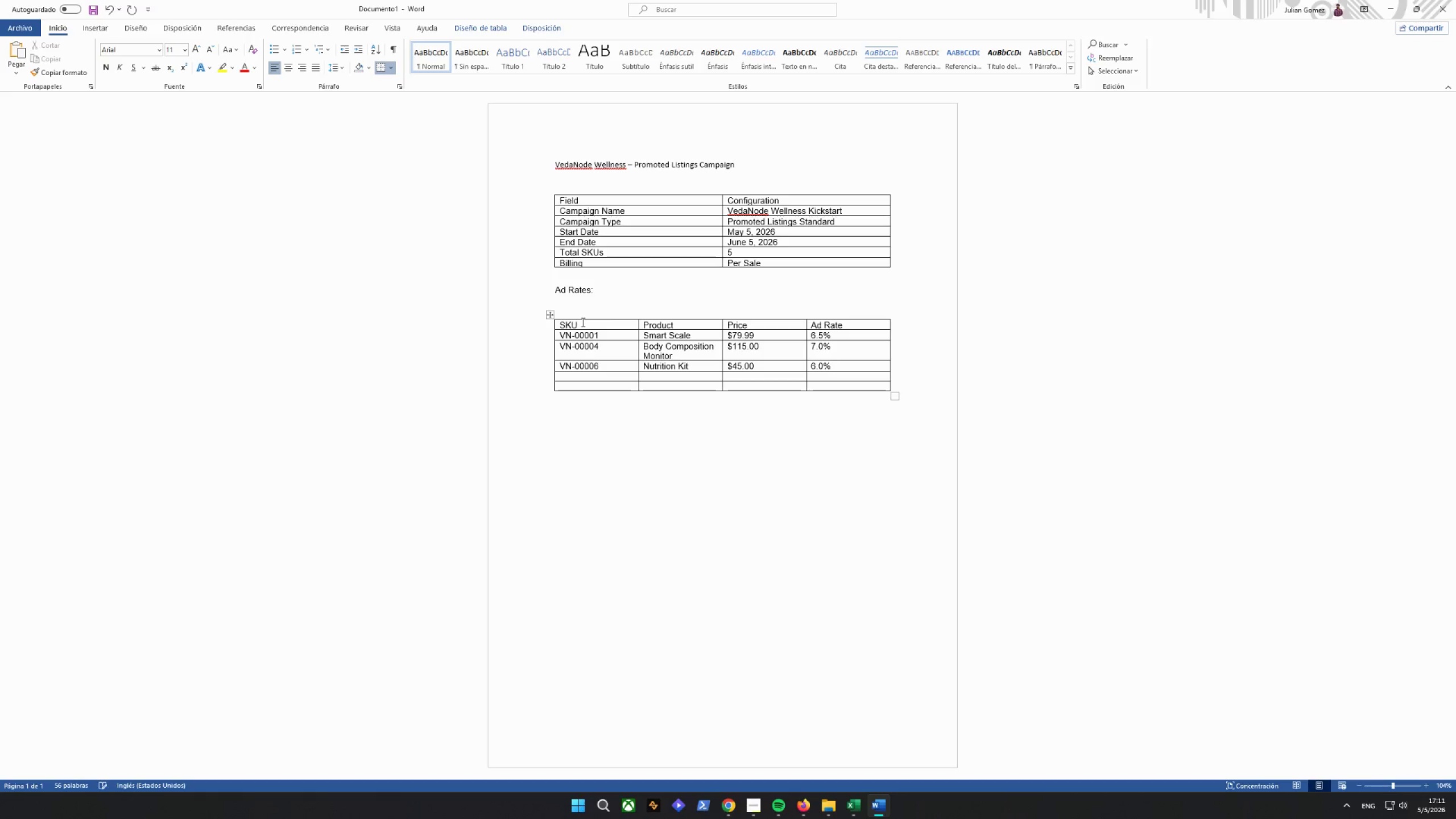 
key(ArrowDown)
 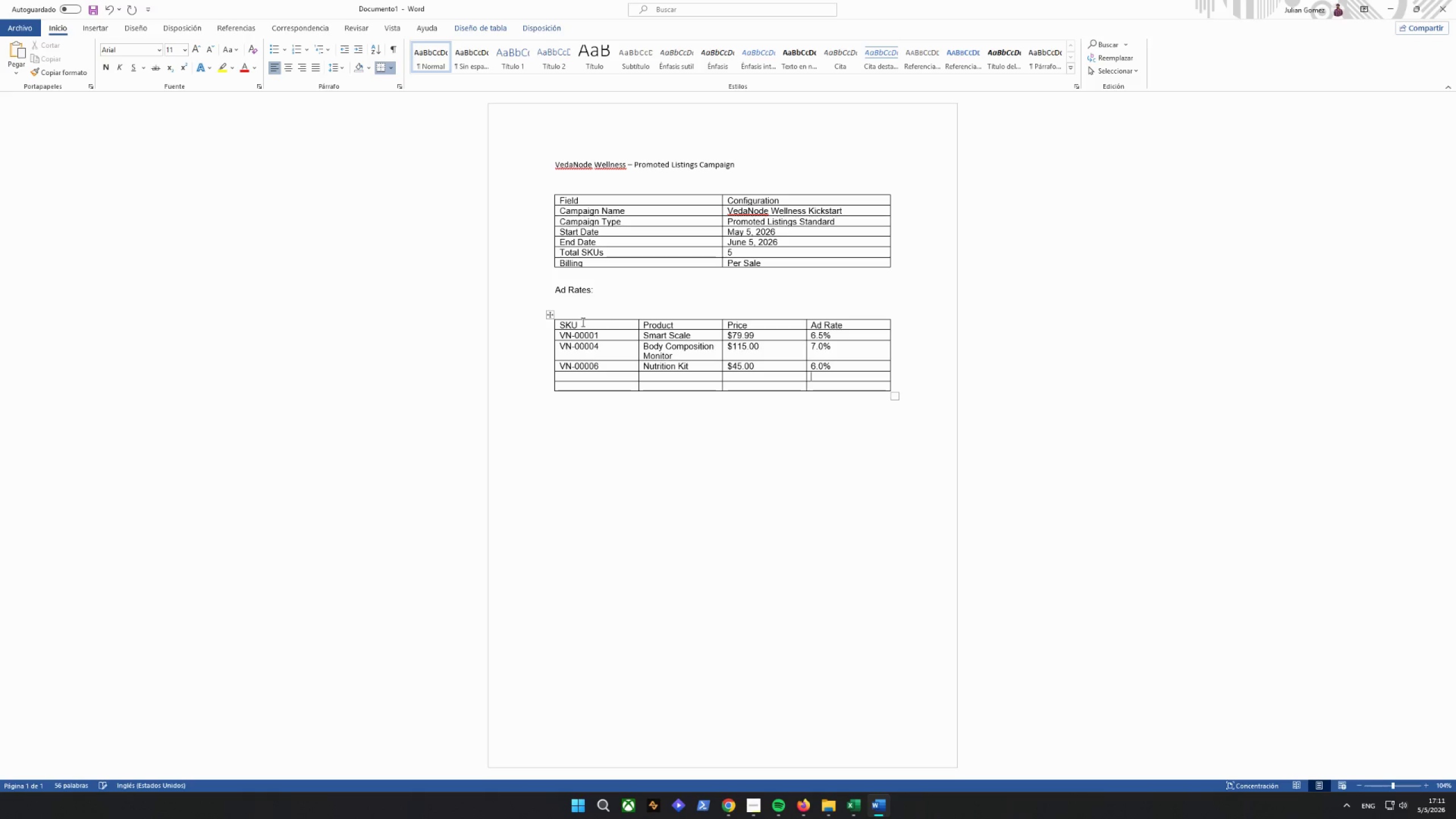 
key(ArrowLeft)
 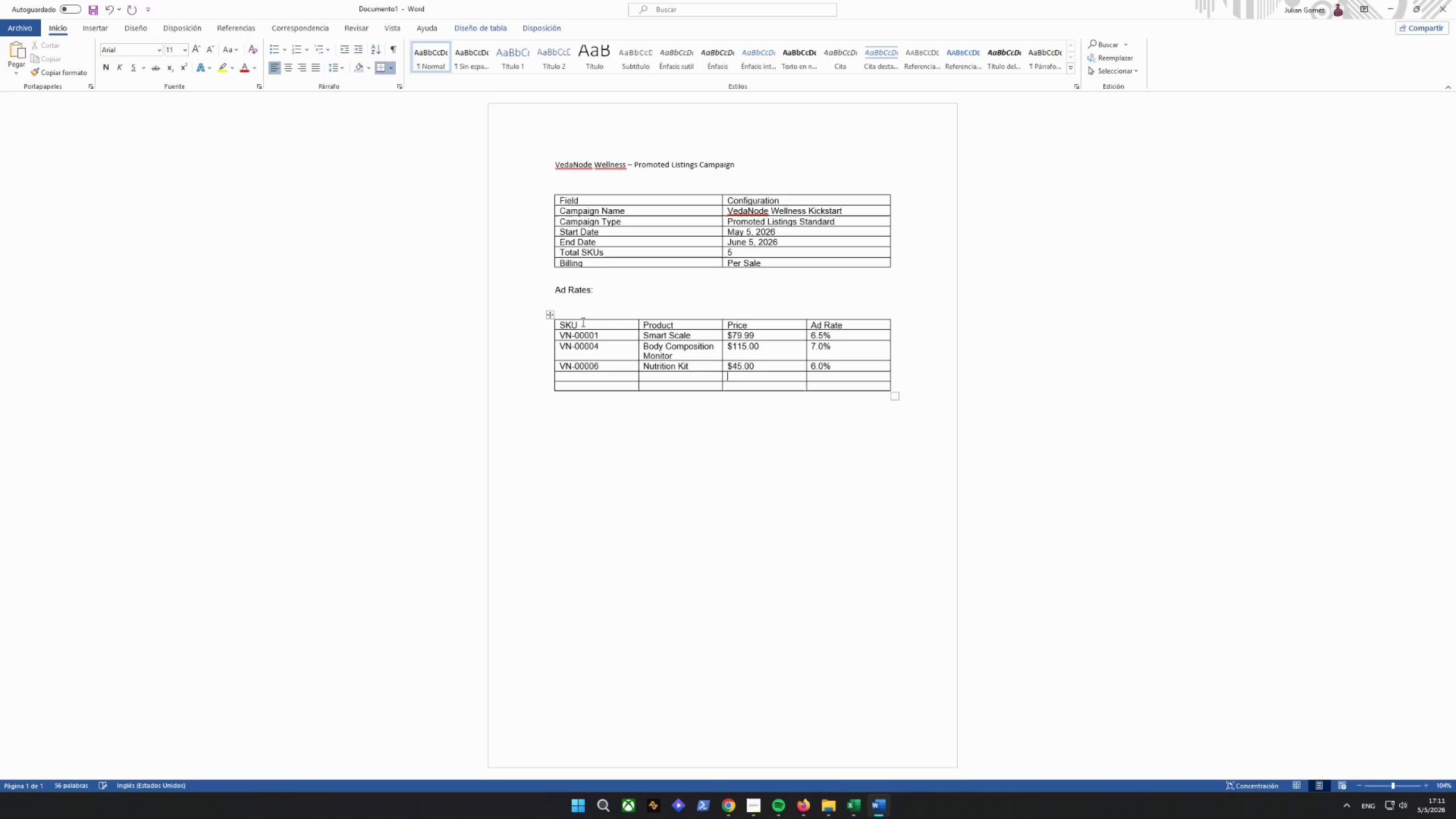 
key(ArrowLeft)
 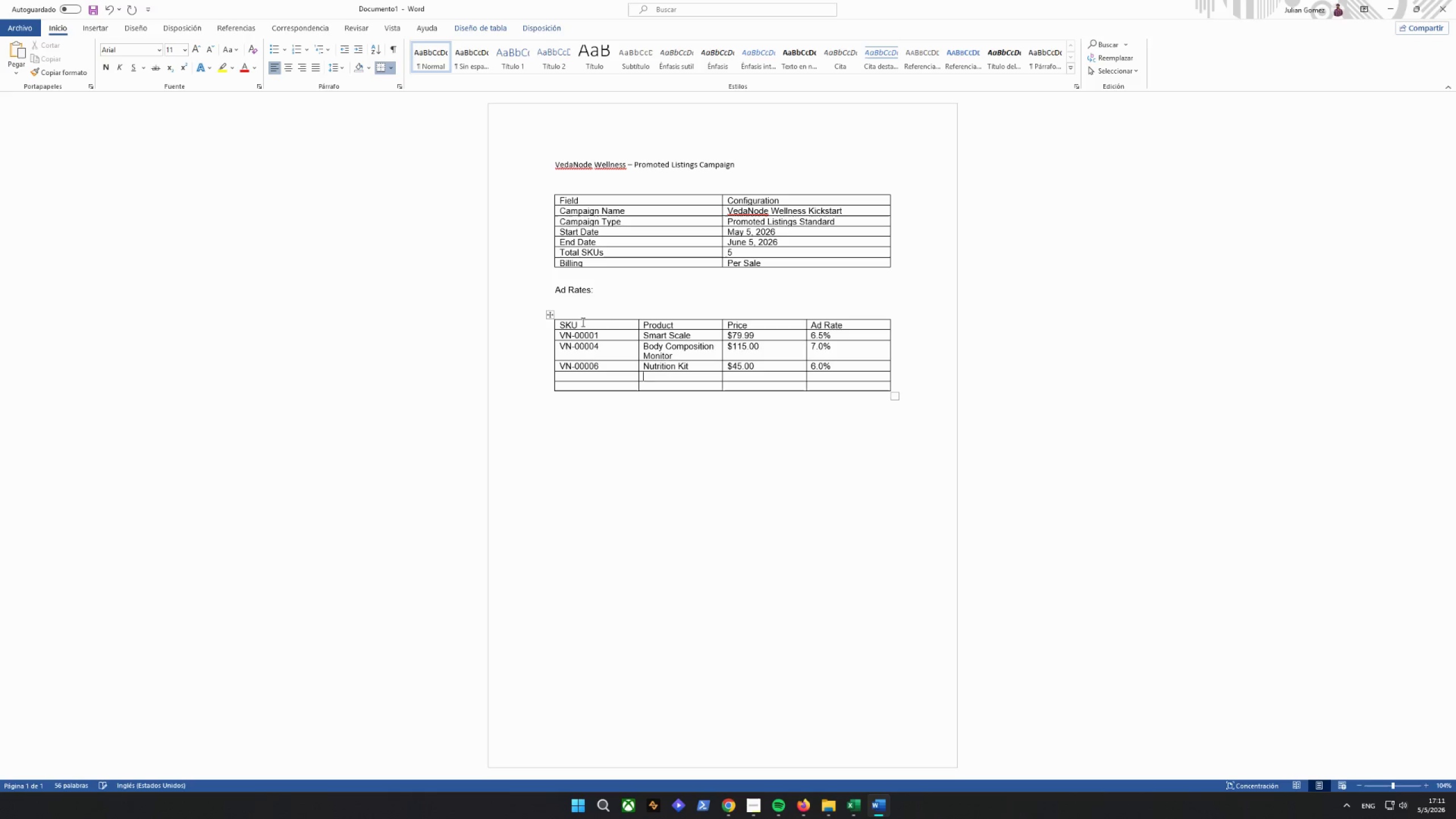 
key(ArrowLeft)
 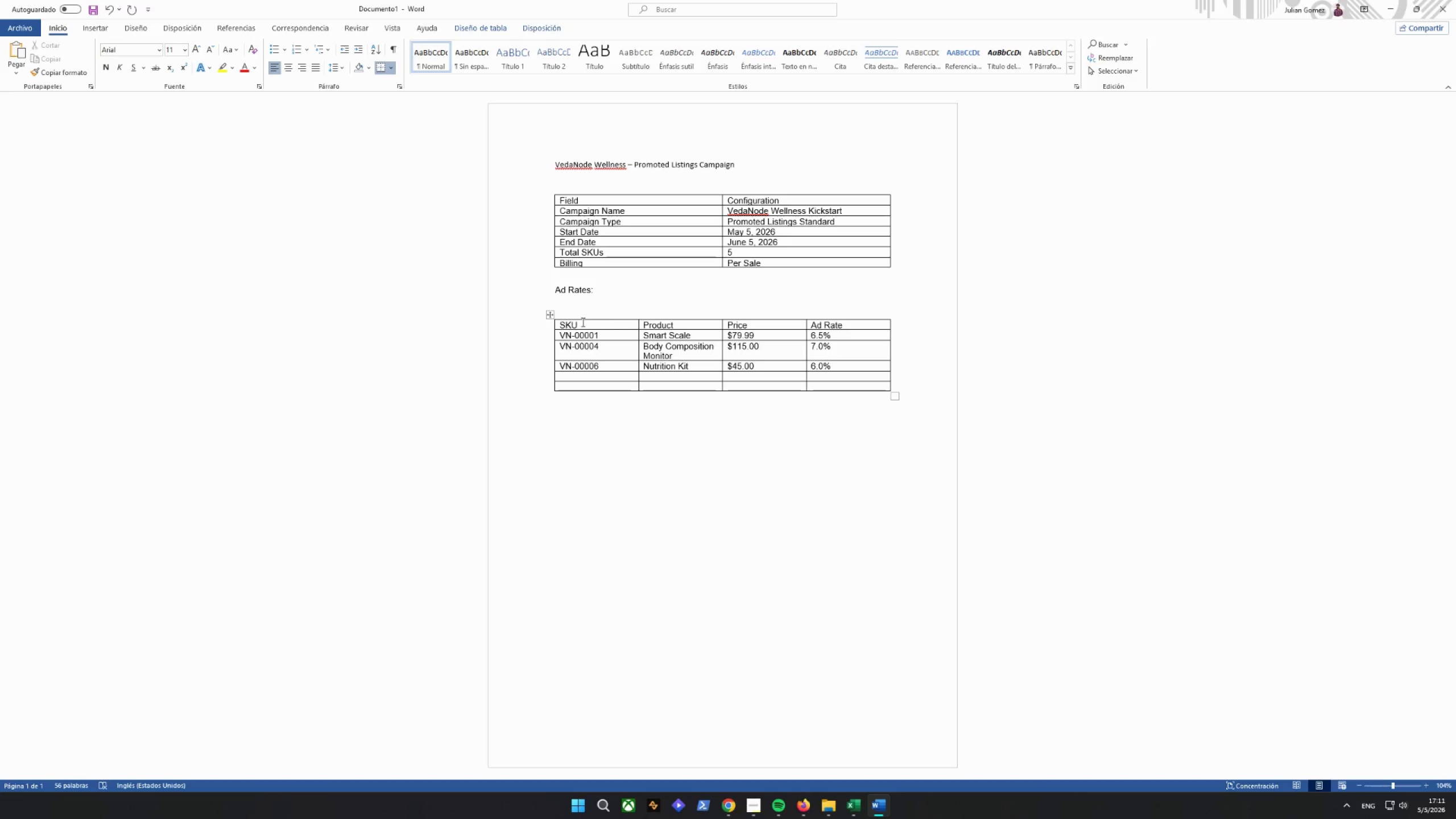 
type(VN-00007)
key(Tab)
type(Blood -P)
key(Backspace)
key(Backspace)
type(Prssa)
key(Backspace)
key(Backspace)
type(a)
key(Backspace)
type(s)
 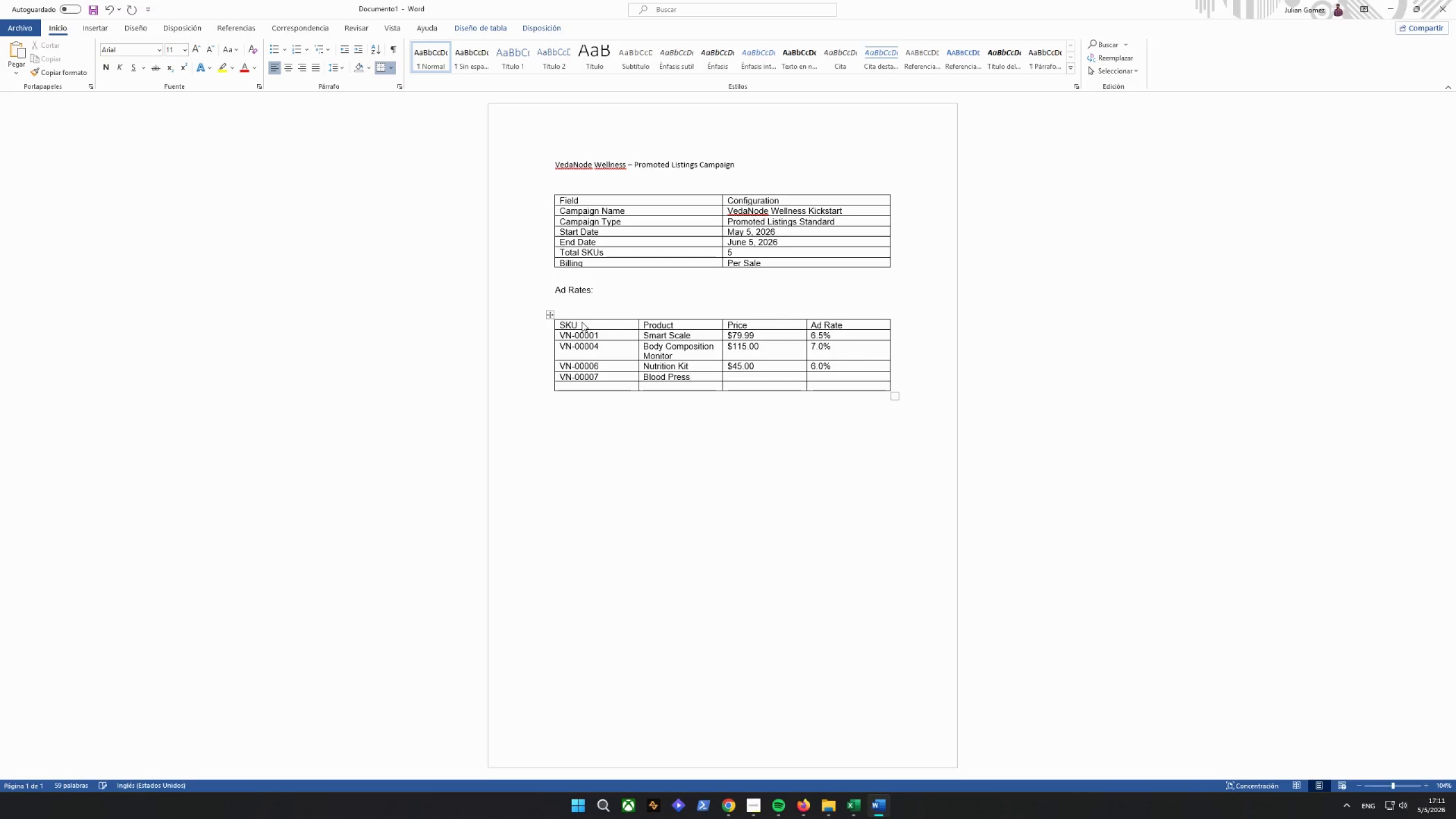 
hold_key(key=E, duration=0.34)
 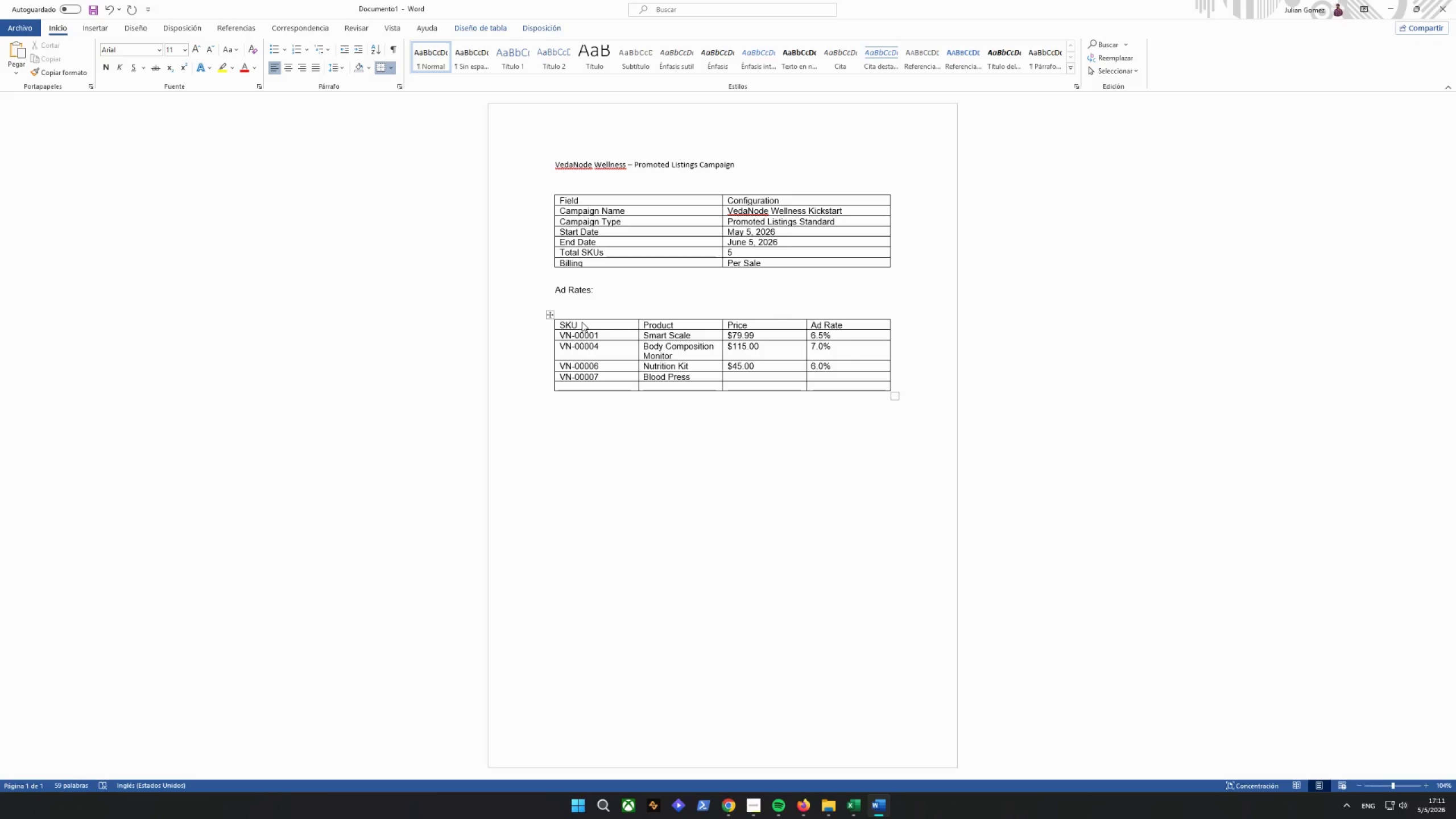 
type(ure Monitor)
key(Tab)
 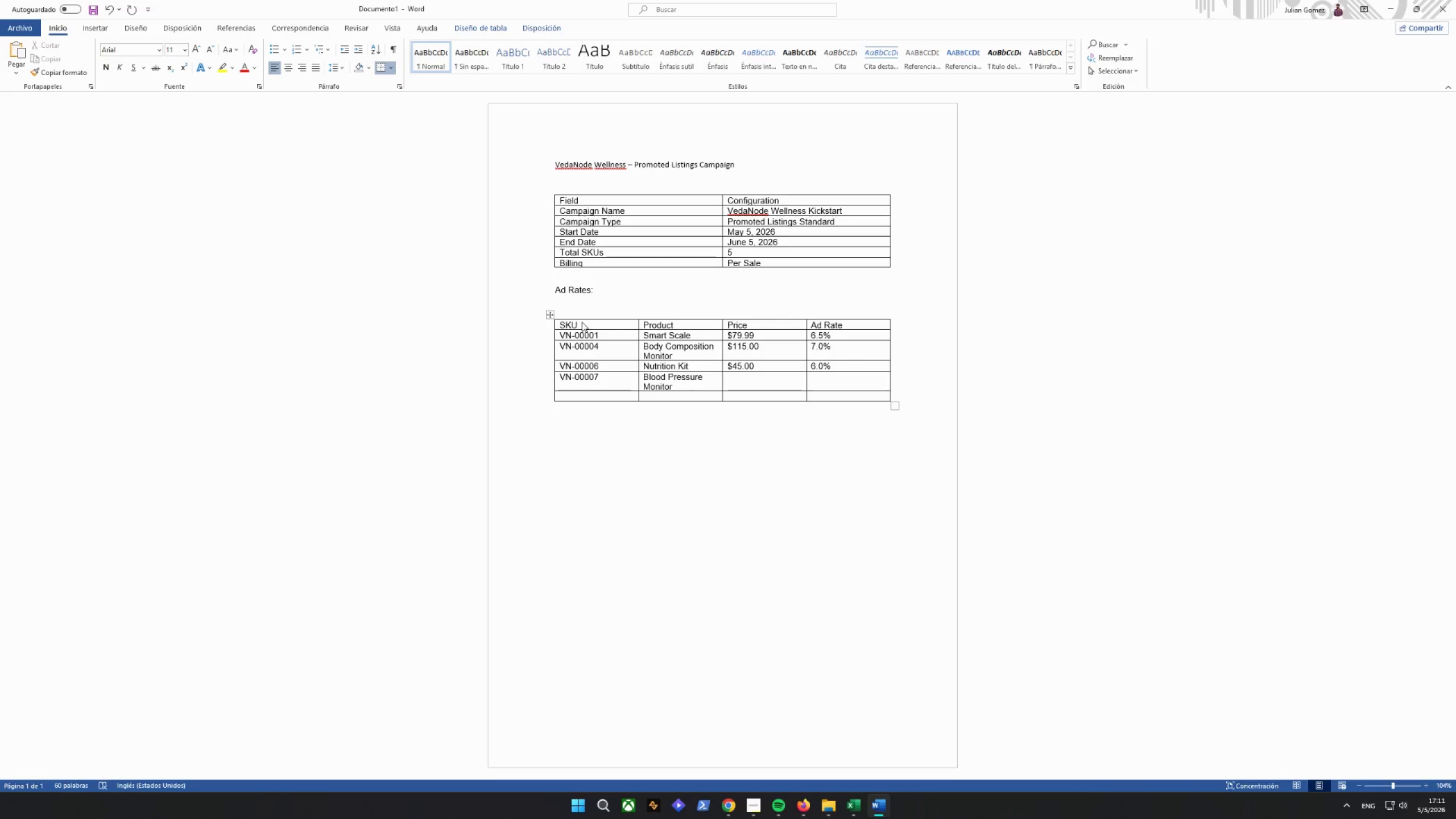 
type($65.00)
key(Tab)
type(8.0%)
 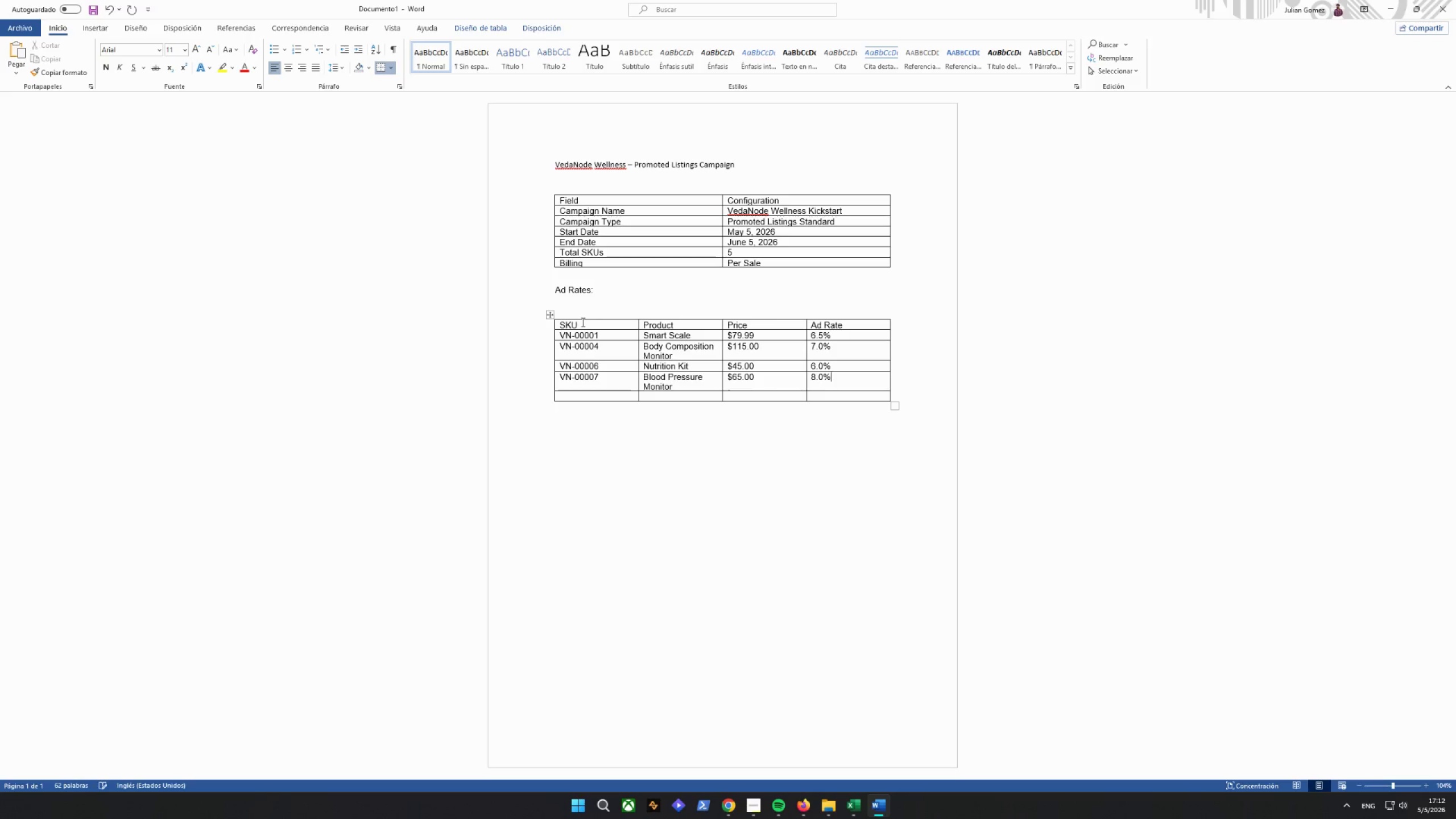 
key(ArrowDown)
 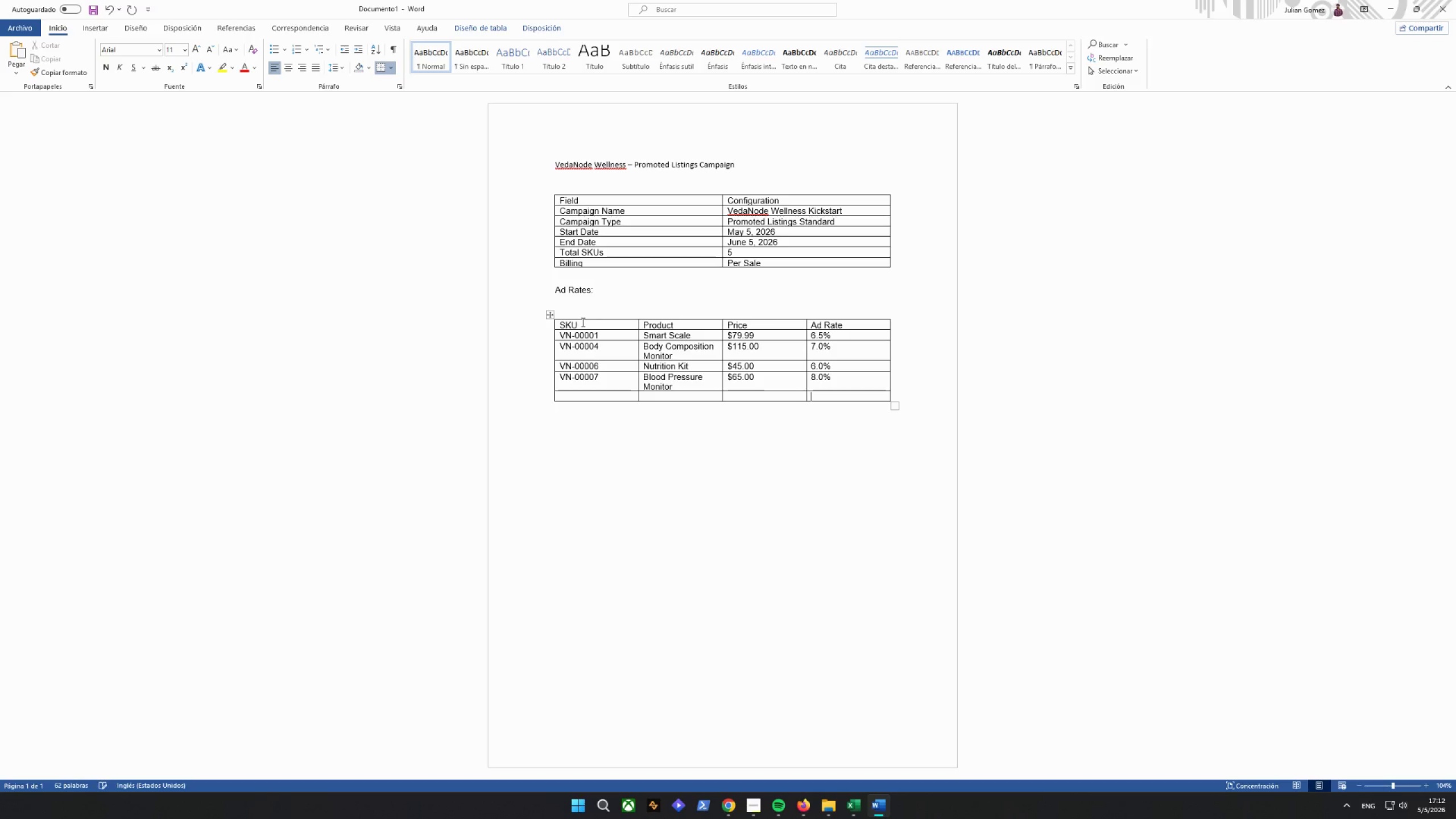 
key(ArrowLeft)
 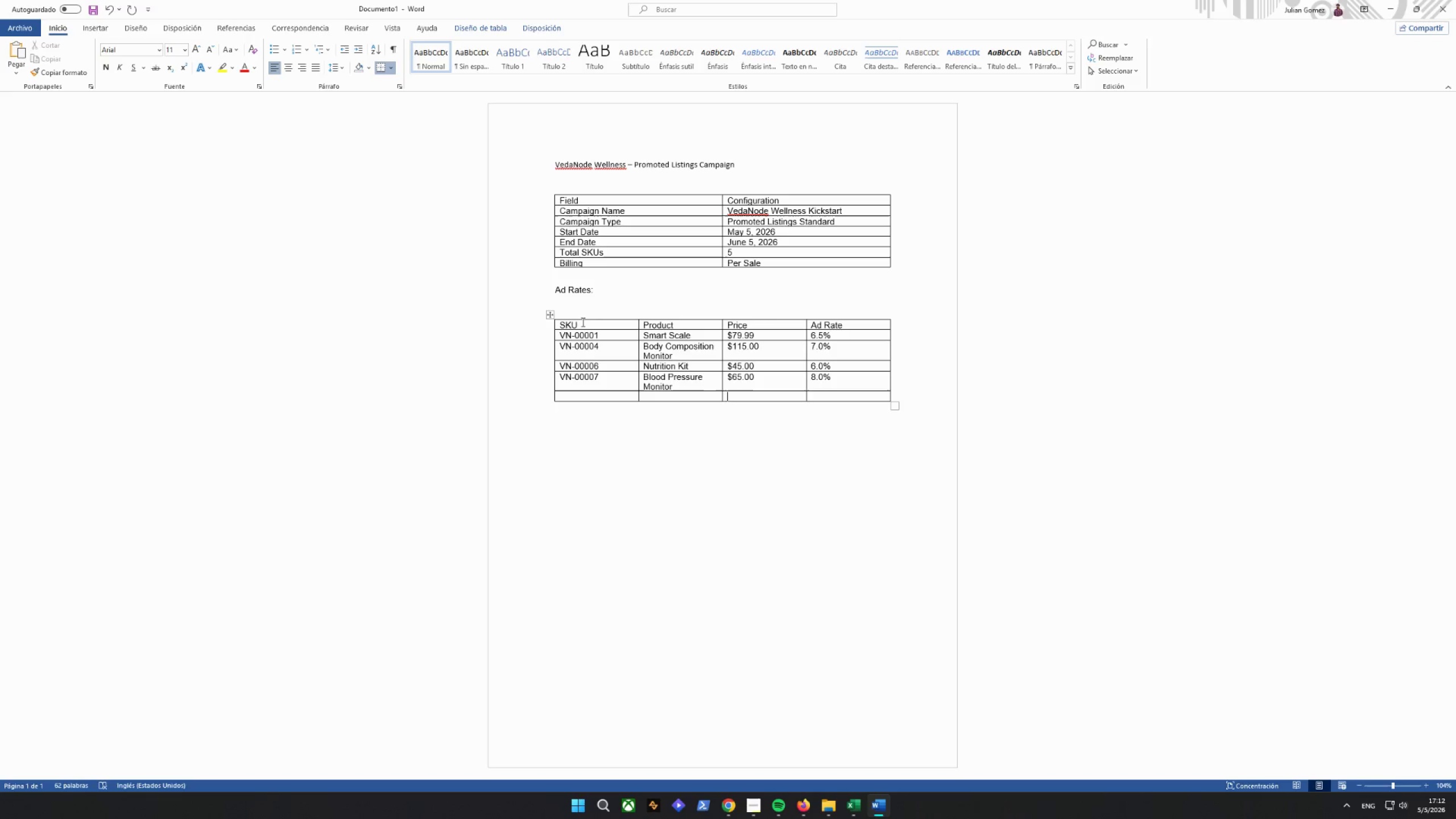 
key(ArrowLeft)
 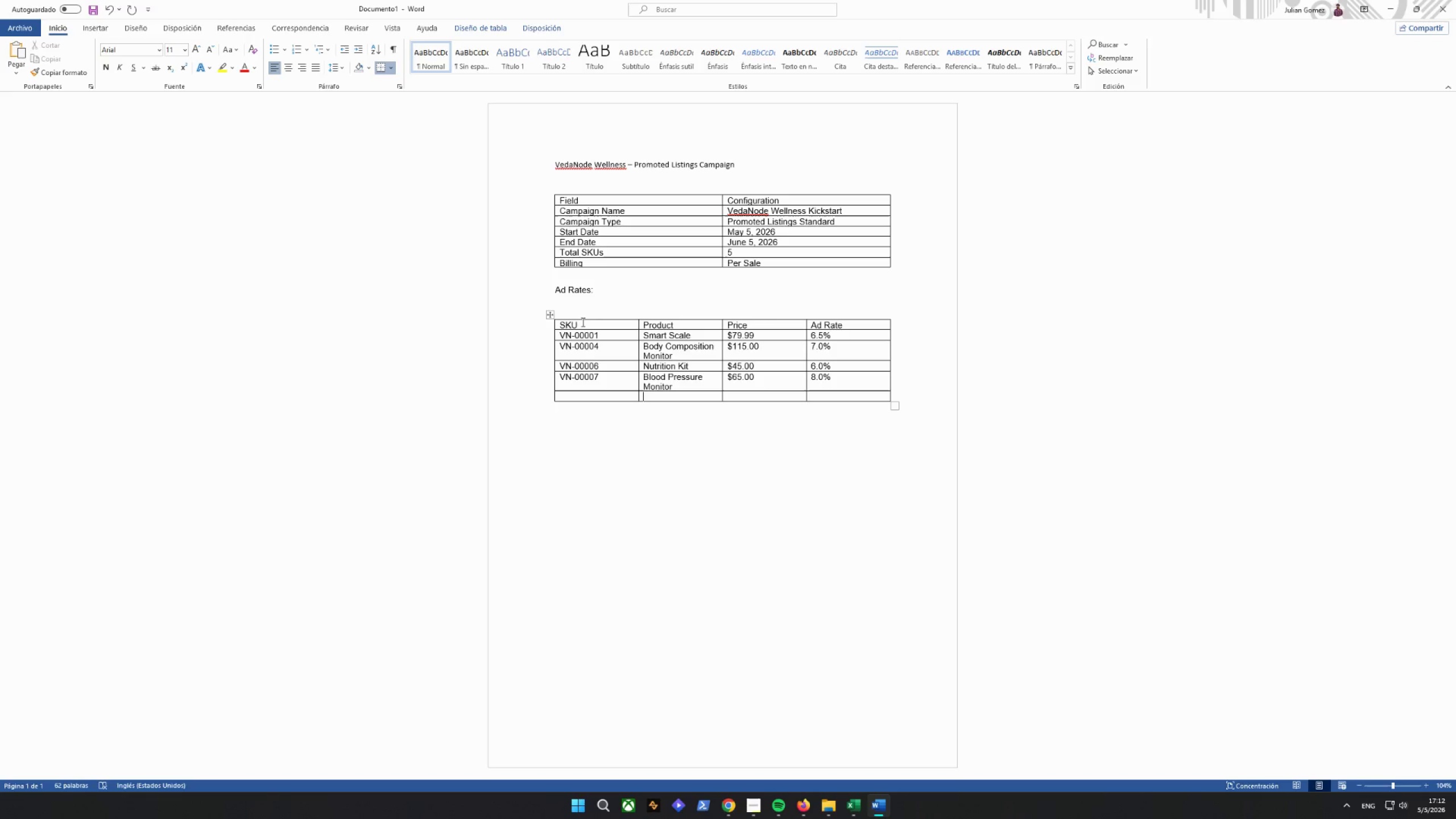 
key(ArrowLeft)
 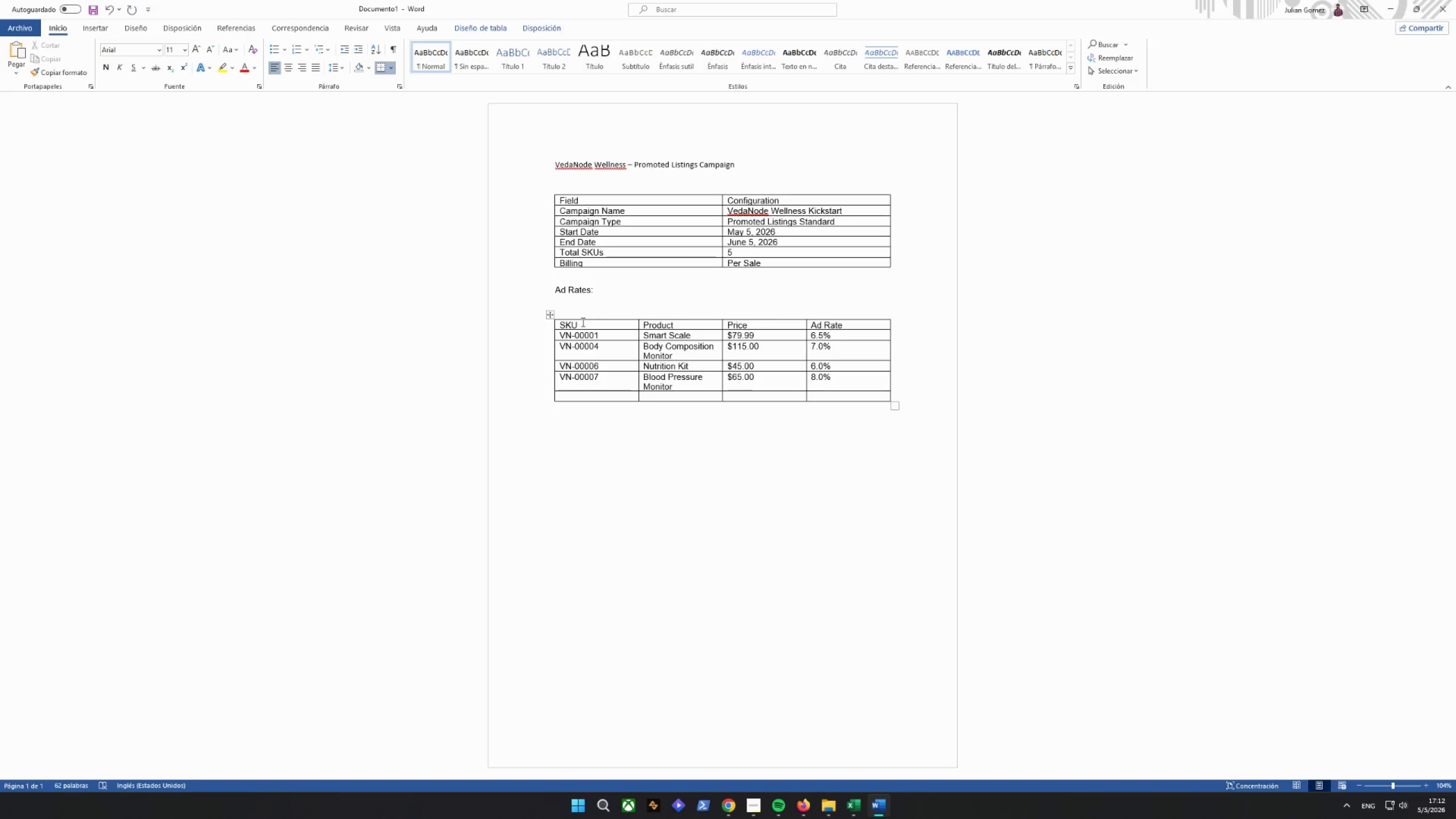 
type(vn)
key(Backspace)
key(Backspace)
type(VN-00012)
key(Tab)
type(Pulse Oxzi)
key(Backspace)
key(Backspace)
type(io)
key(Backspace)
type(meter)
key(Tab)
type($49/)
key(Backspace)
type(.99`)
key(Tab)
 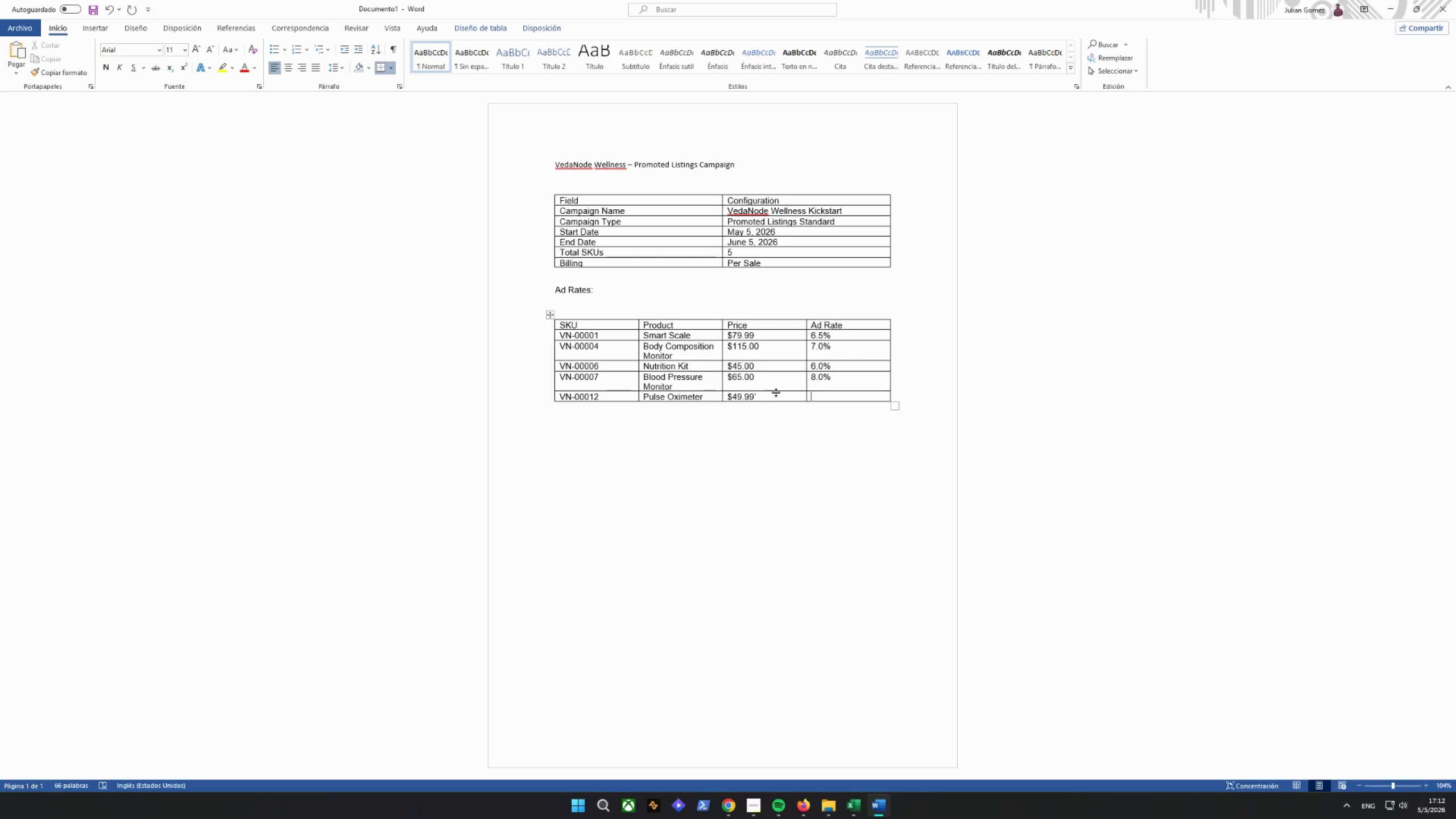 
double_click([782, 396])
 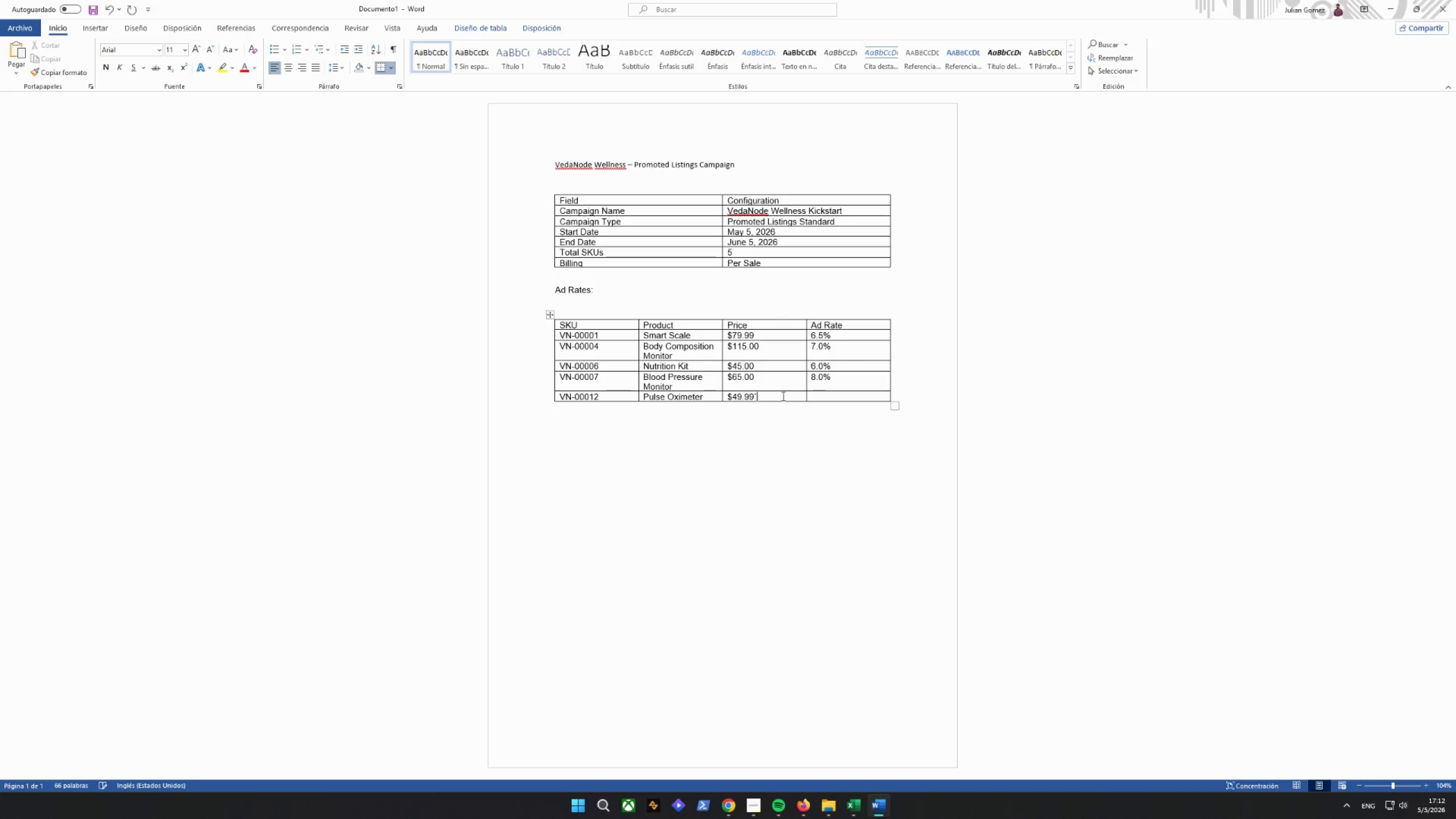 
key(Backspace)
 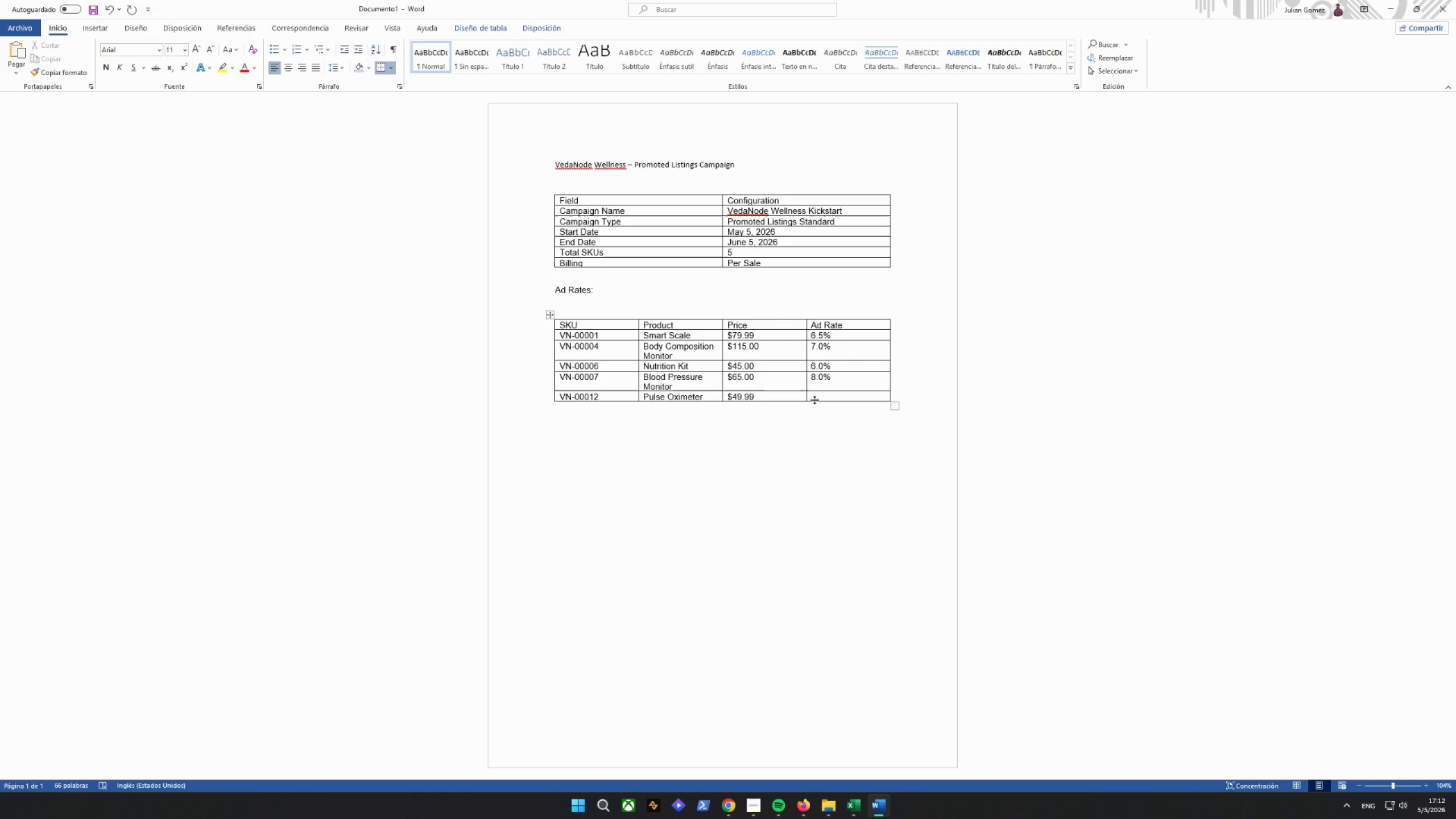 
left_click([814, 399])
 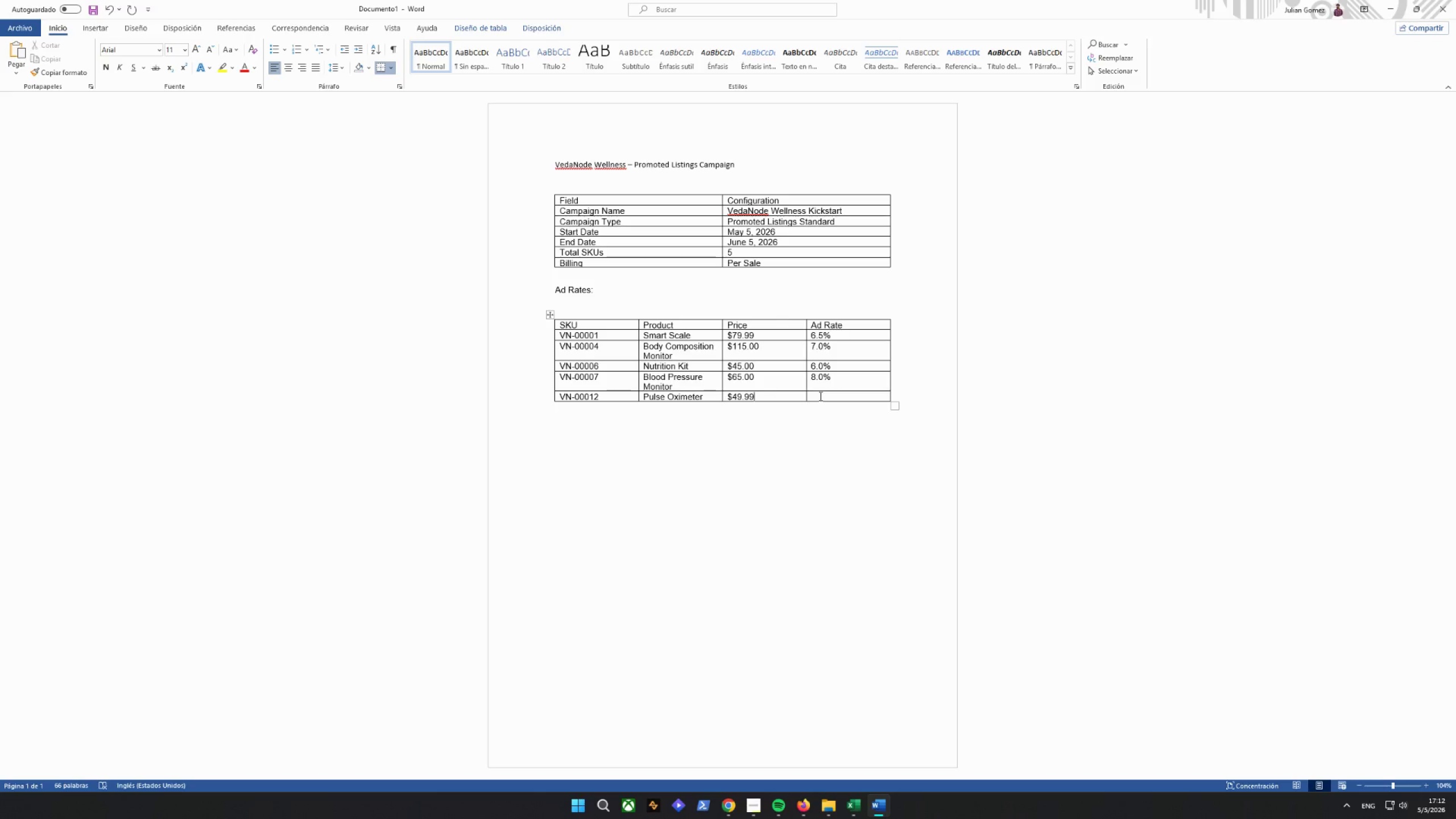 
left_click([820, 396])
 